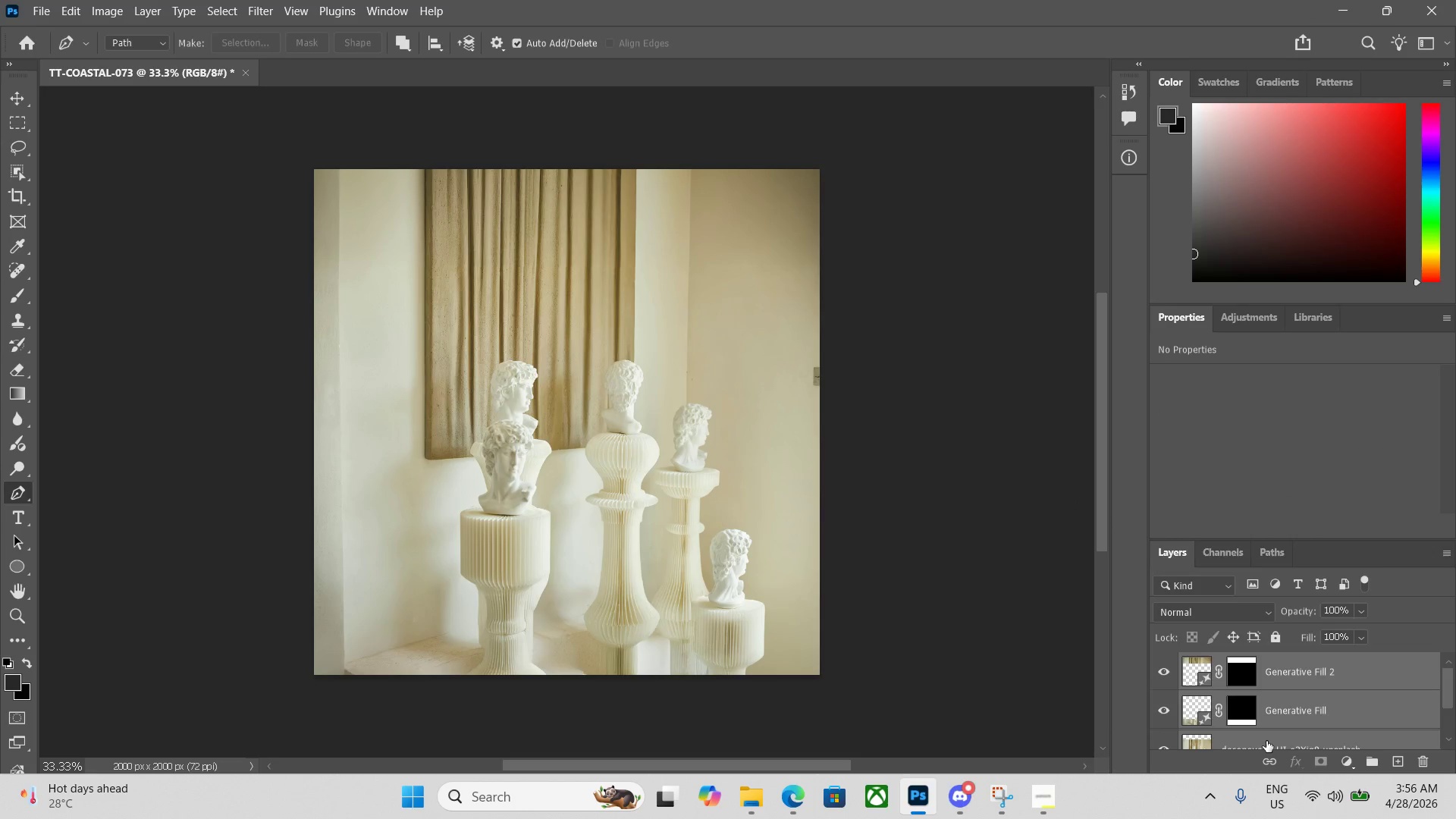 
key(Control+E)
 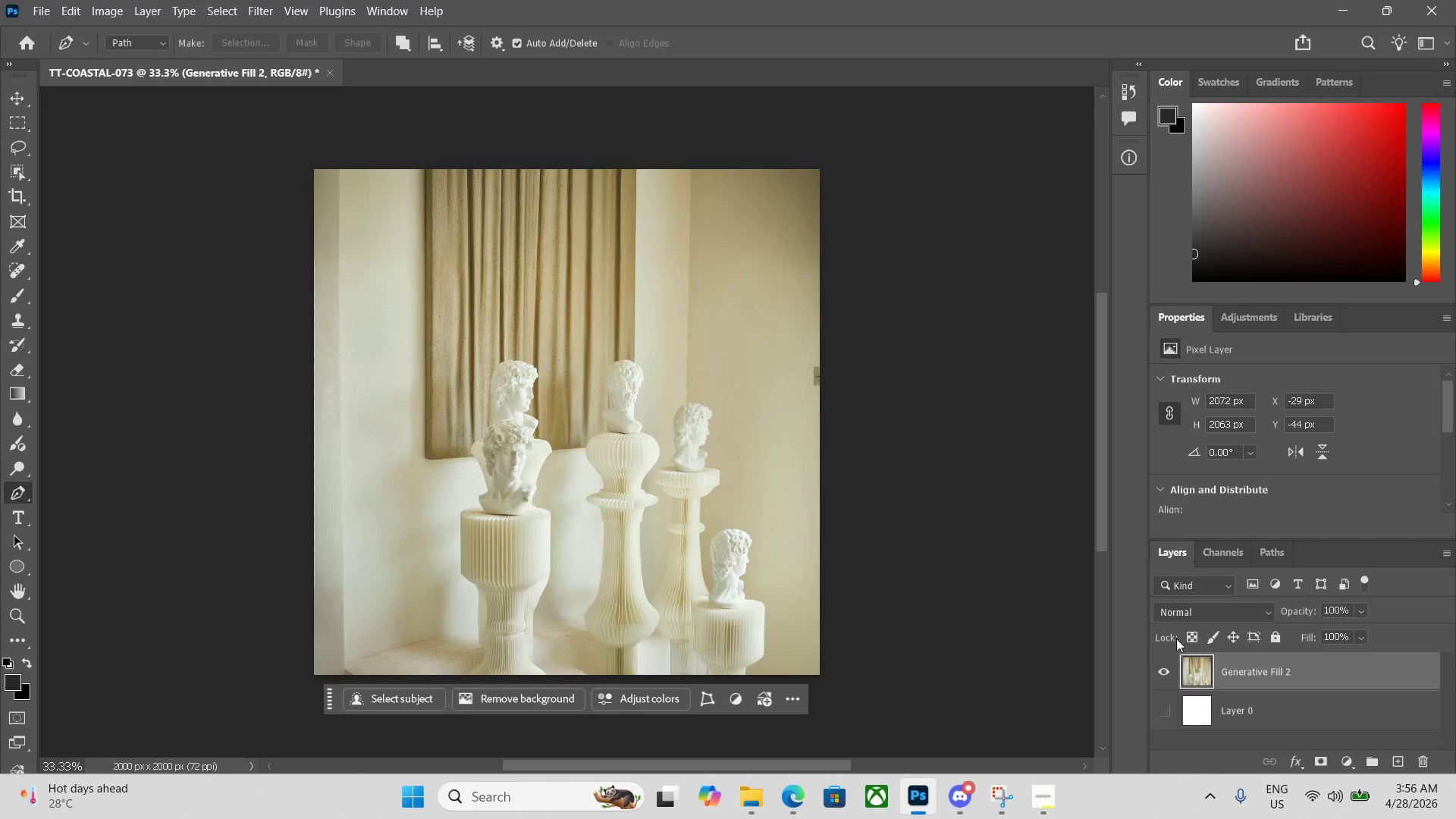 
left_click([1351, 762])
 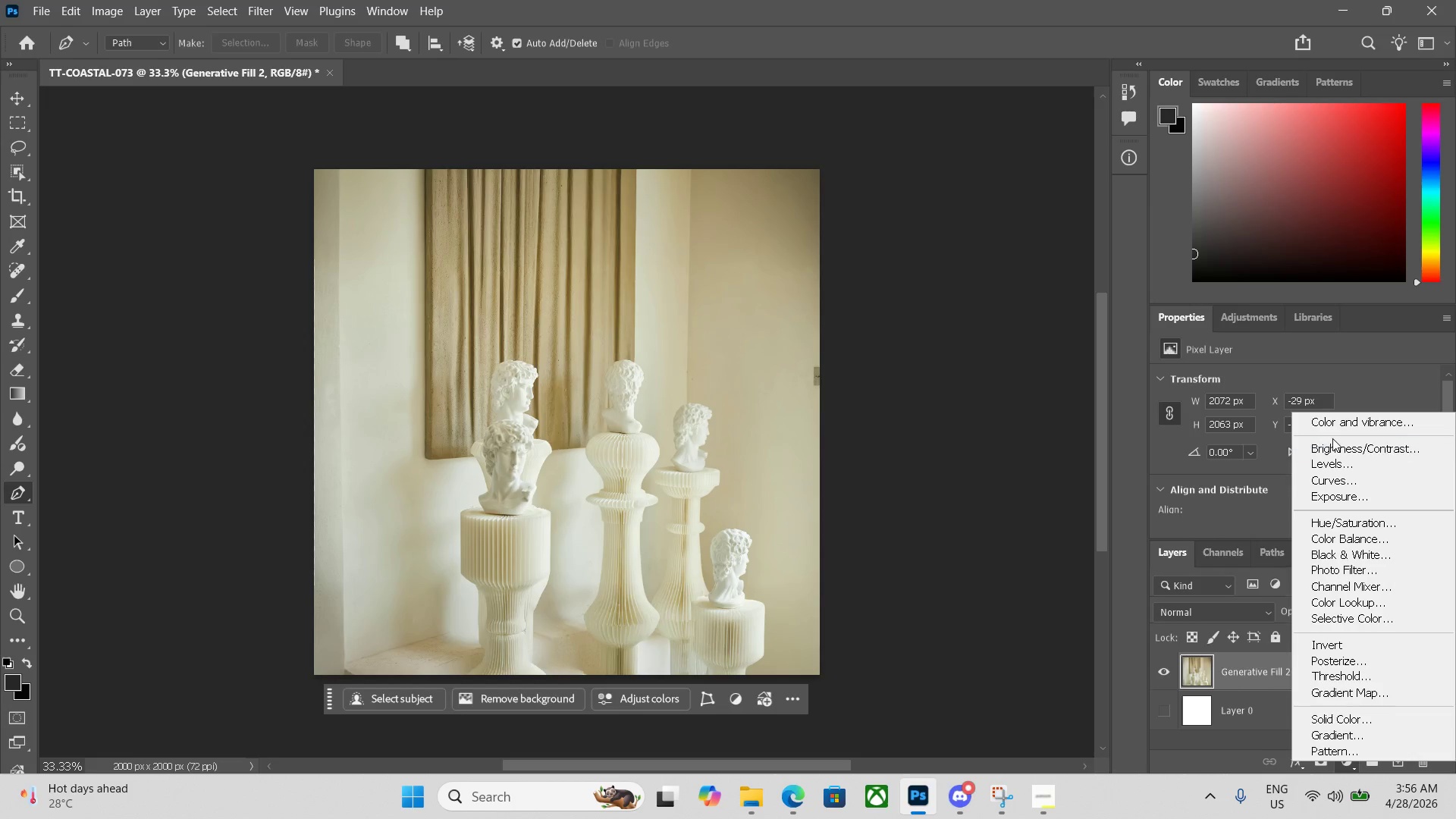 
left_click([1335, 425])
 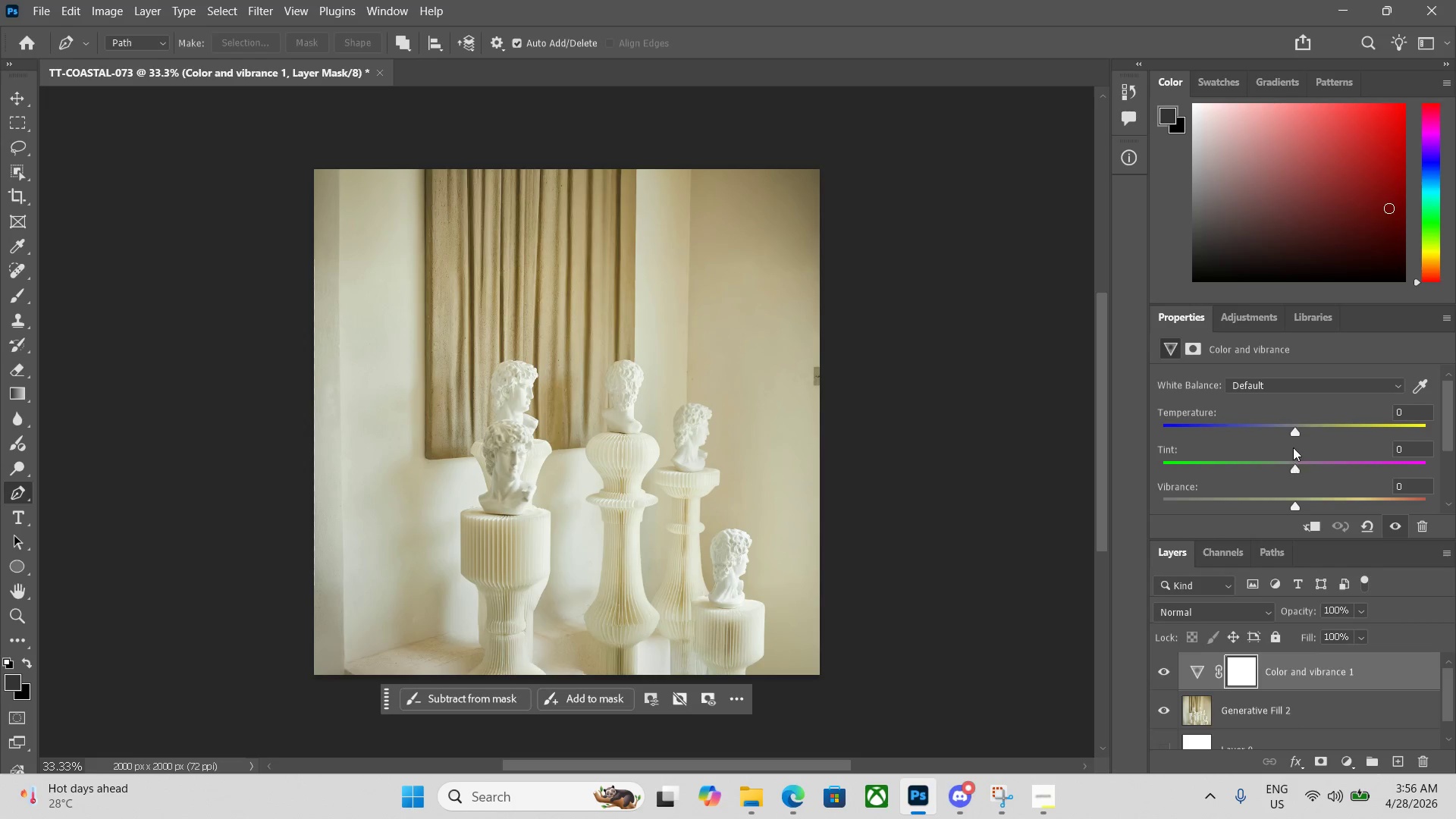 
left_click_drag(start_coordinate=[1293, 431], to_coordinate=[1311, 428])
 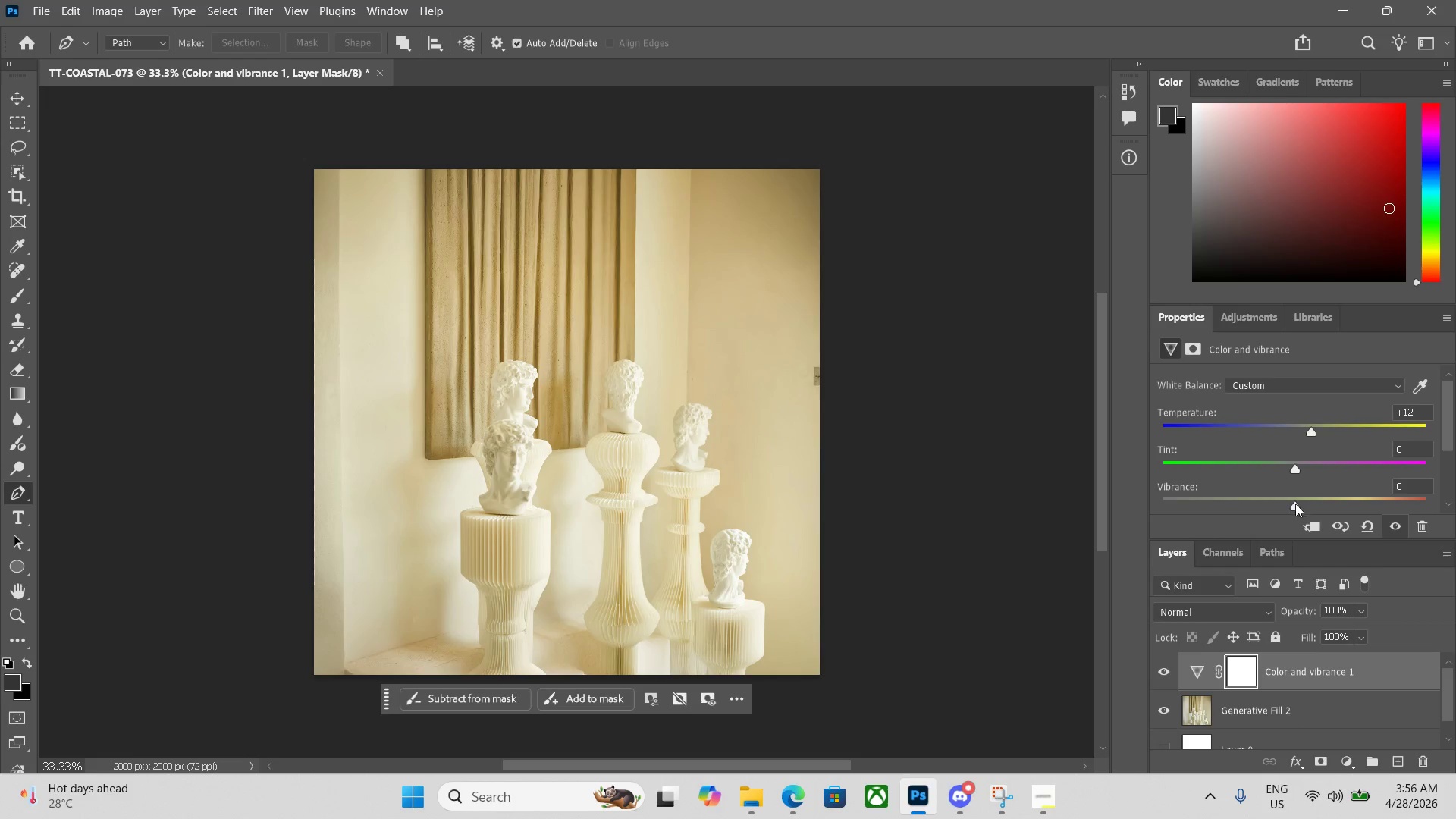 
left_click_drag(start_coordinate=[1295, 504], to_coordinate=[1319, 504])
 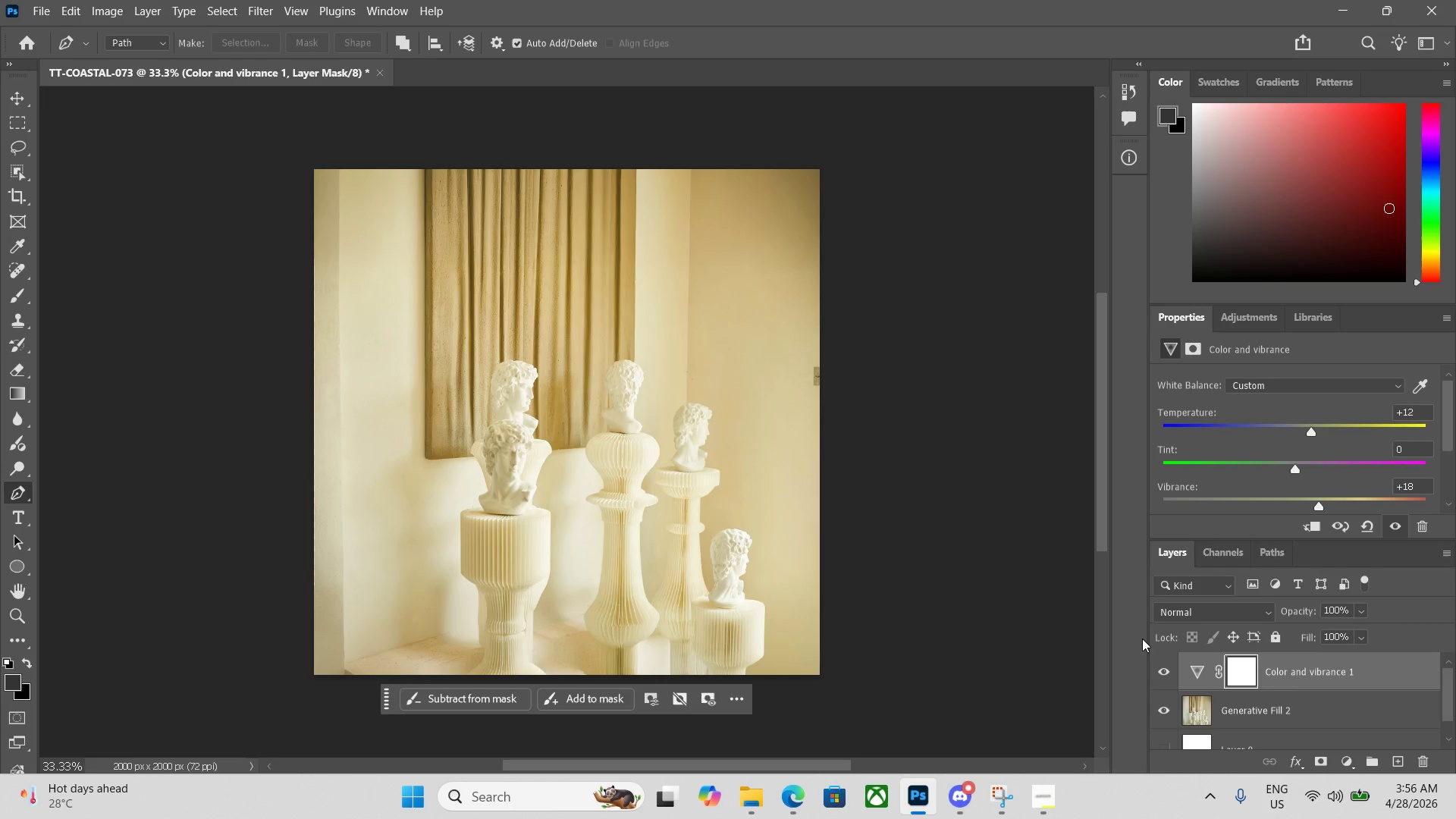 
key(Alt+Control+Shift+W)
 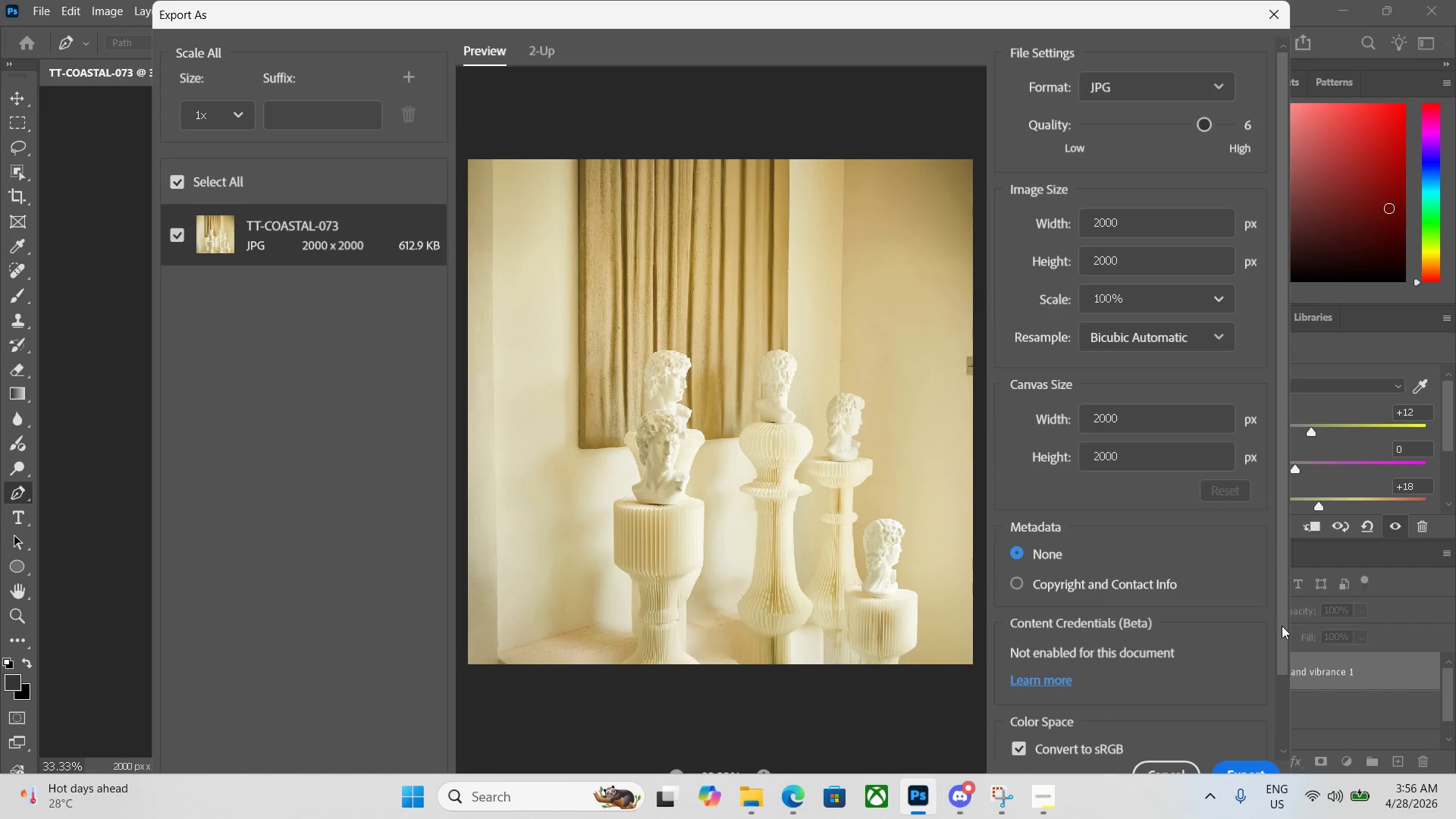 
left_click([1252, 764])
 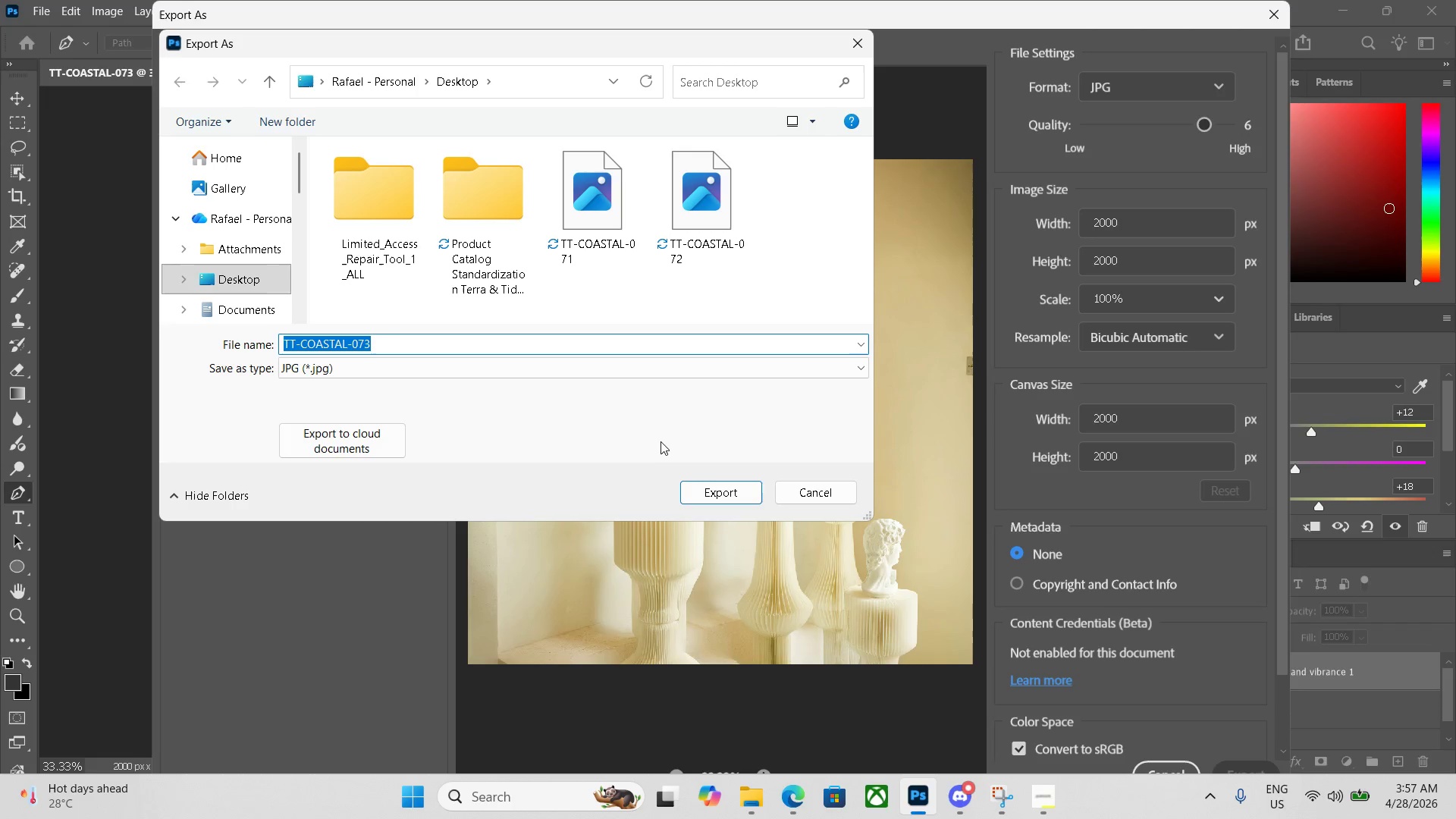 
wait(5.08)
 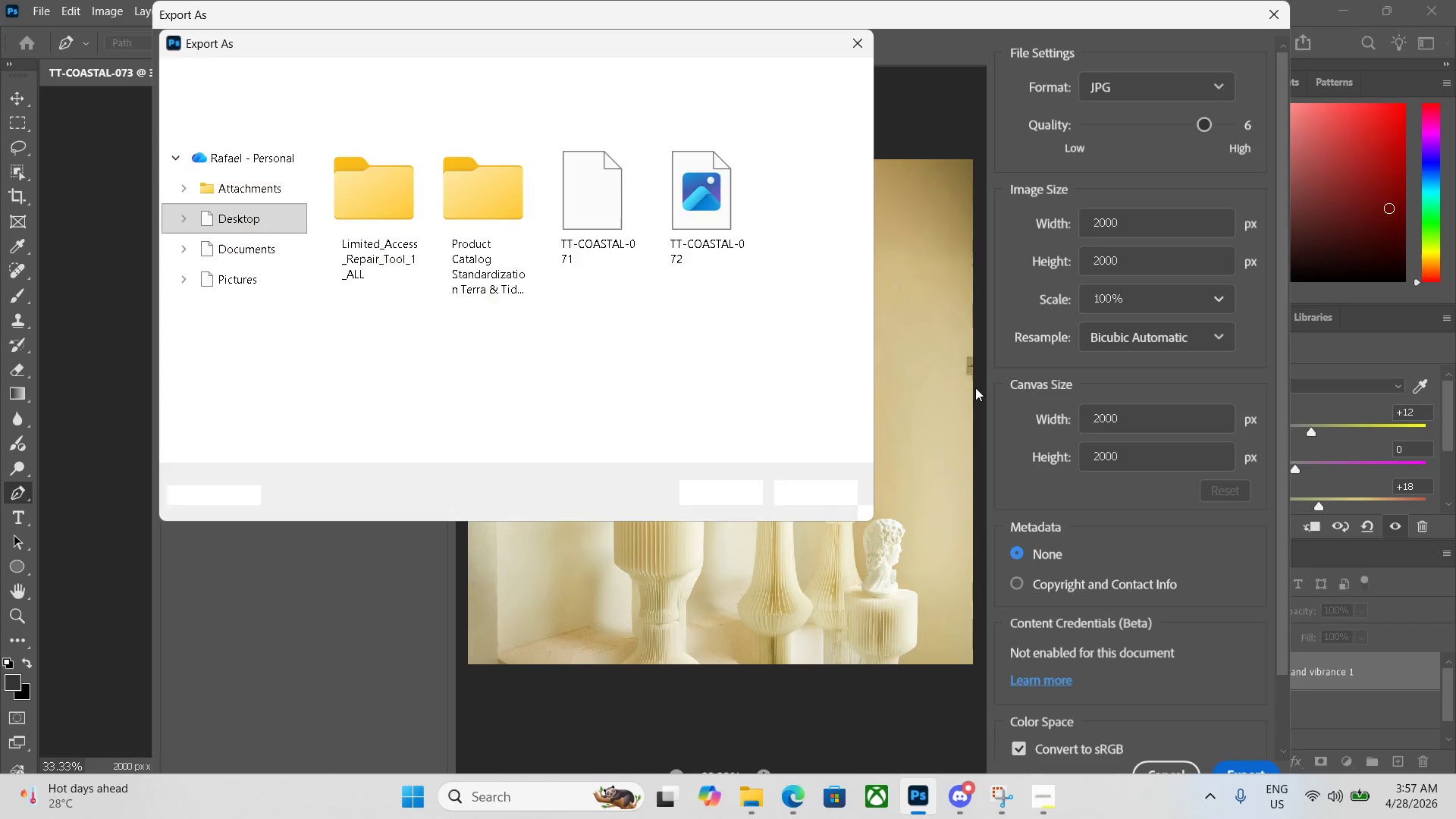 
left_click([709, 488])
 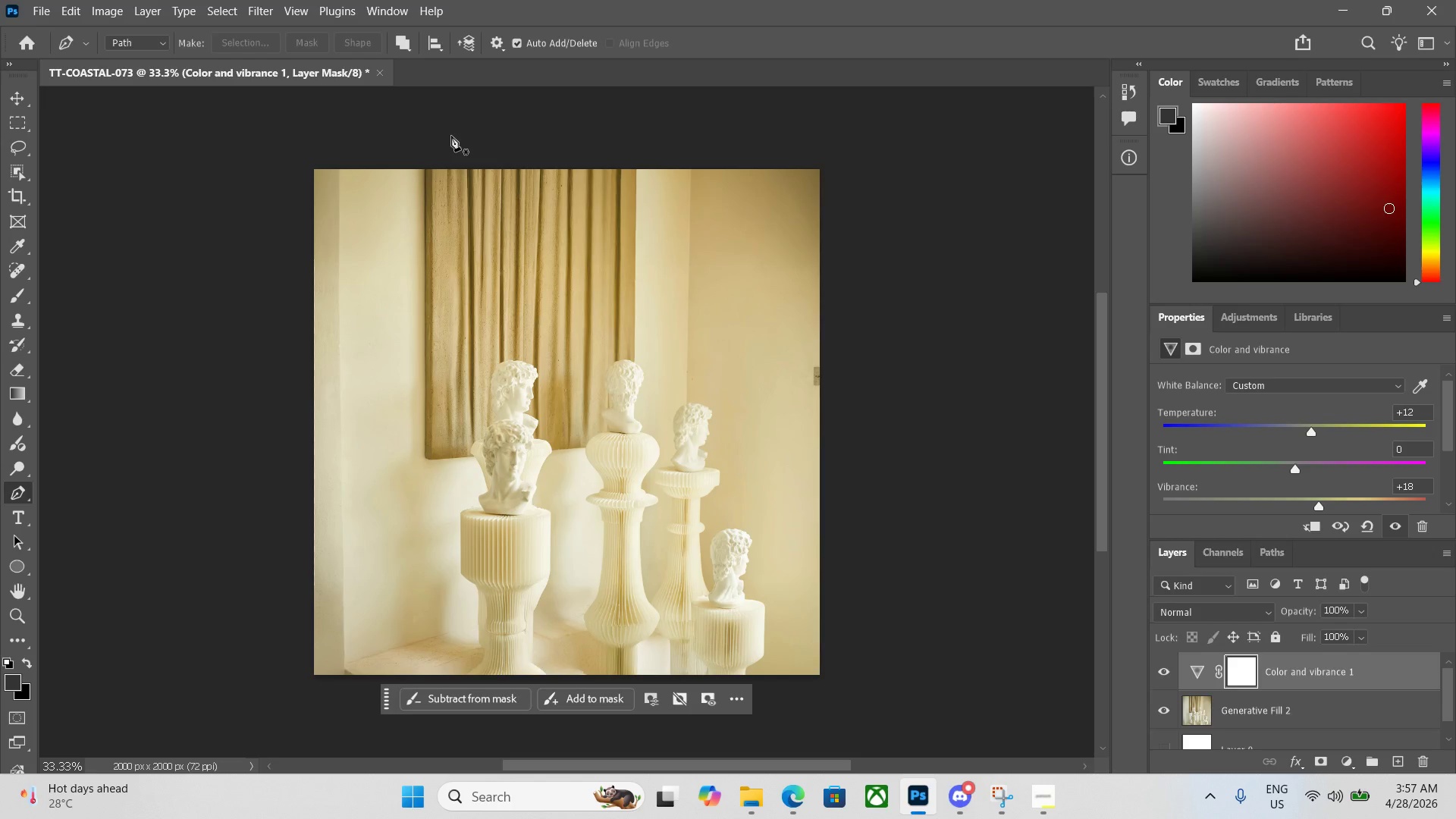 
left_click([376, 72])
 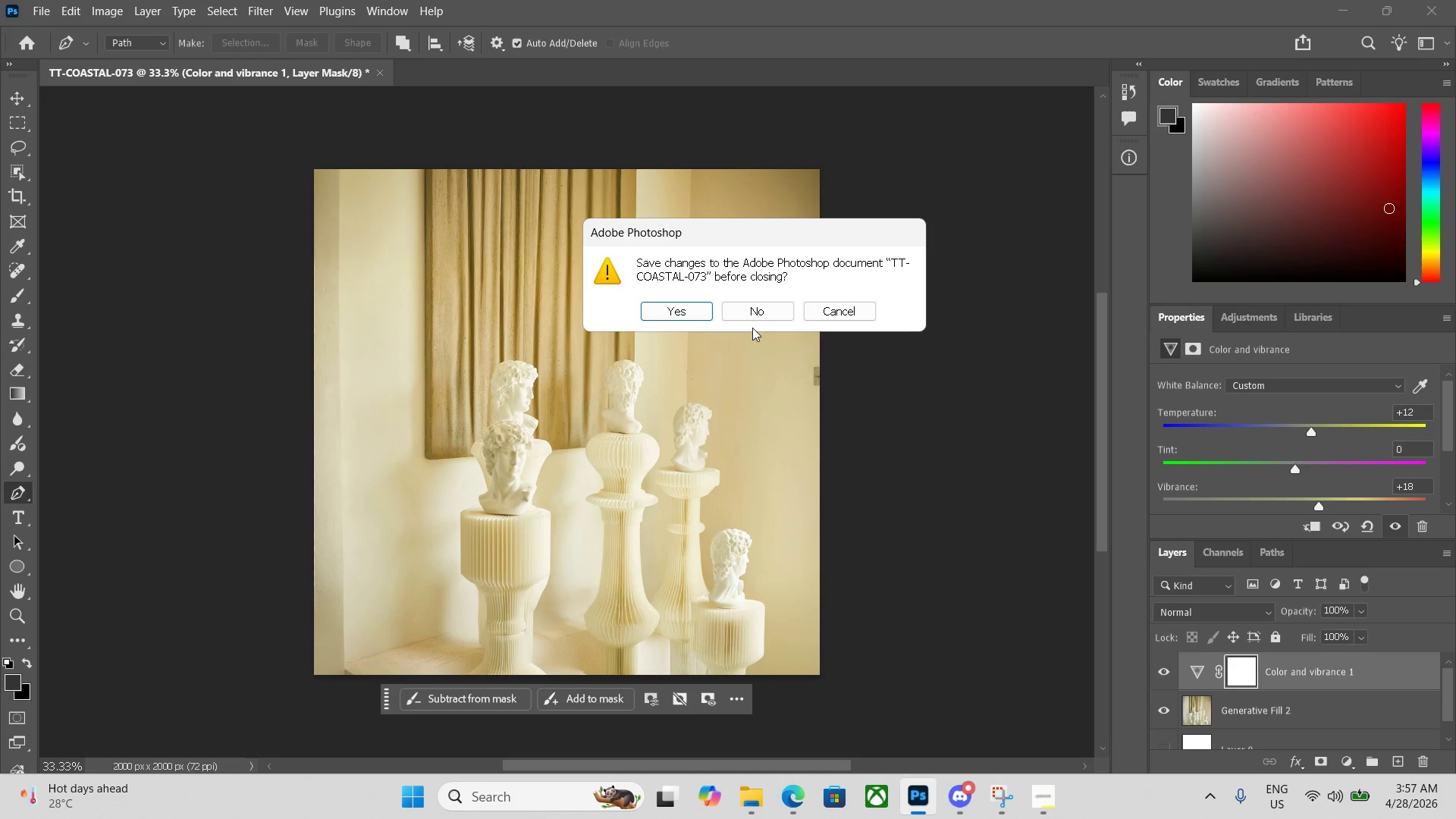 
left_click([759, 310])
 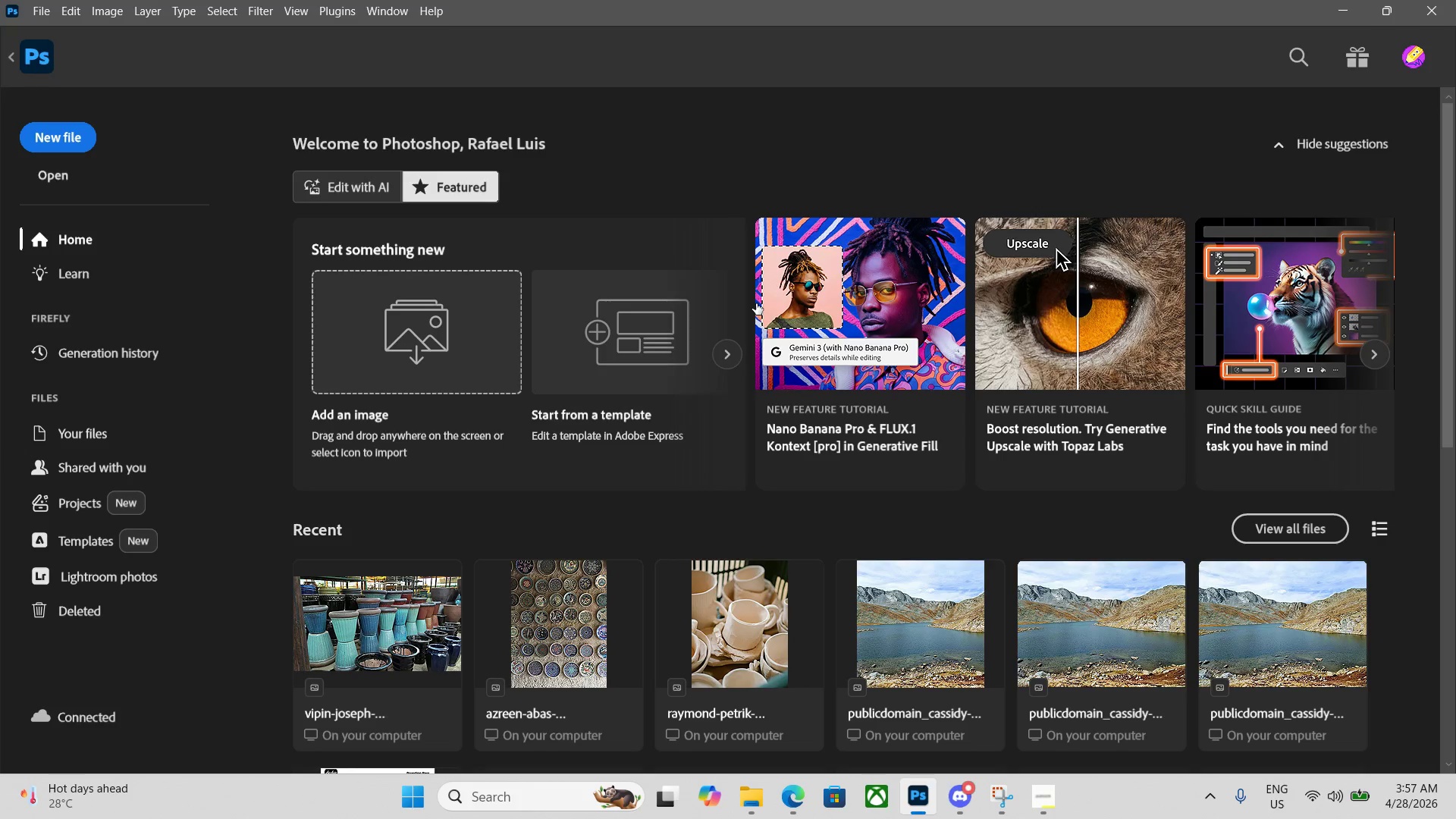 
key(Control+N)
 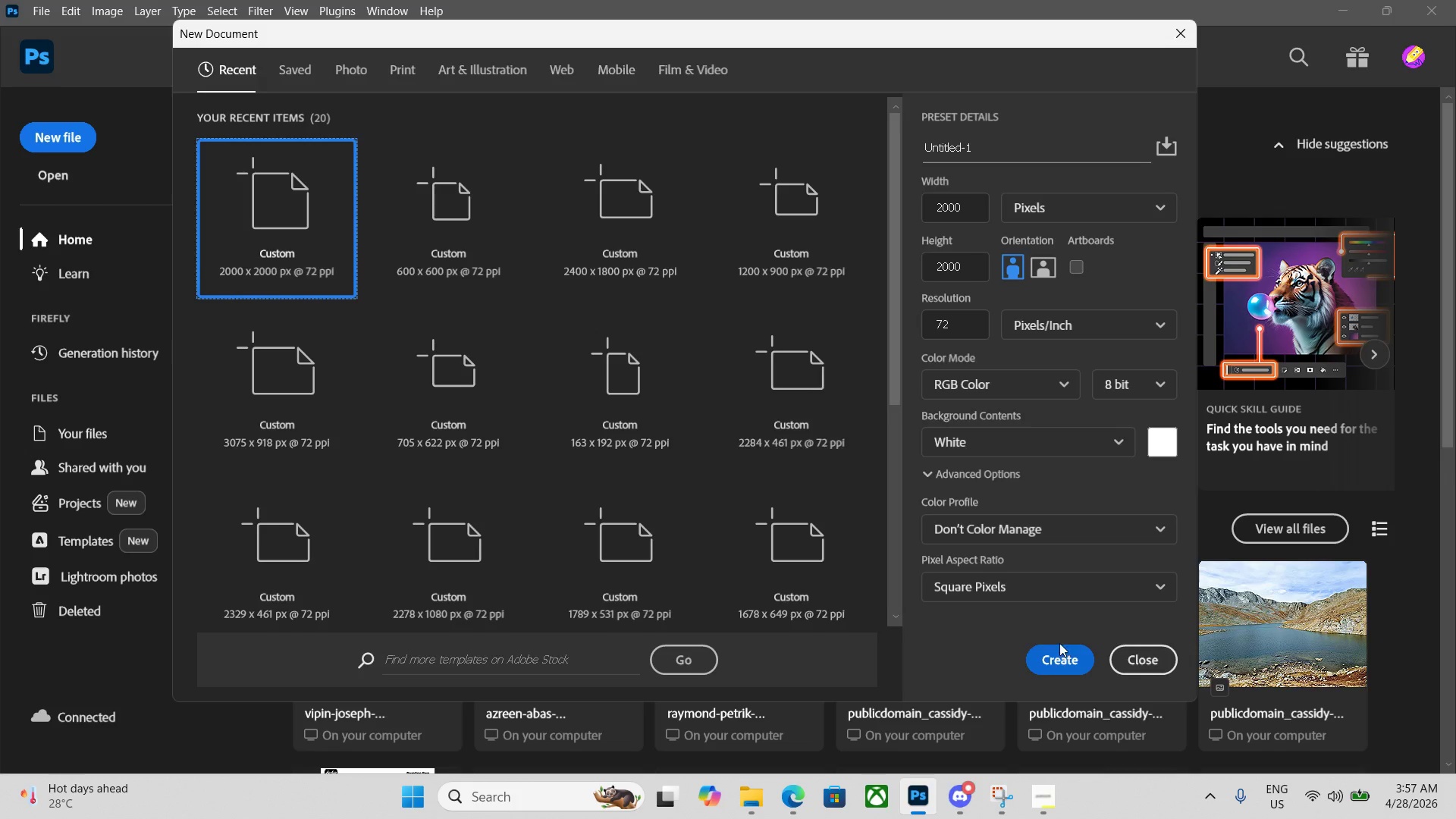 
left_click_drag(start_coordinate=[981, 141], to_coordinate=[864, 132])
 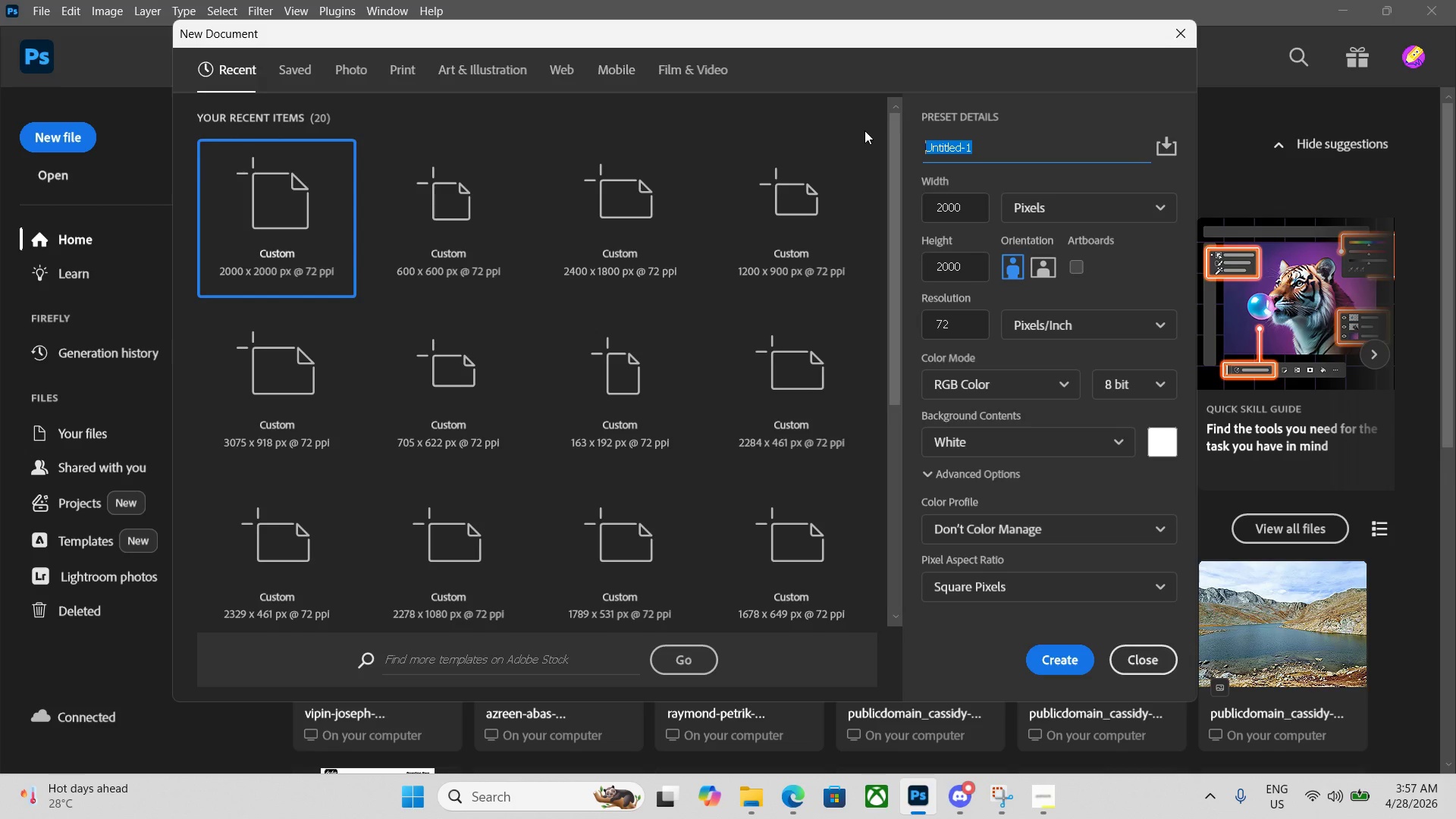 
key(Backspace)
 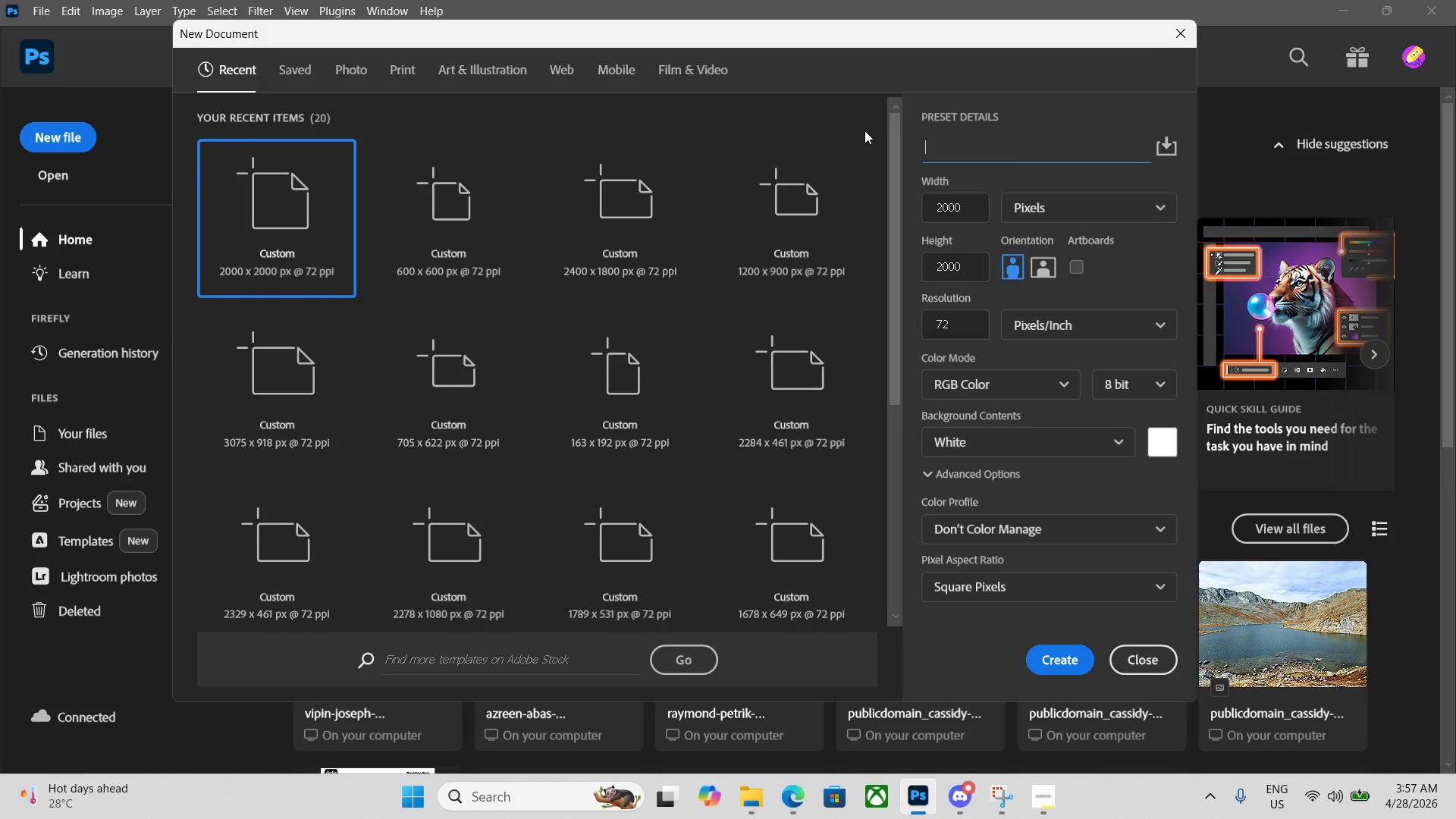 
key(Control+V)
 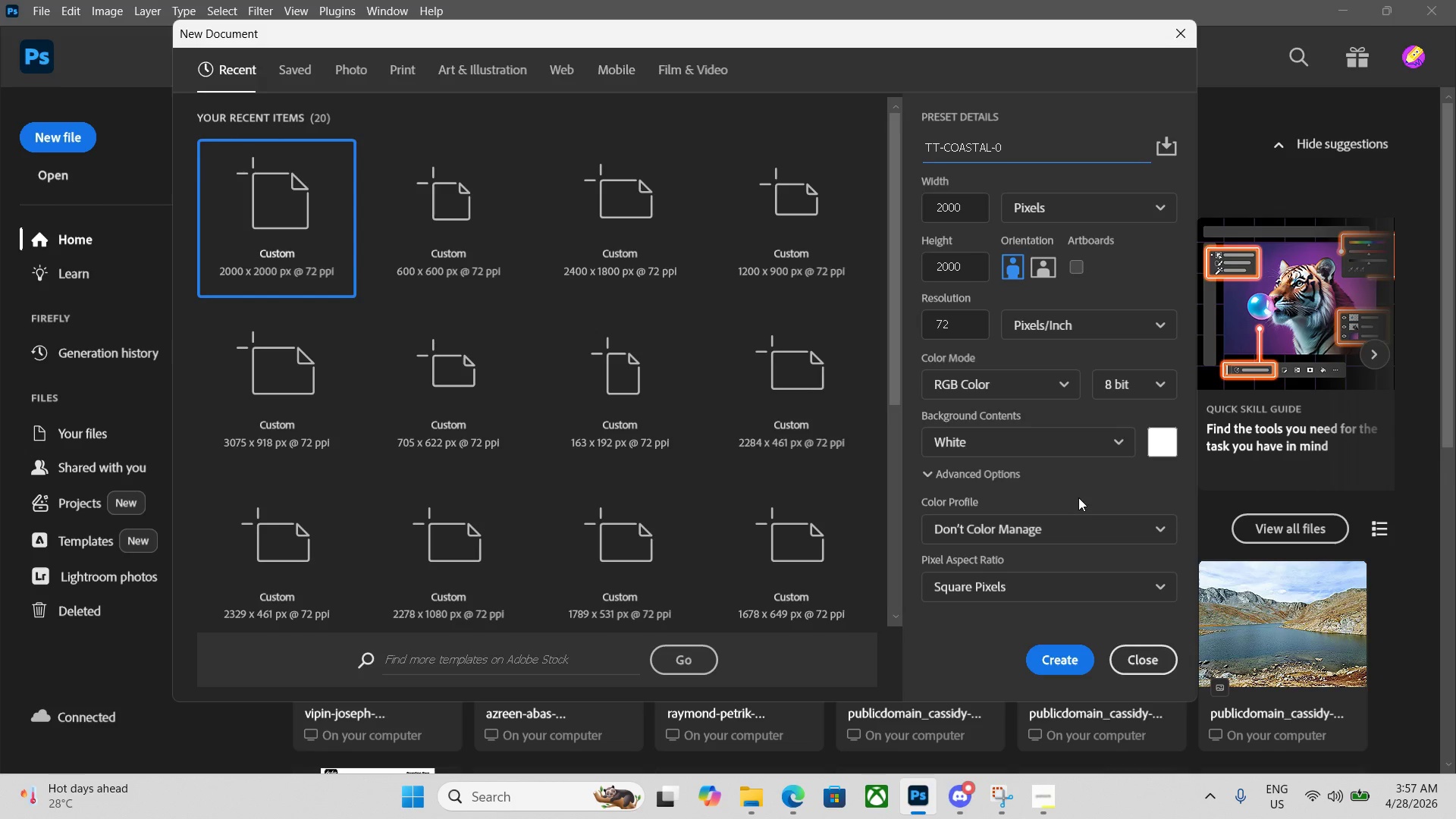 
key(Numpad7)
 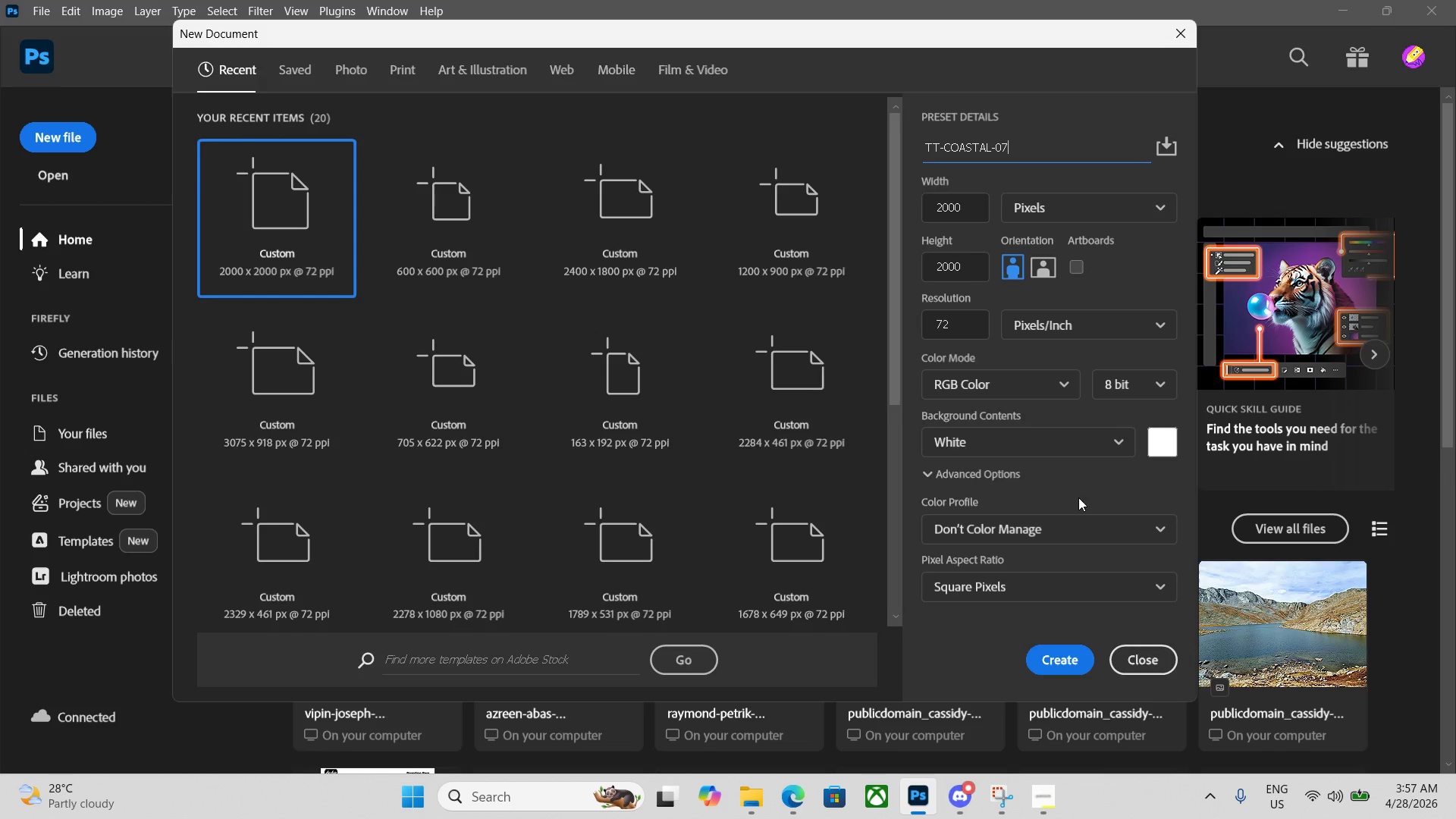 
key(Numpad4)
 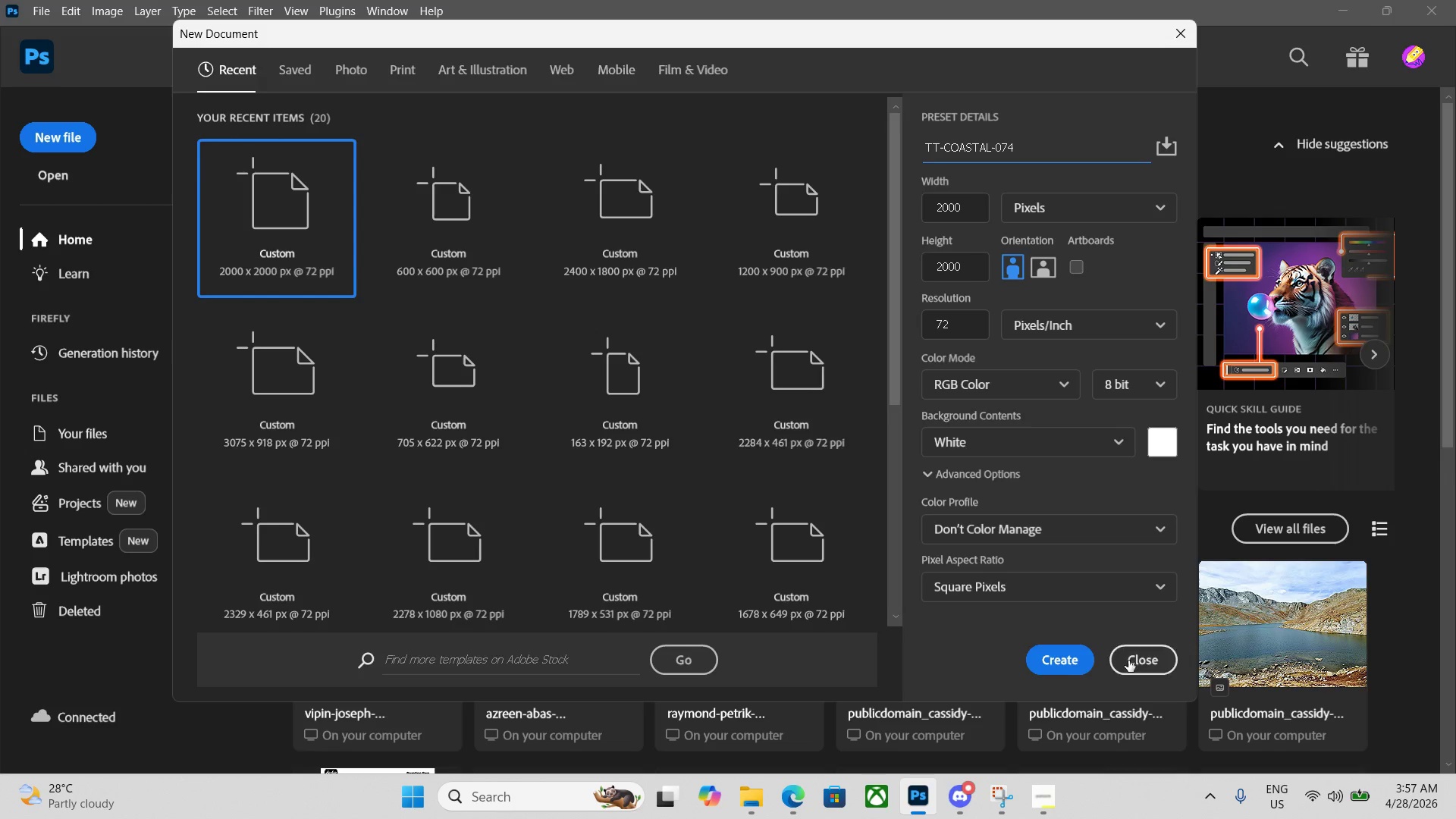 
left_click([1054, 661])
 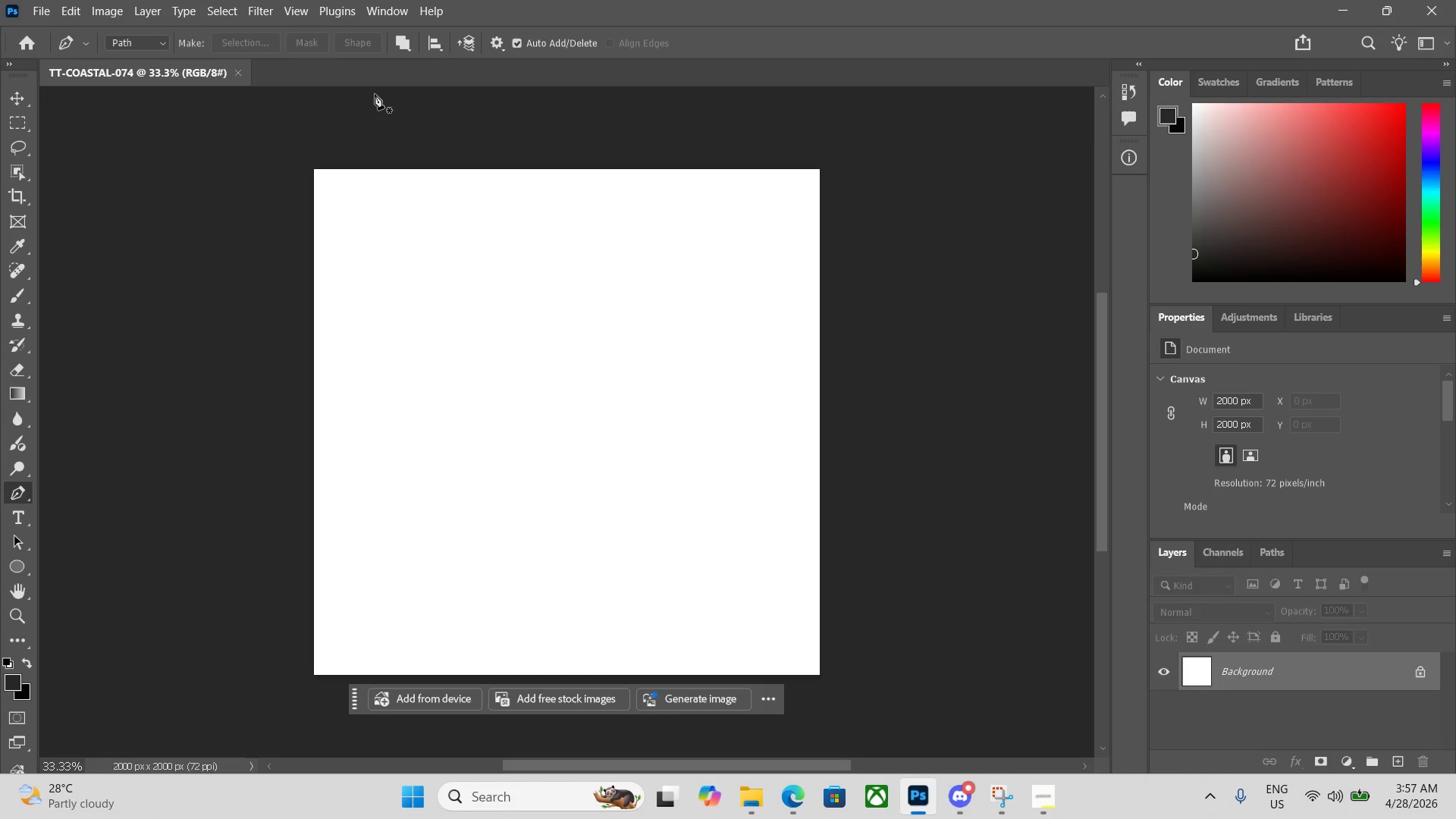 
key(Control+N)
 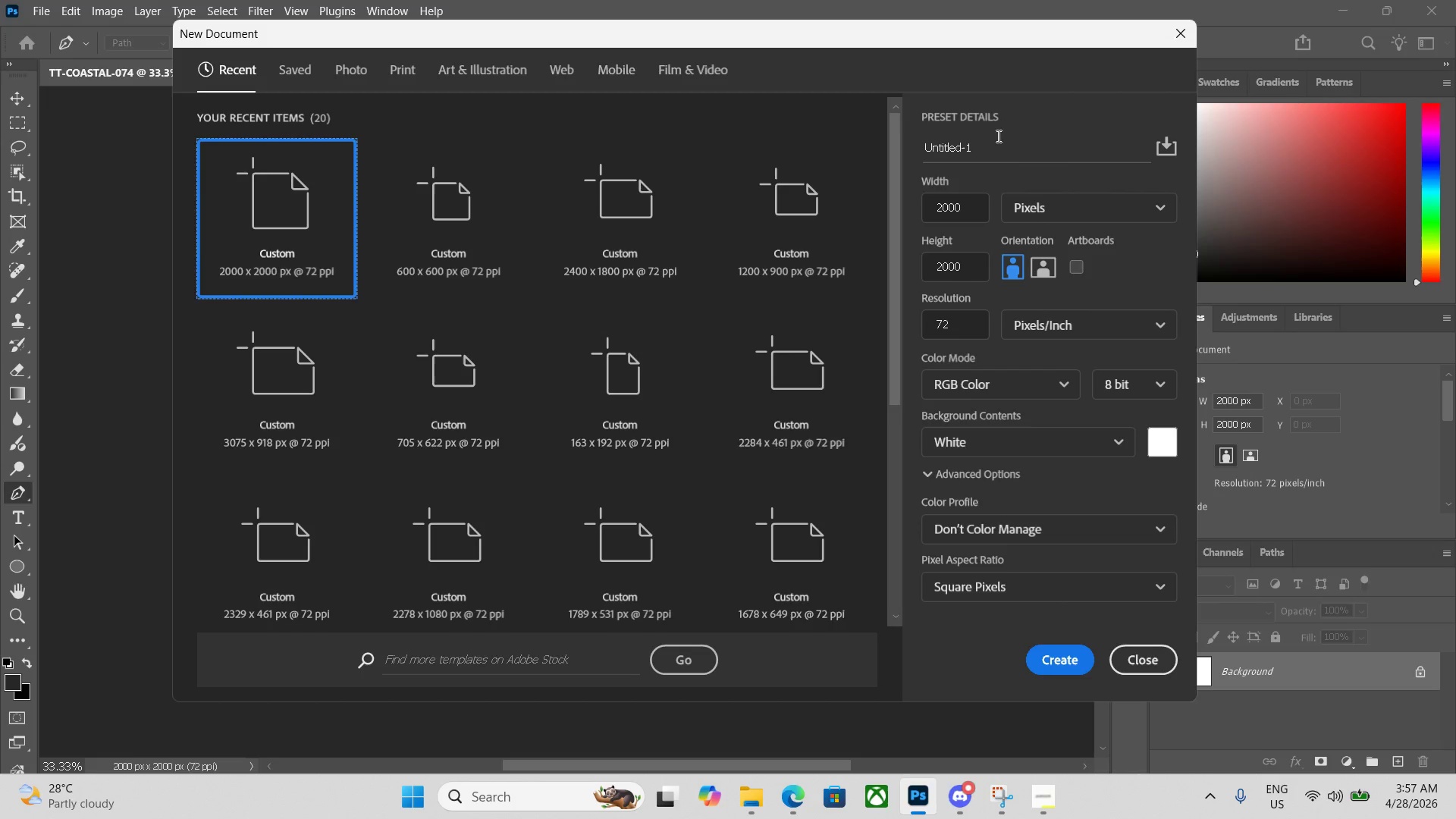 
double_click([988, 140])
 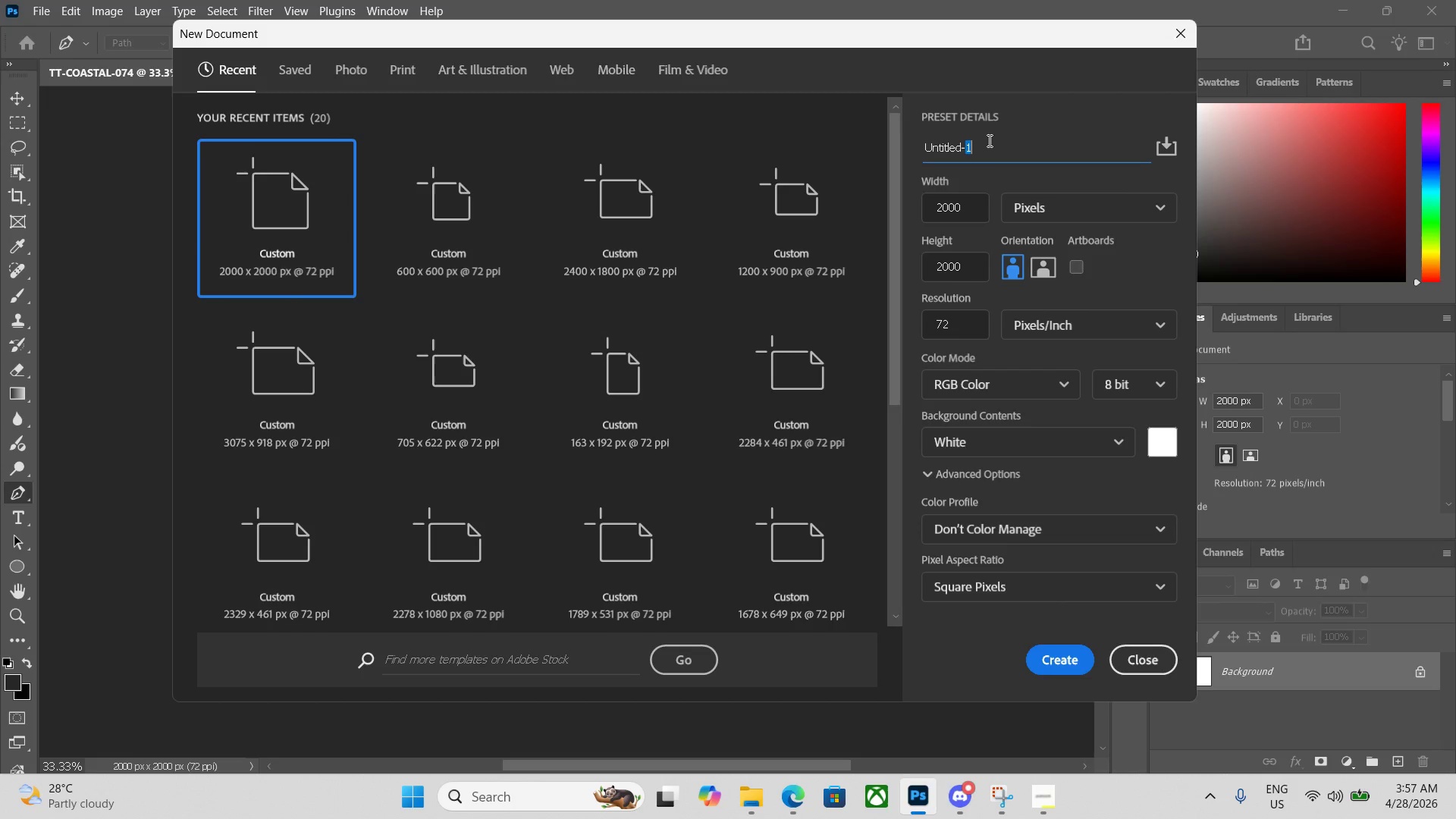 
left_click_drag(start_coordinate=[988, 140], to_coordinate=[921, 140])
 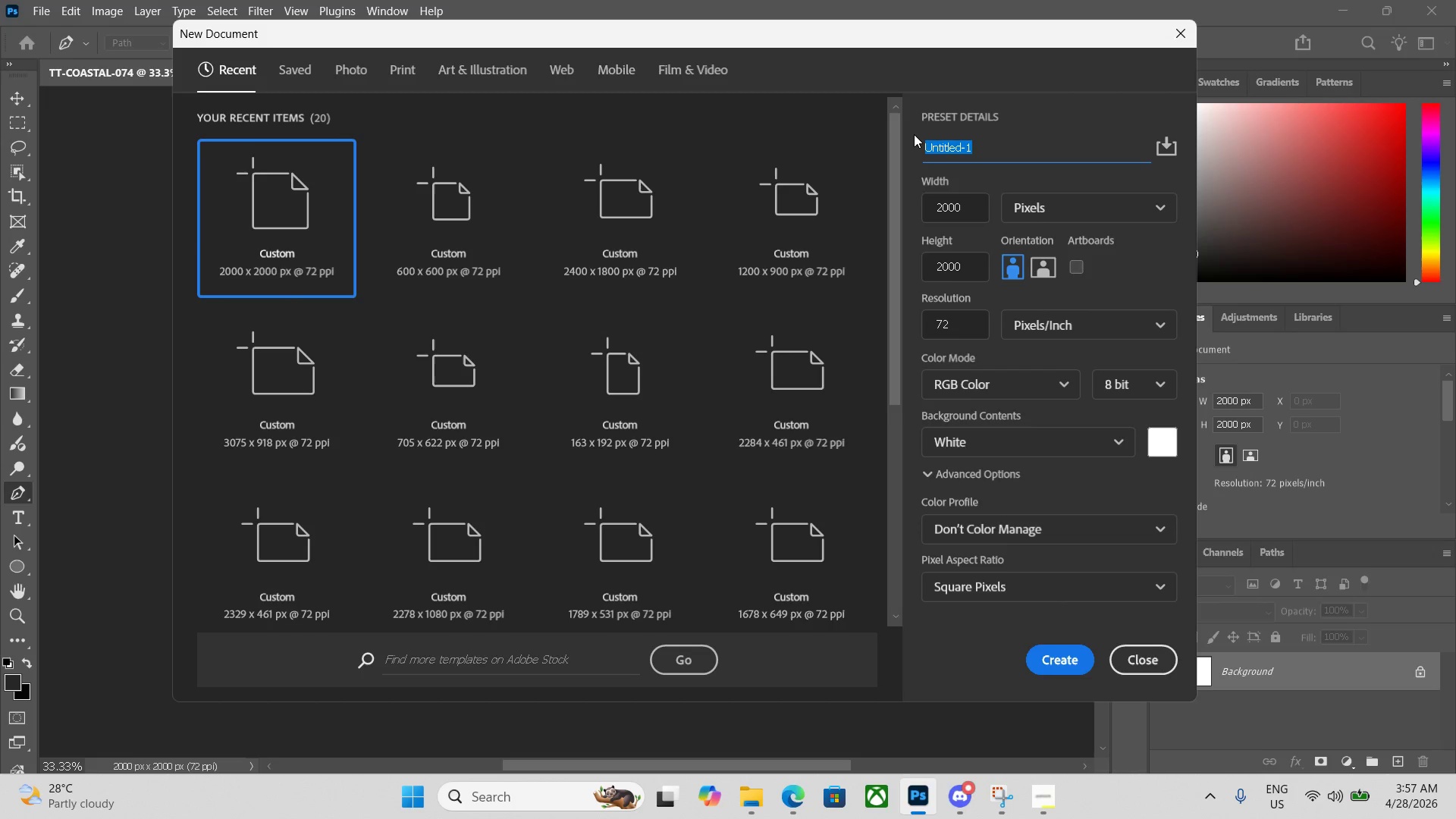 
key(Backspace)
 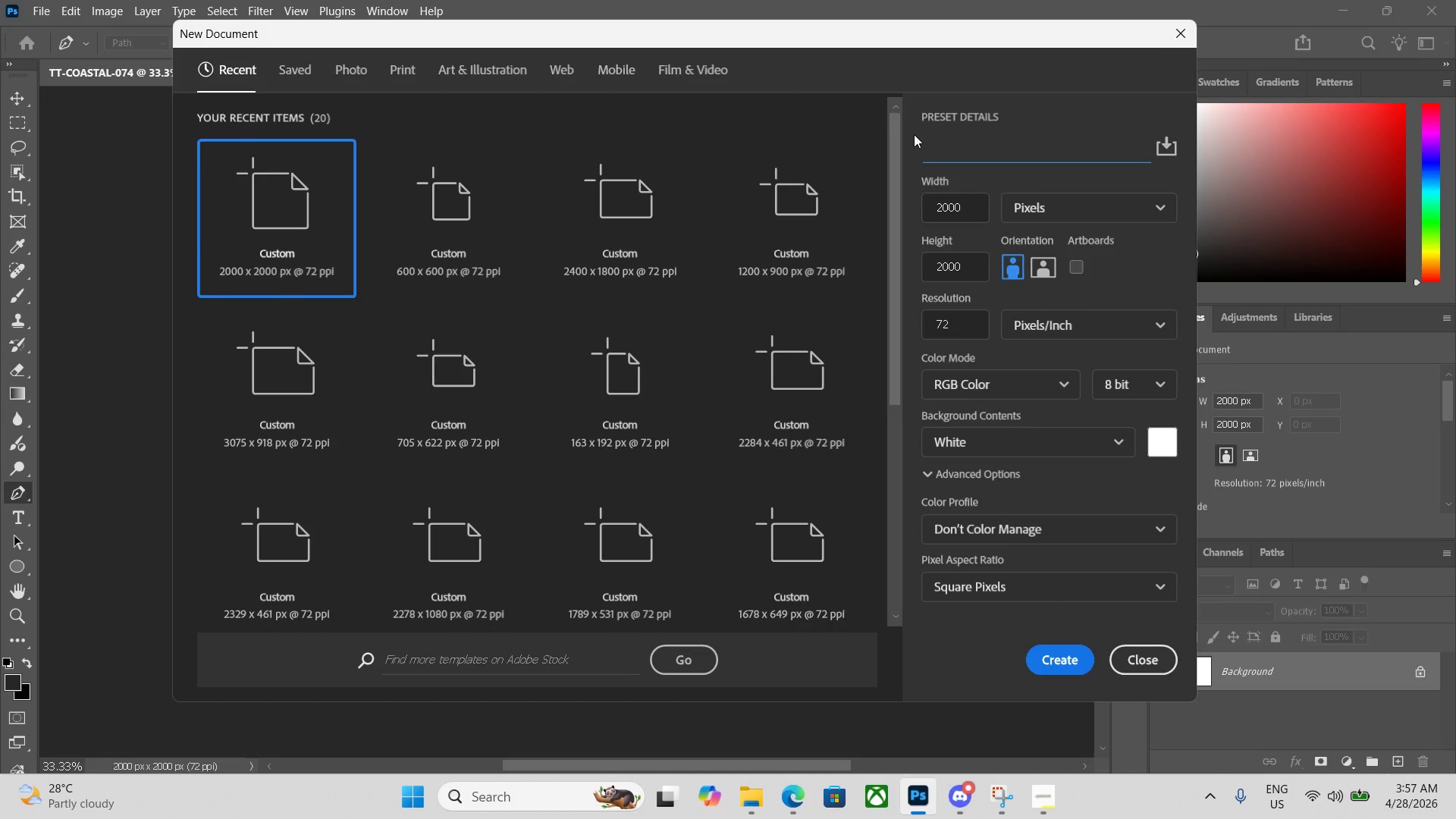 
key(Control+ControlLeft)
 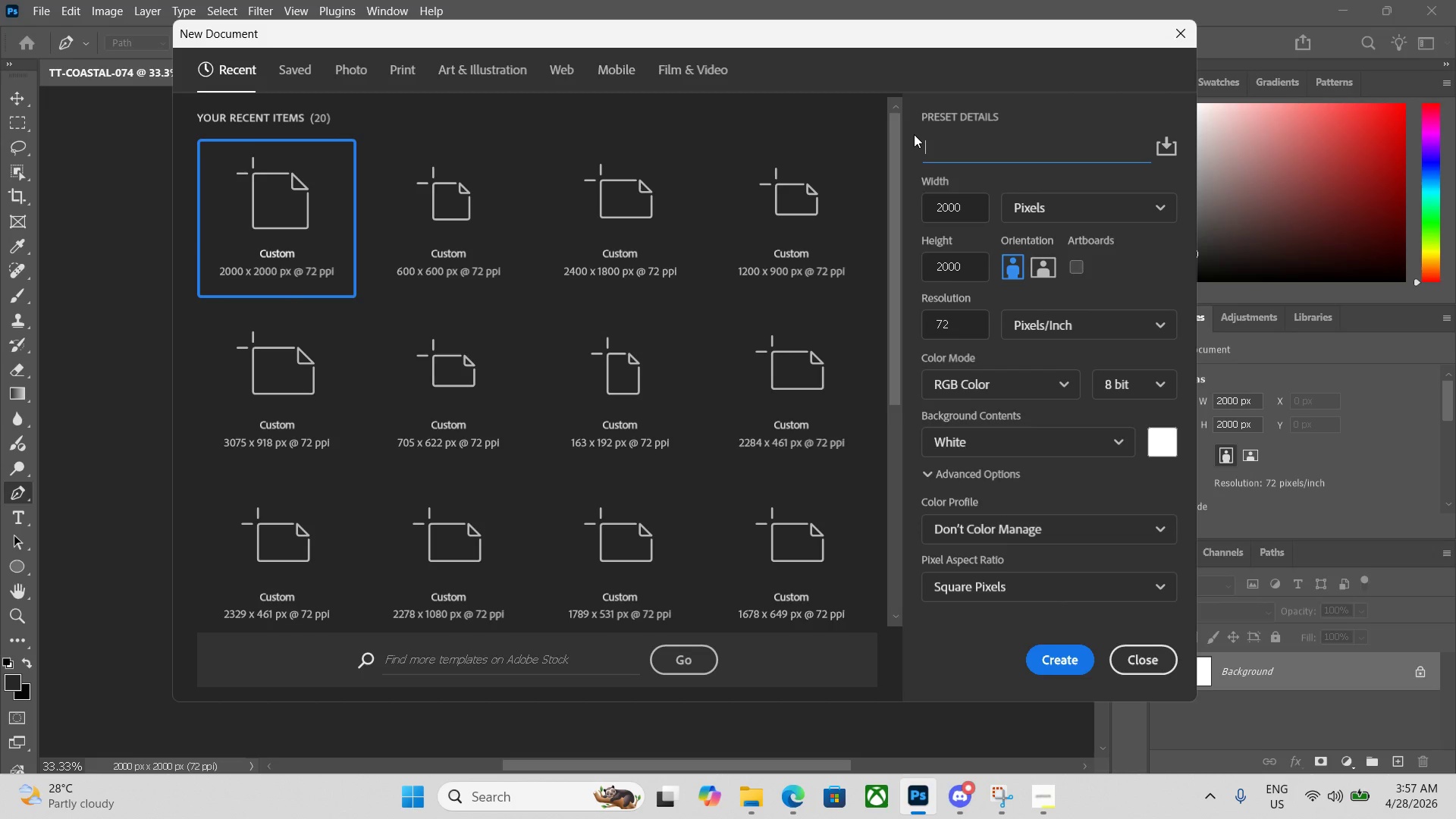 
key(Control+V)
 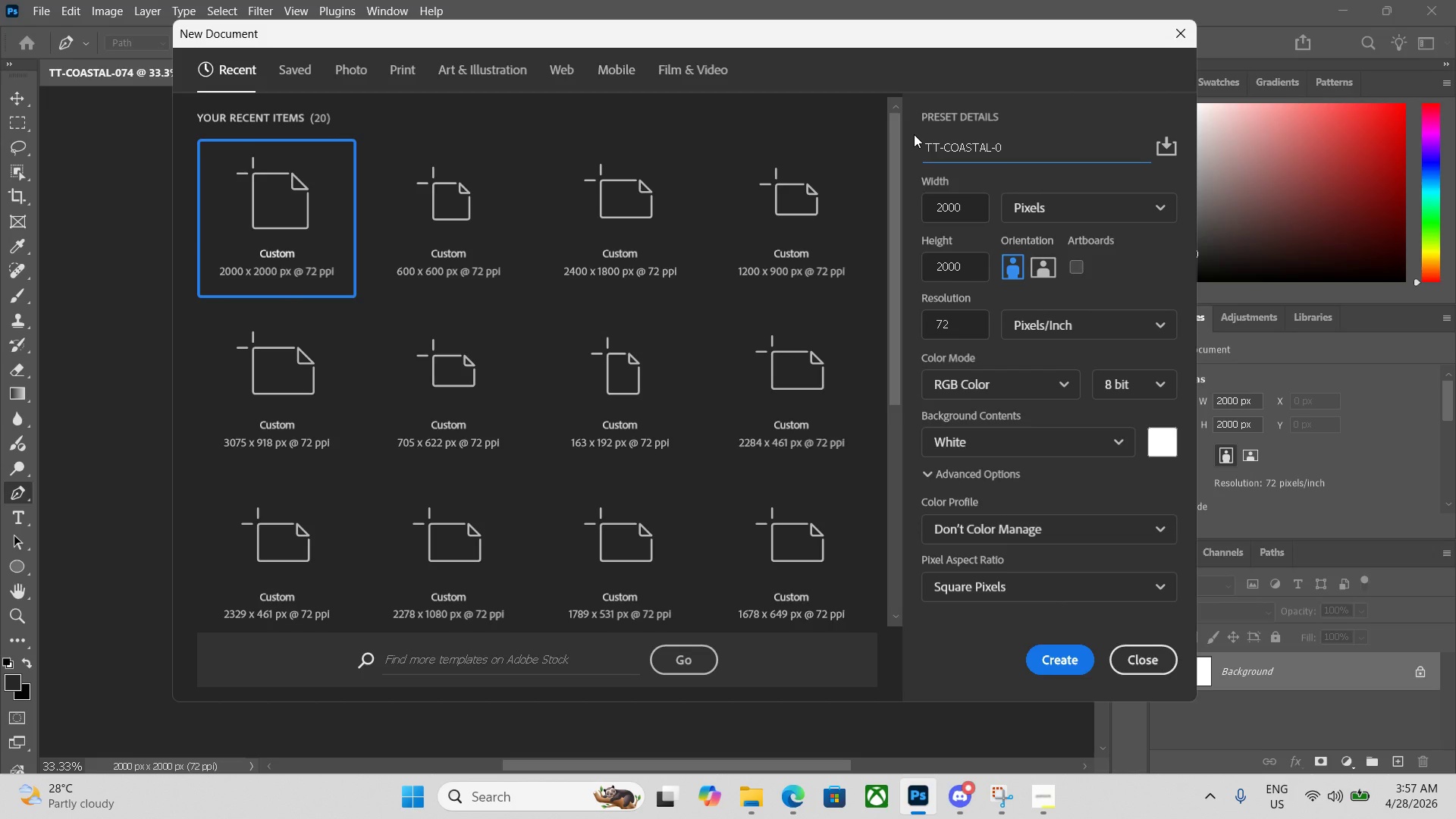 
key(Numpad7)
 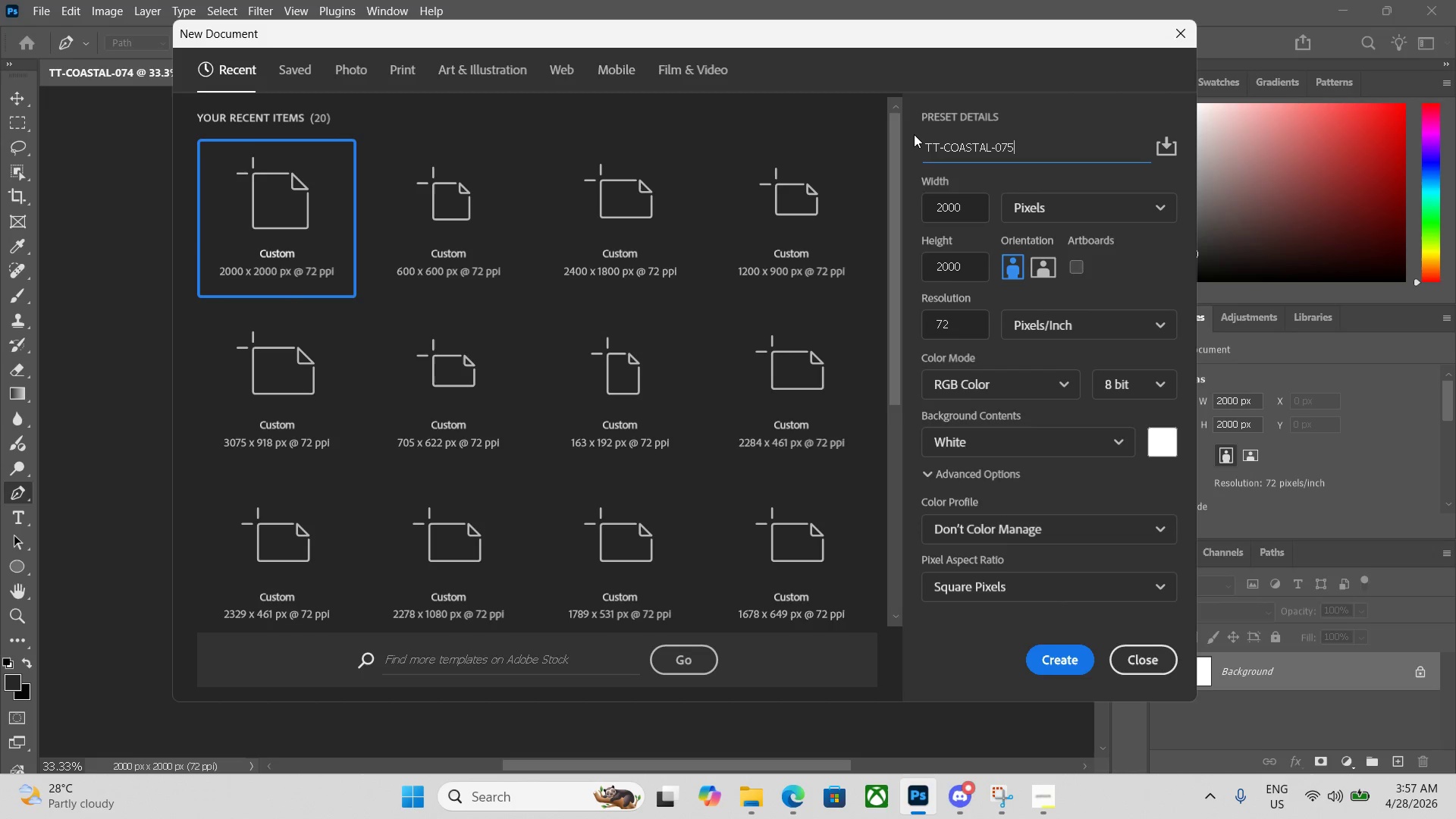 
key(Numpad5)
 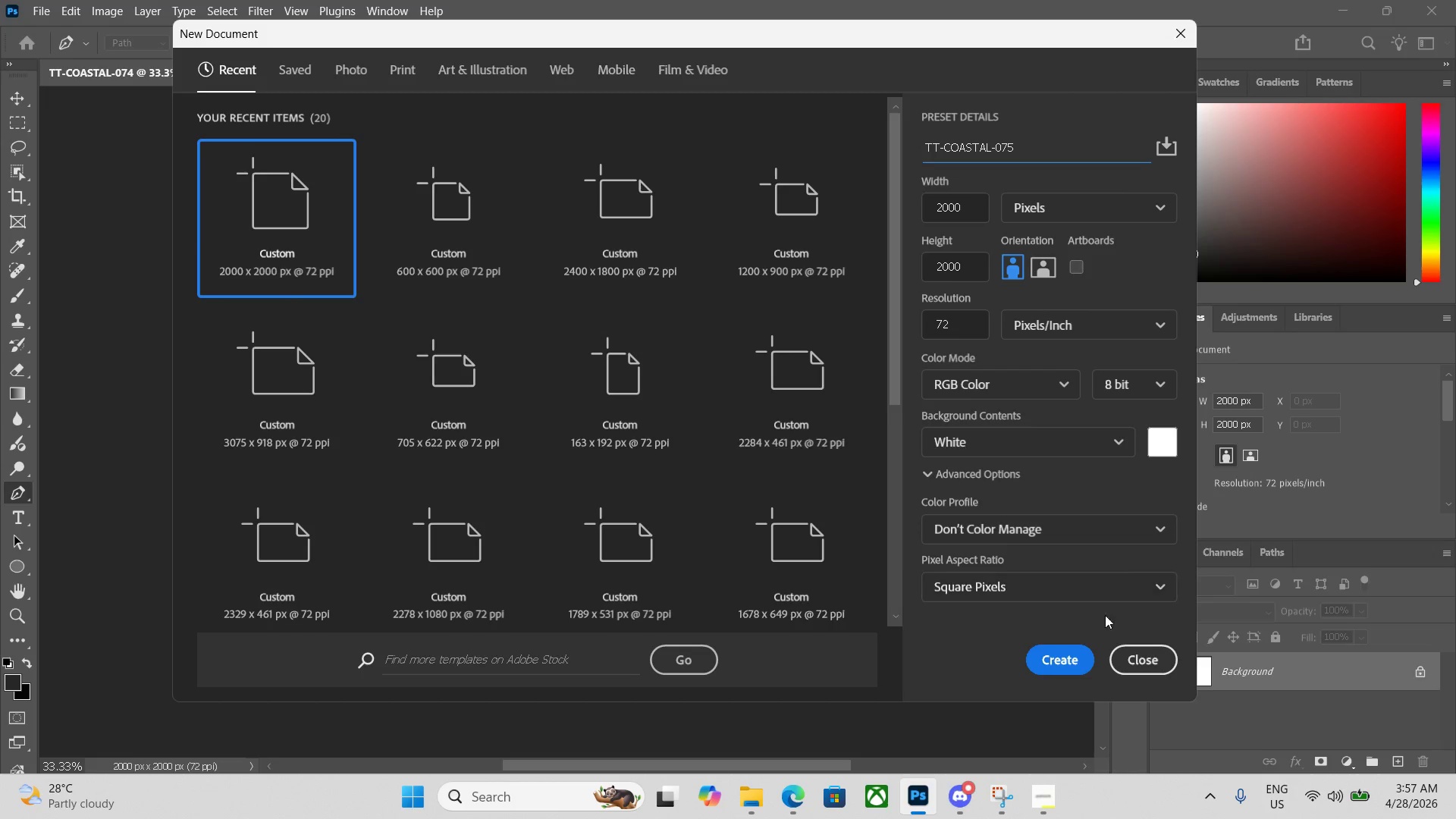 
left_click([1054, 654])
 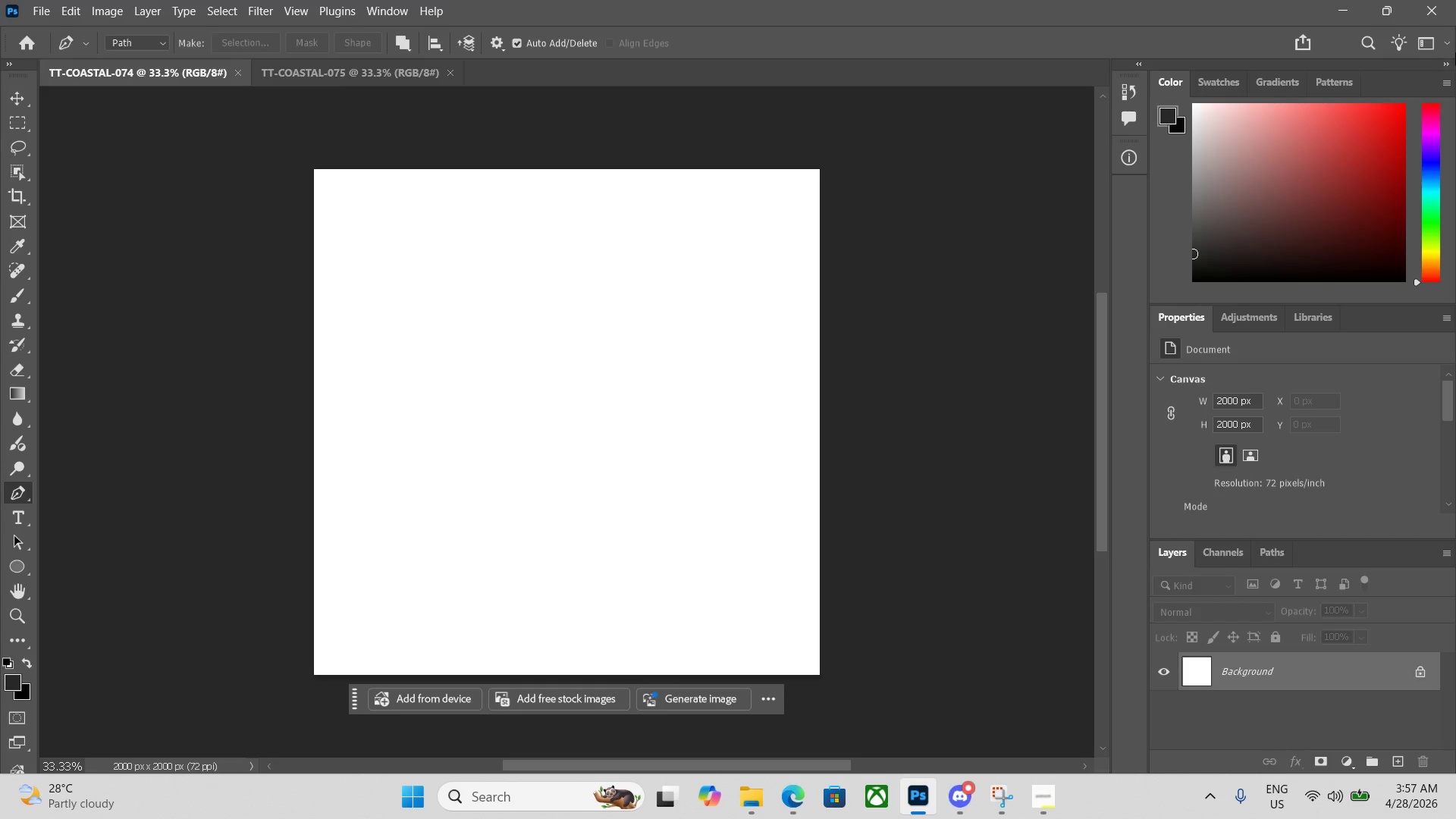 
left_click([1399, 11])
 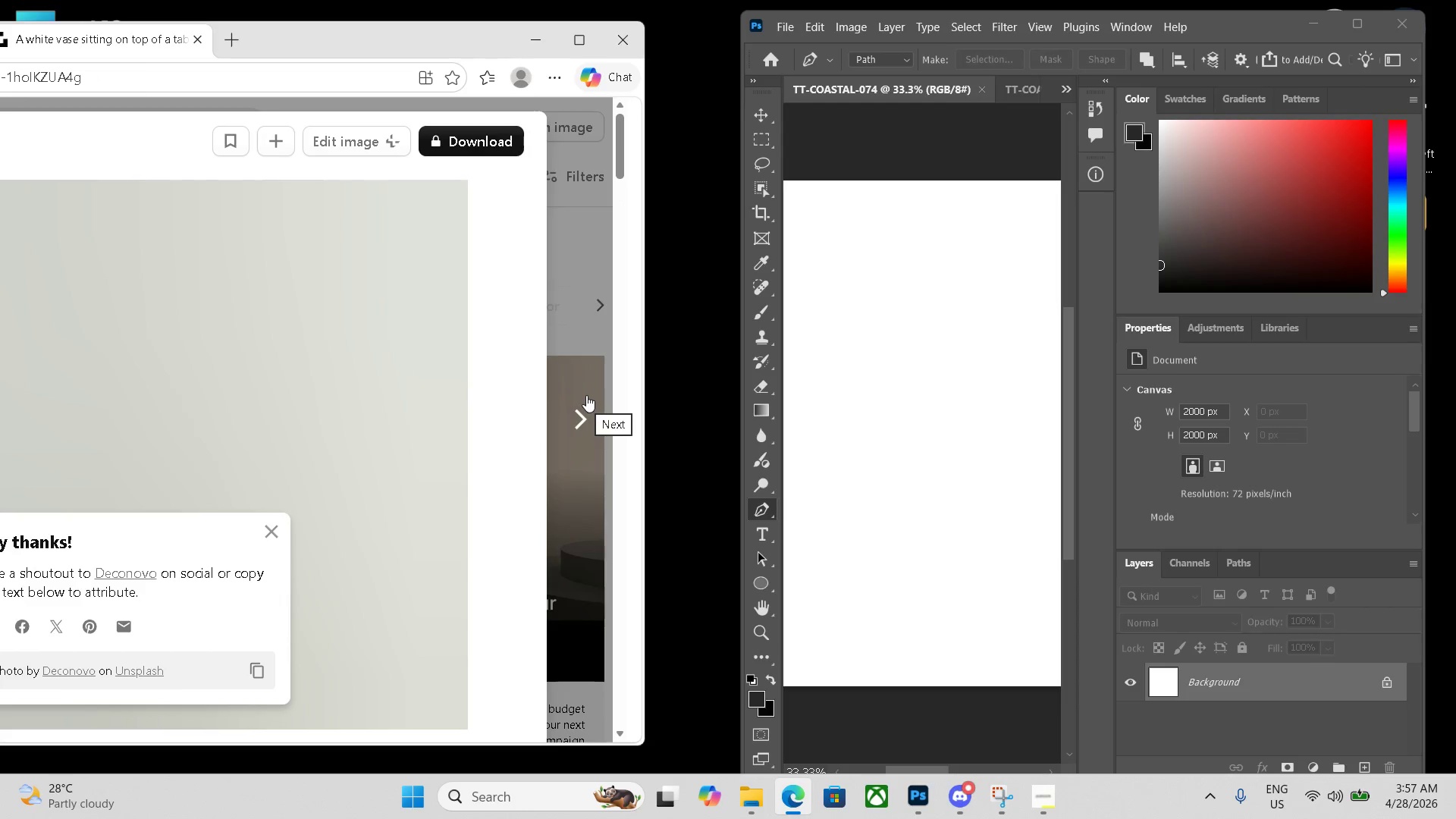 
left_click([585, 395])
 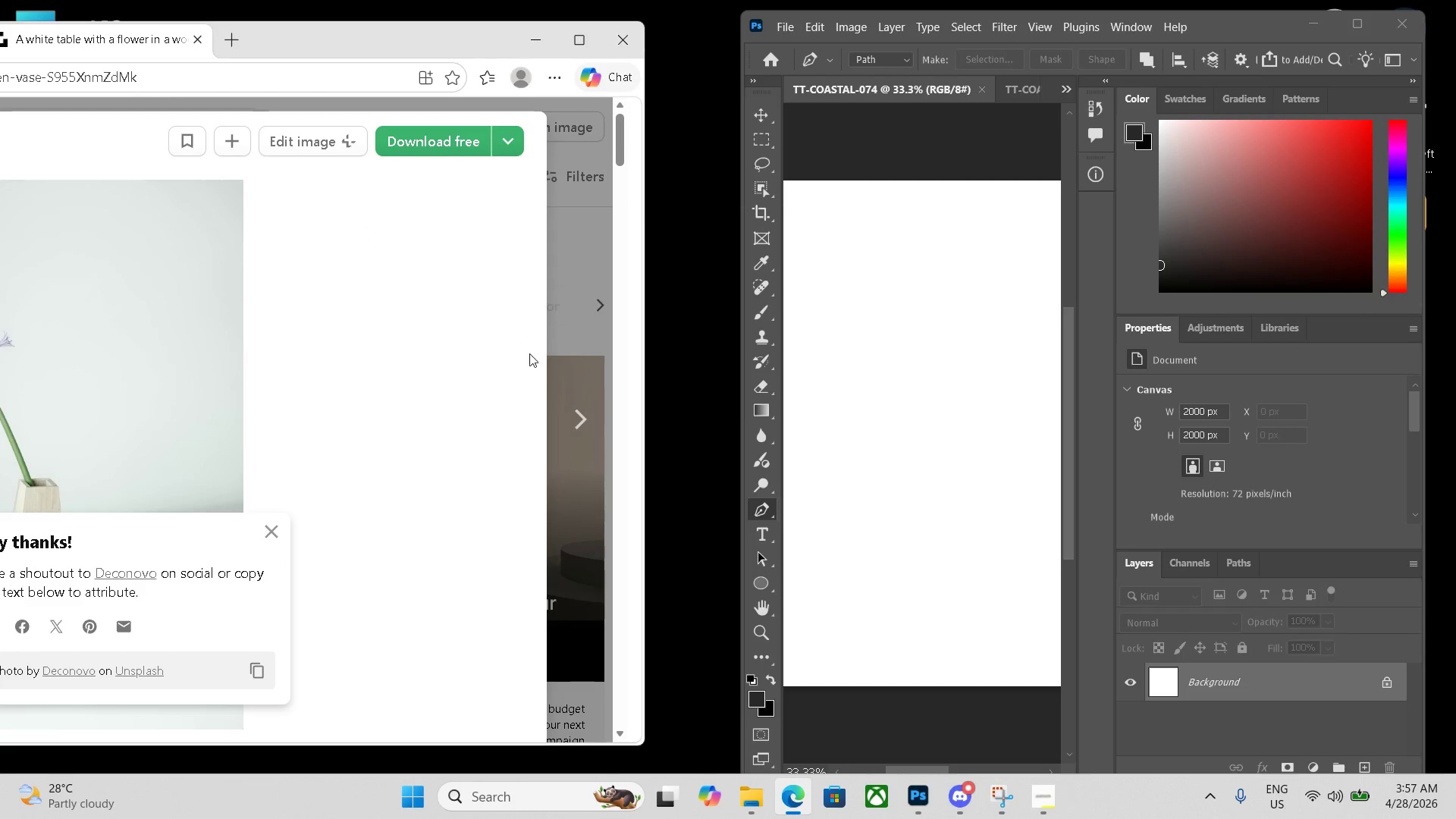 
left_click([450, 145])
 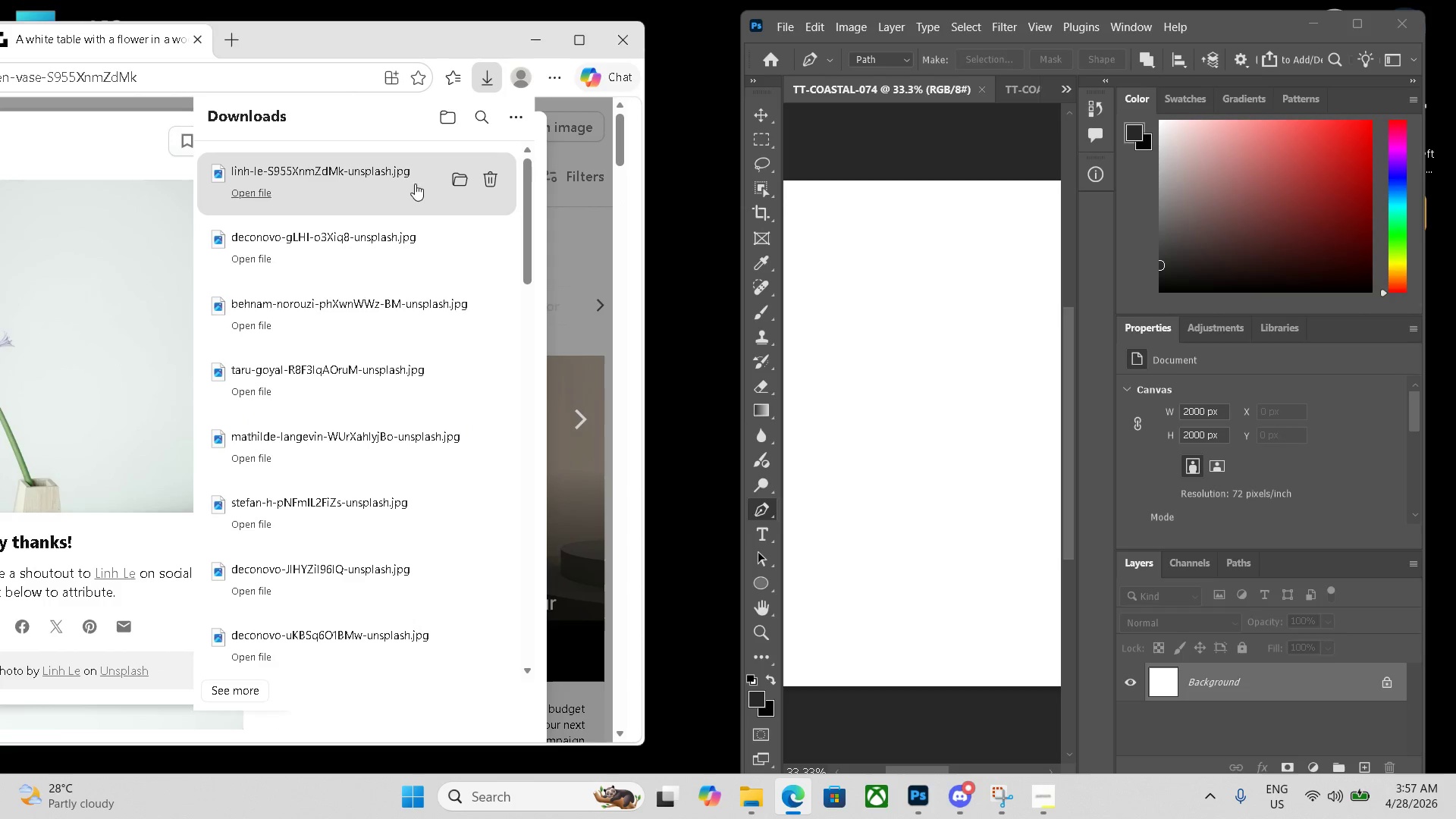 
left_click_drag(start_coordinate=[386, 174], to_coordinate=[880, 336])
 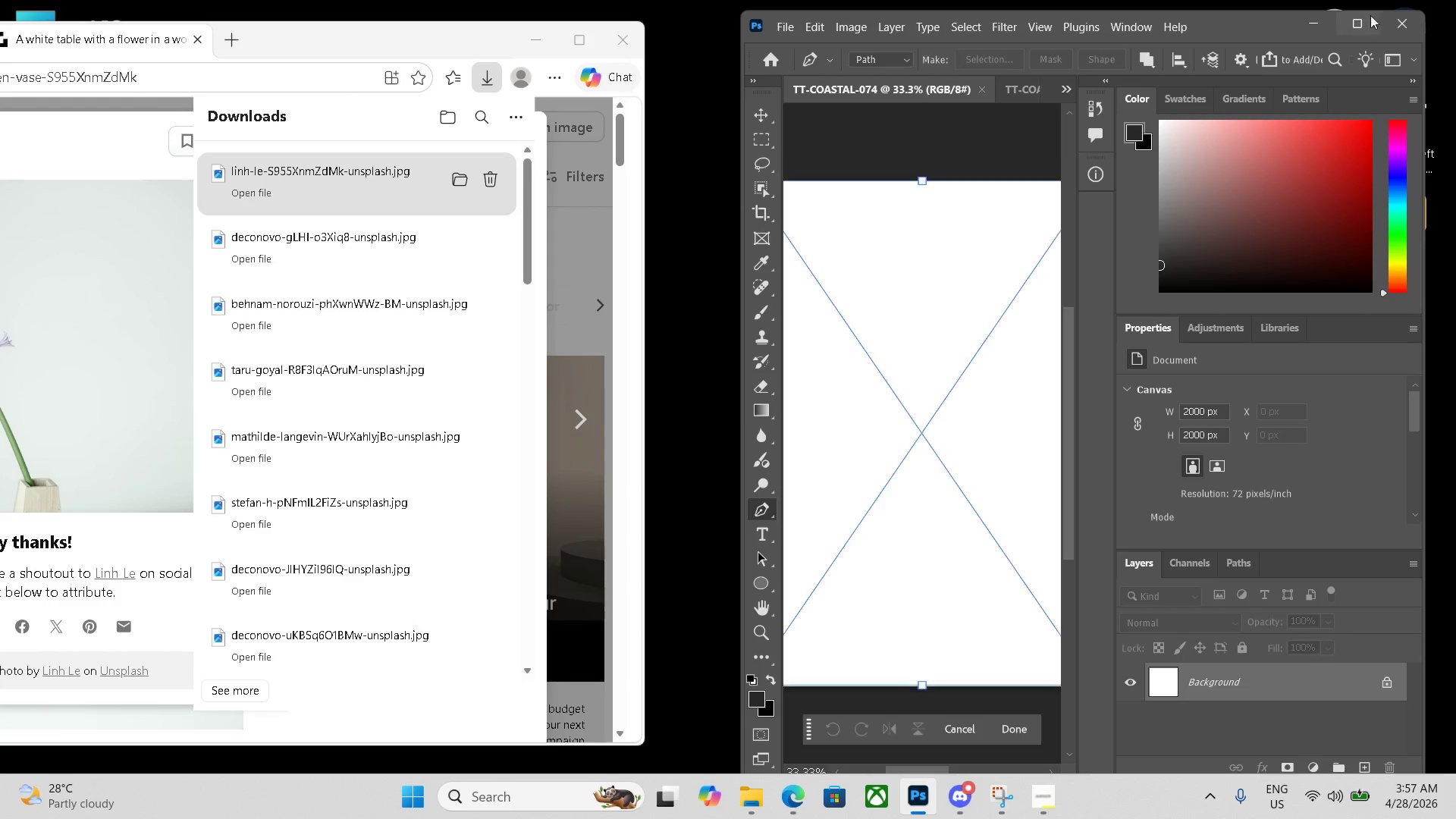 
left_click([1360, 30])
 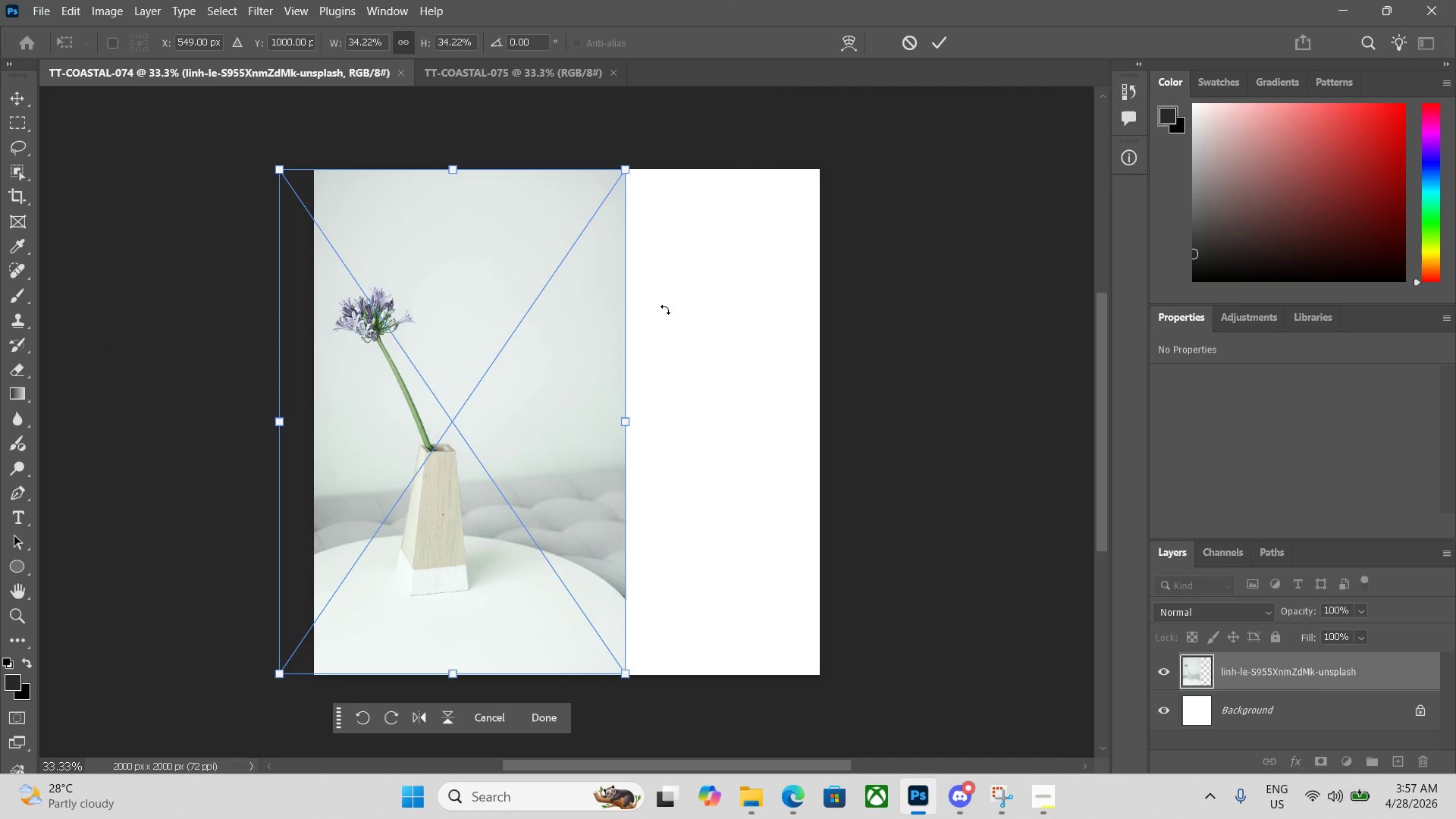 
left_click_drag(start_coordinate=[619, 333], to_coordinate=[719, 338])
 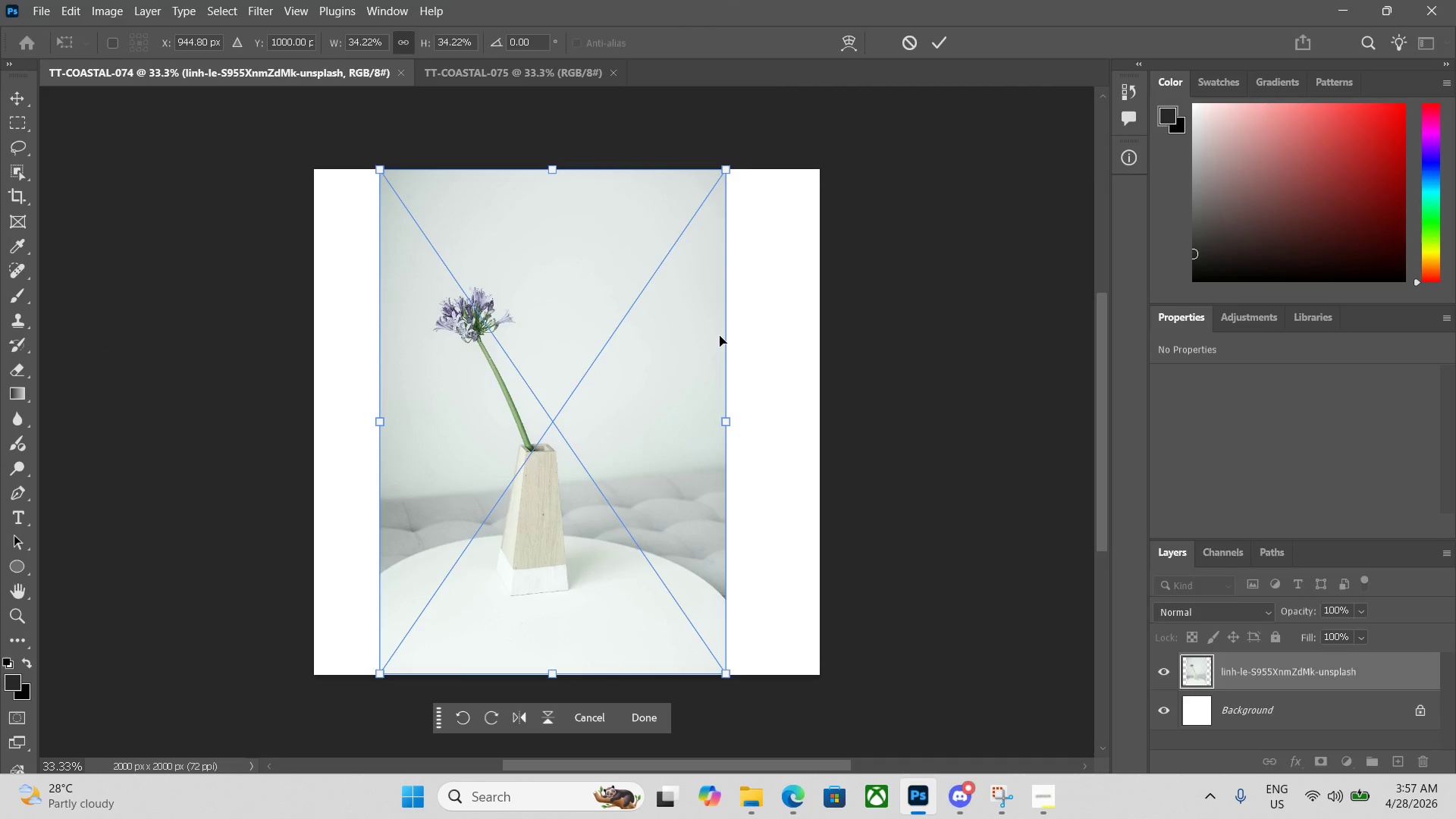 
key(Control+ControlLeft)
 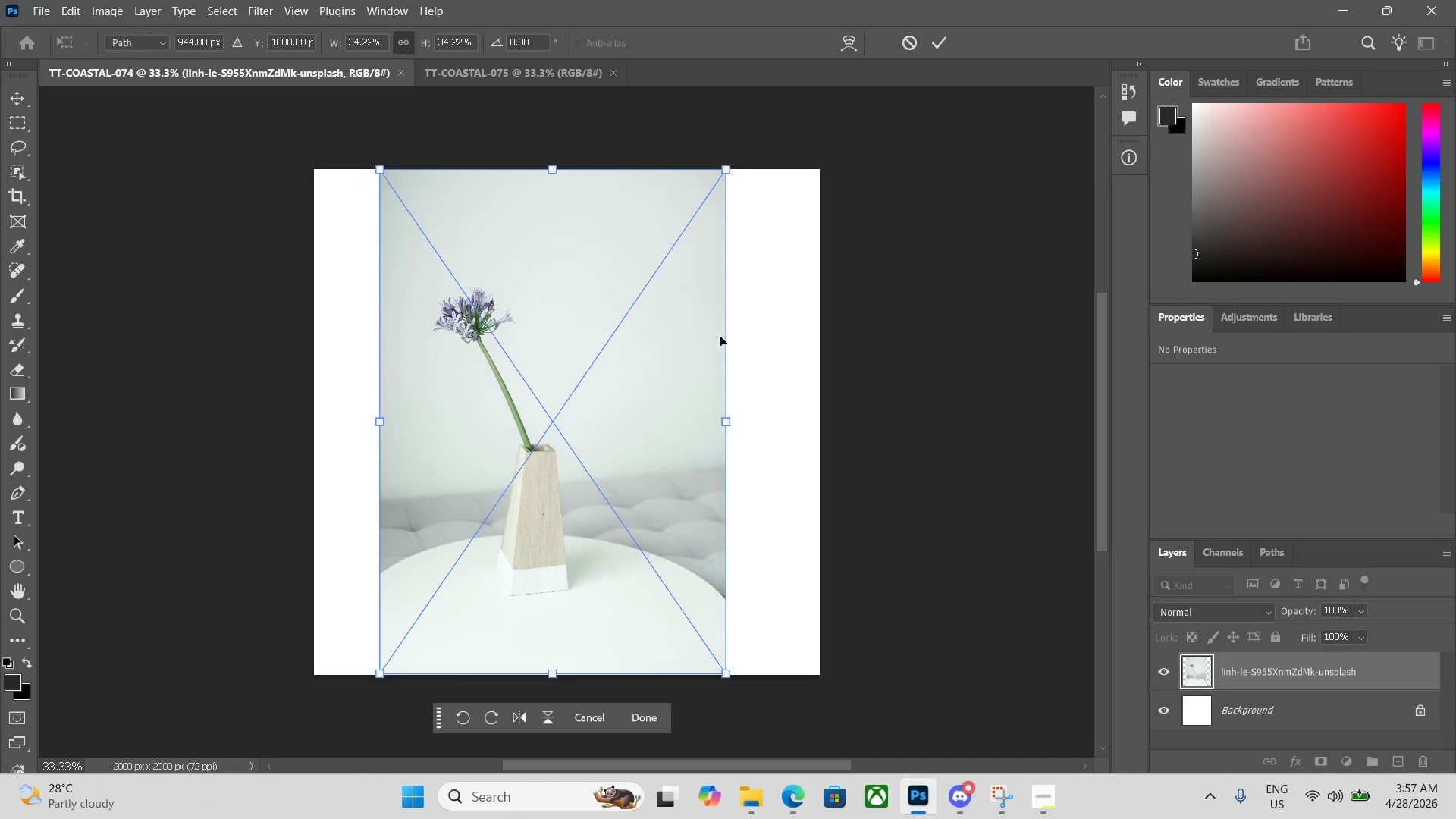 
key(Control+Enter)
 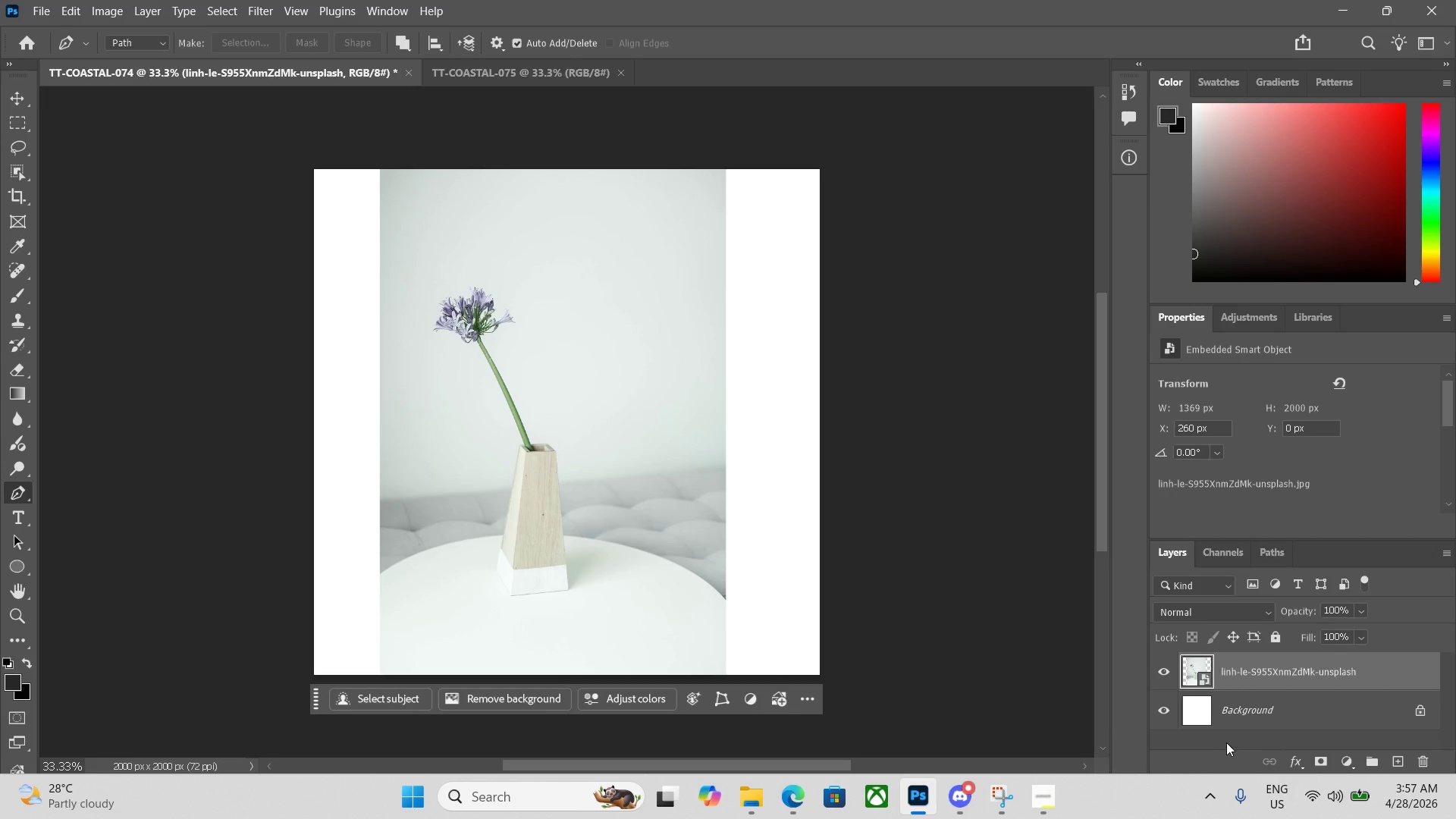 
left_click([1429, 709])
 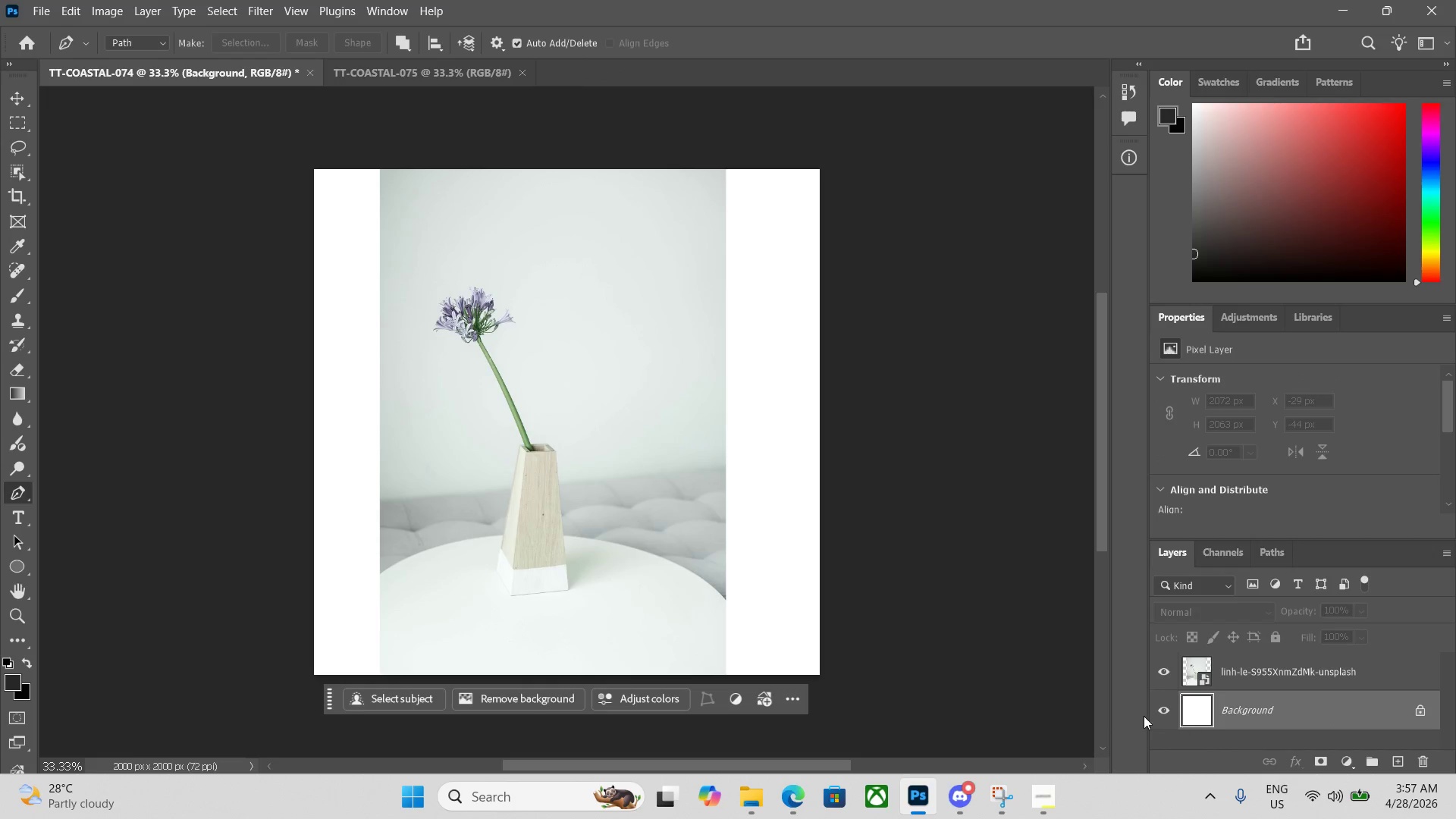 
left_click([1157, 713])
 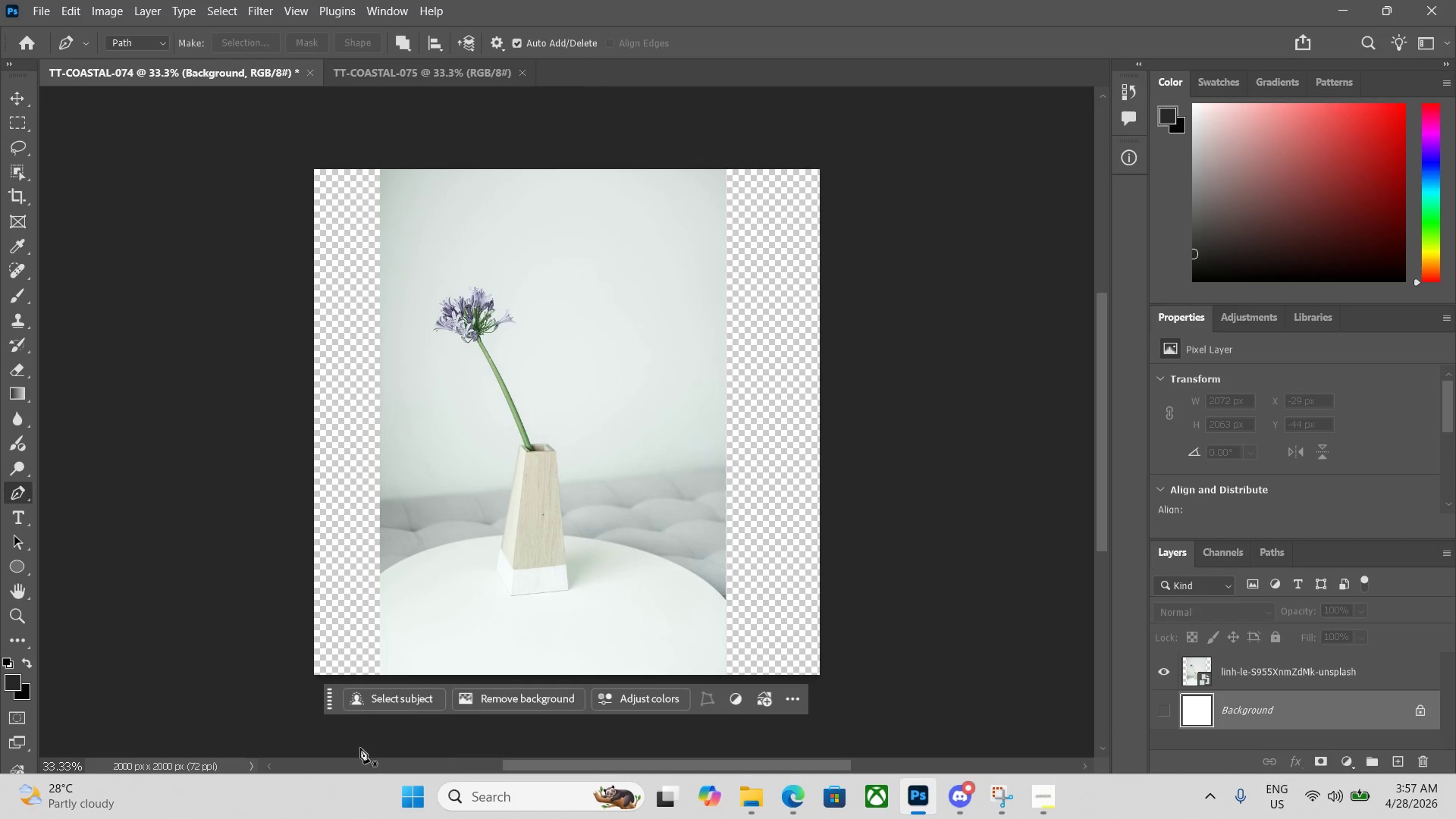 
left_click_drag(start_coordinate=[326, 703], to_coordinate=[321, 741])
 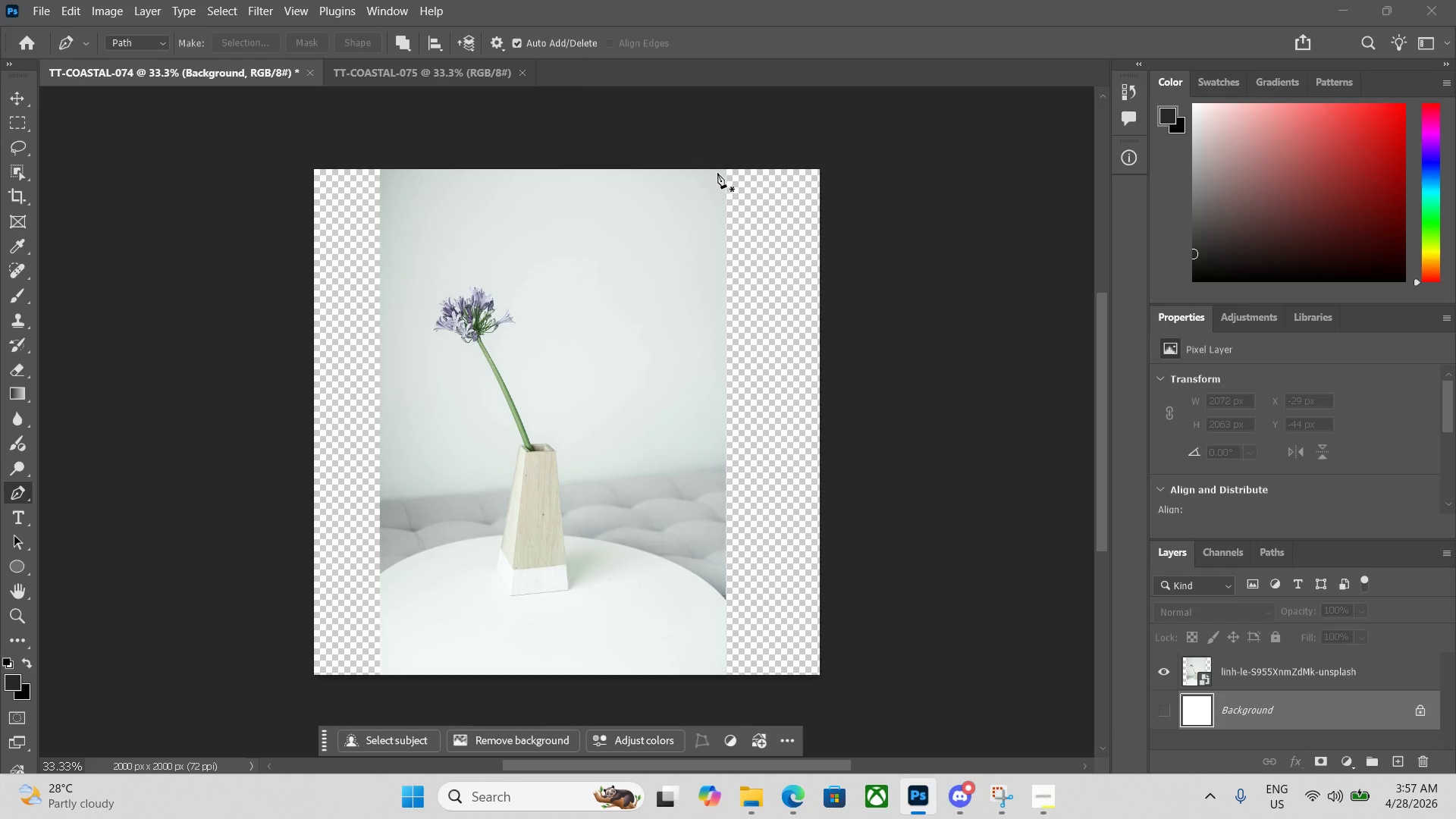 
left_click([717, 167])
 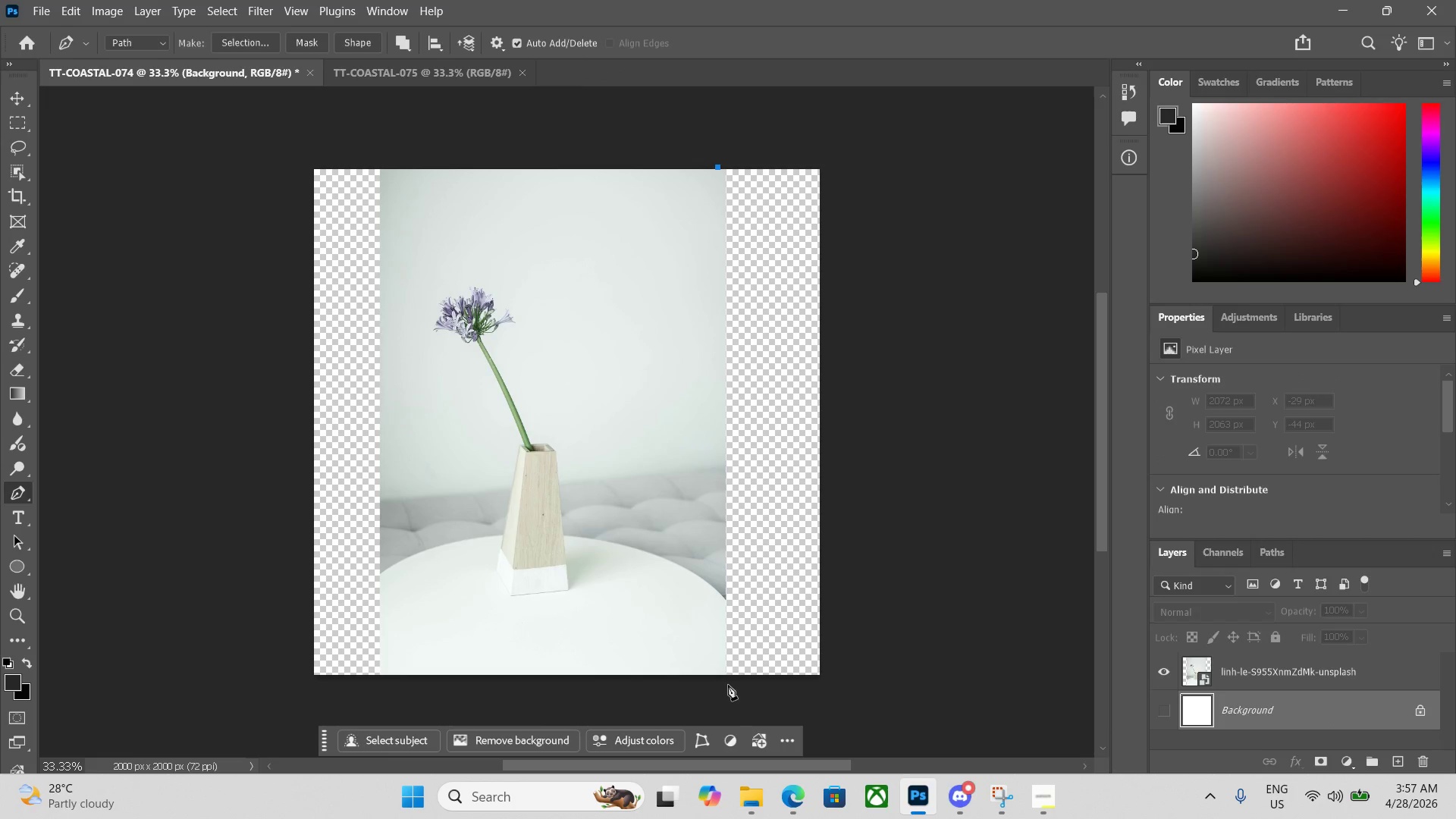 
left_click([726, 679])
 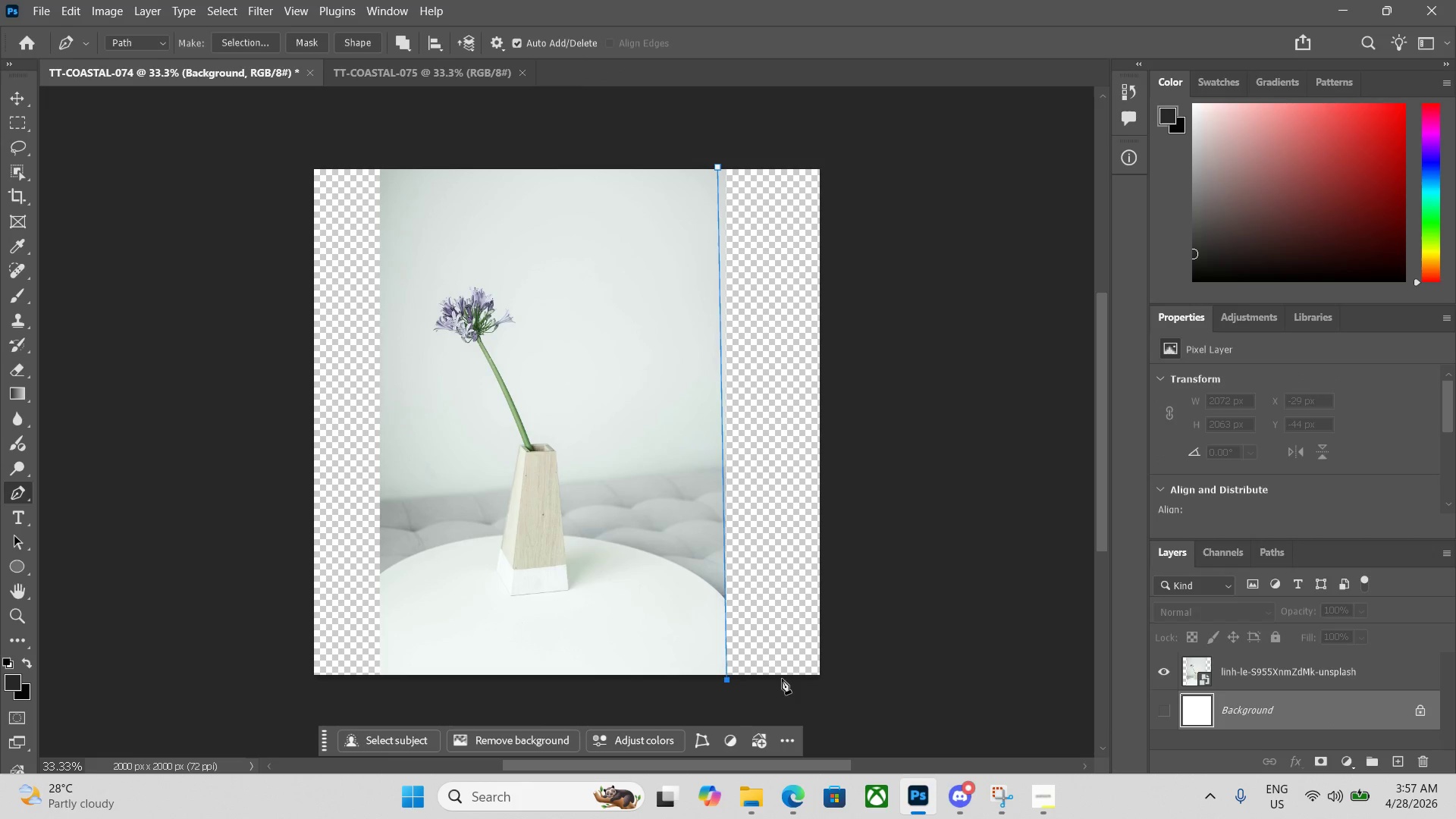 
key(Control+Z)
 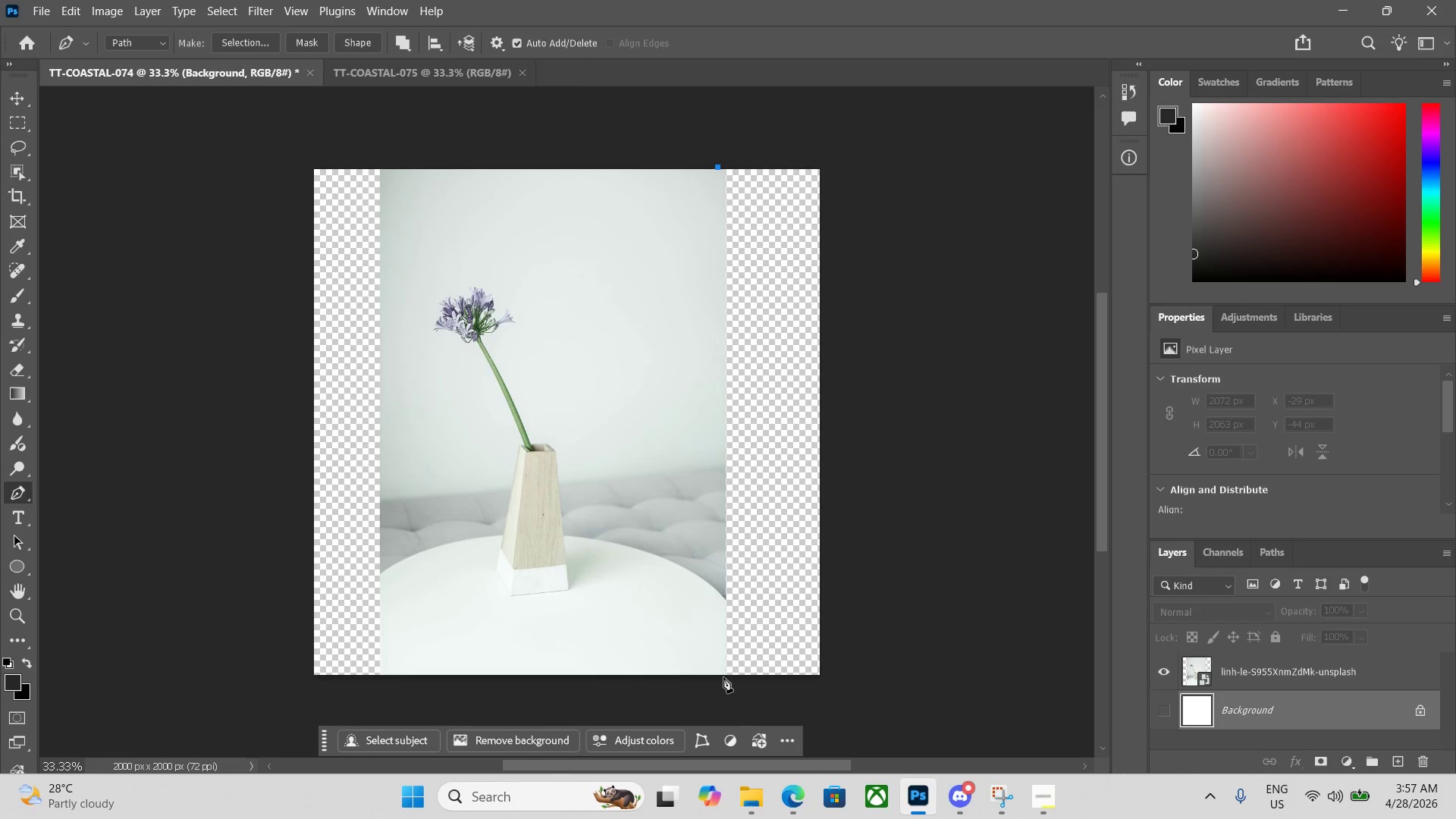 
left_click([723, 677])
 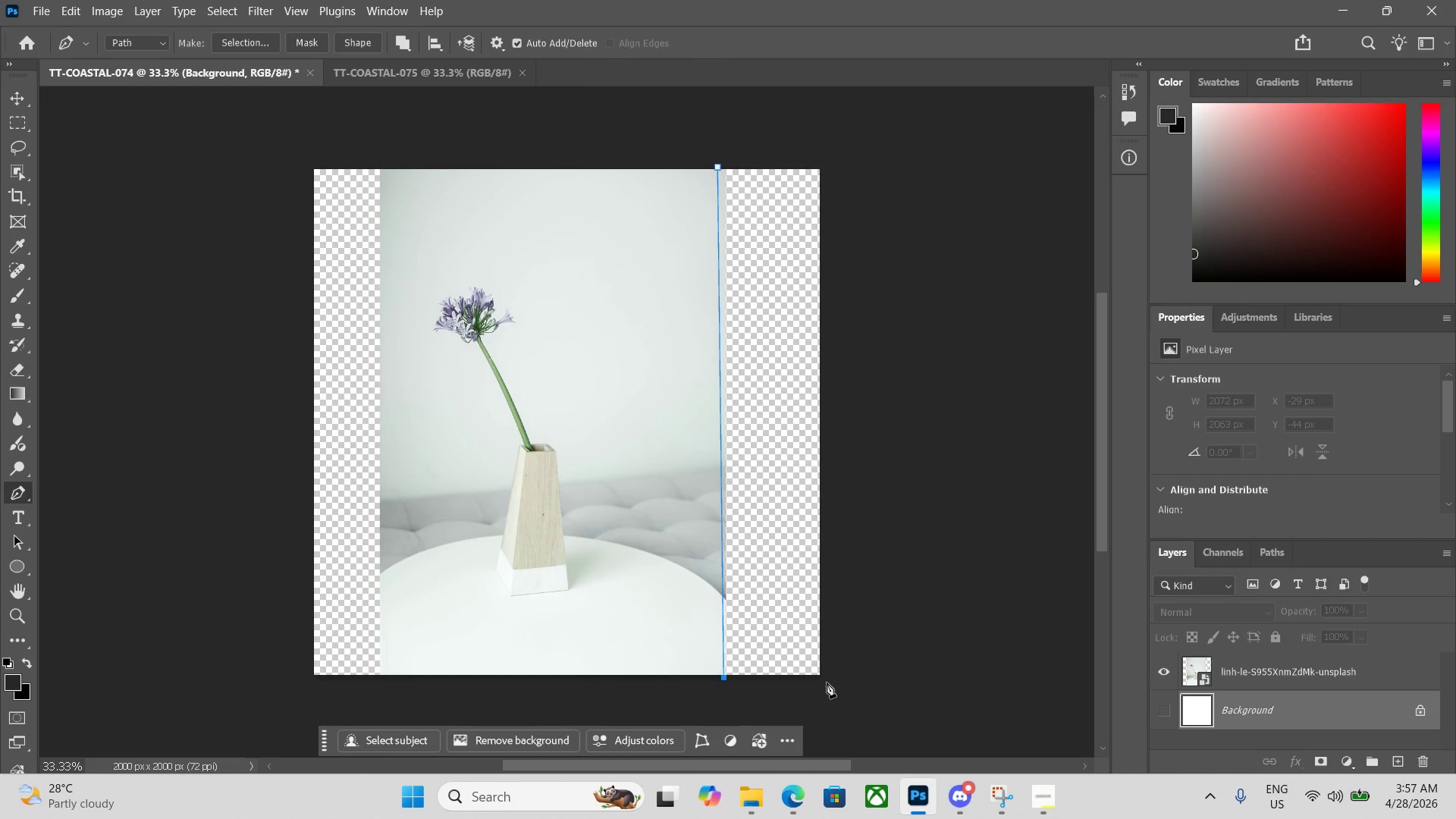 
left_click([825, 681])
 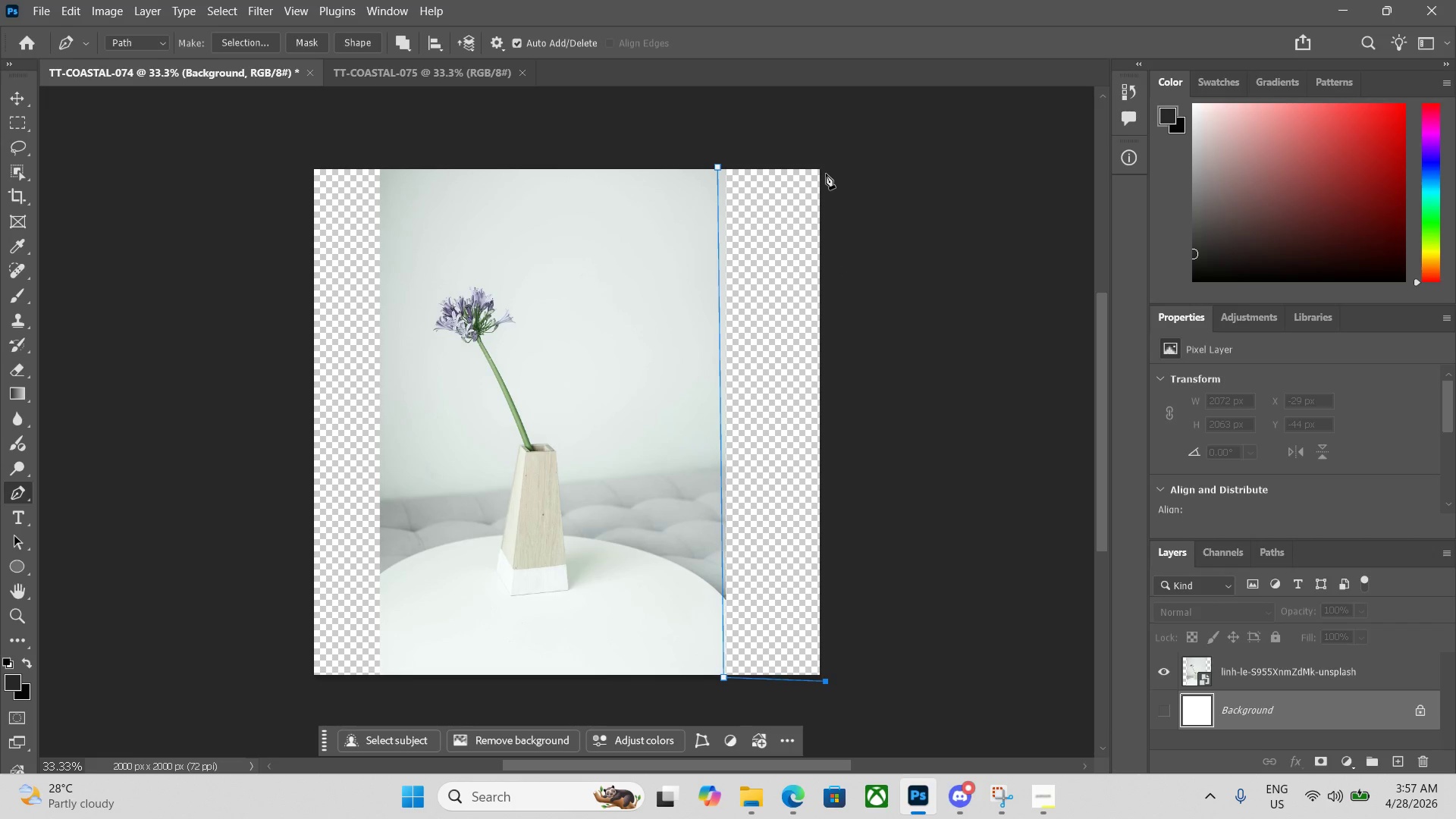 
left_click([821, 162])
 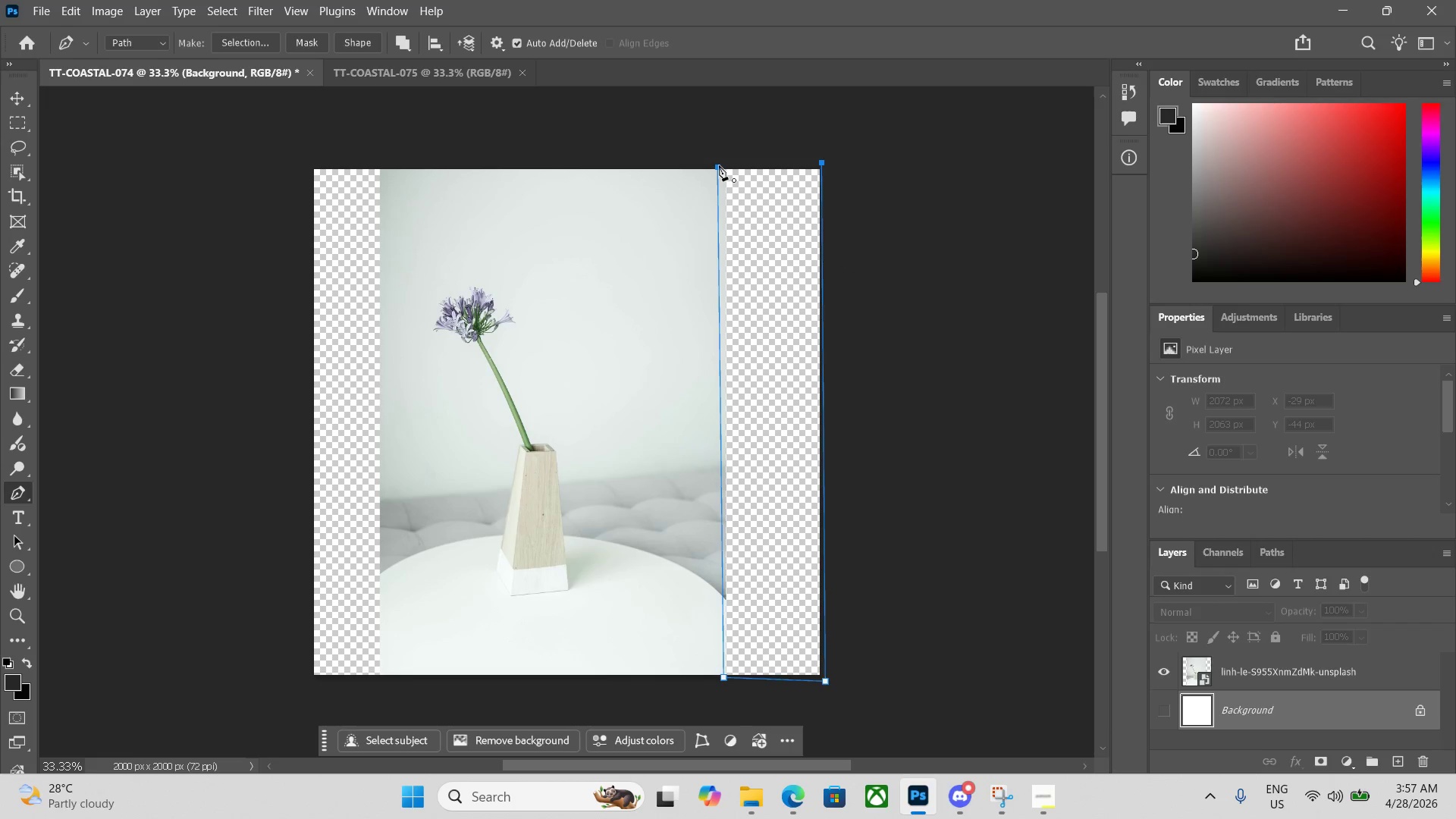 
left_click([717, 166])
 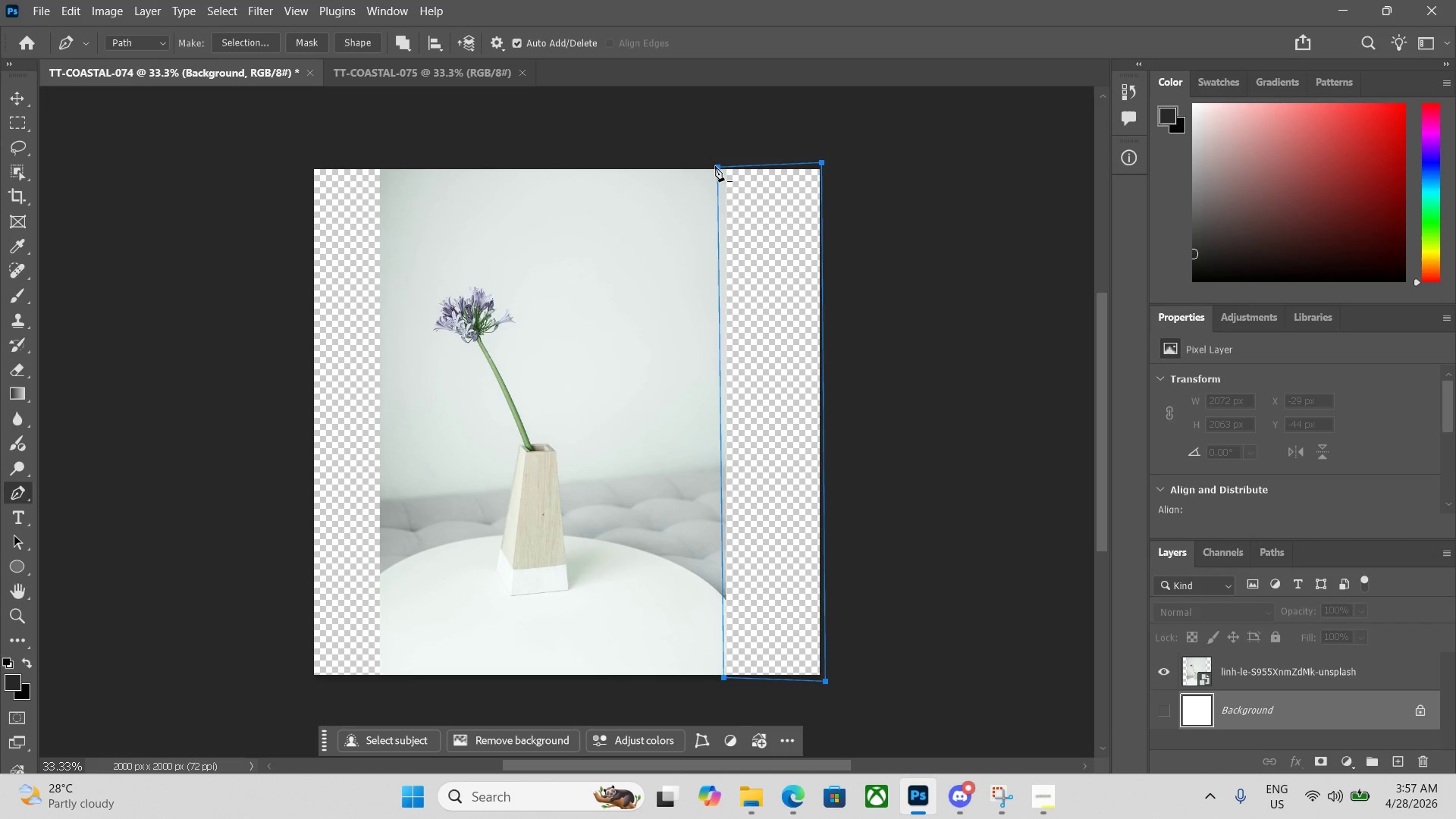 
key(Control+Enter)
 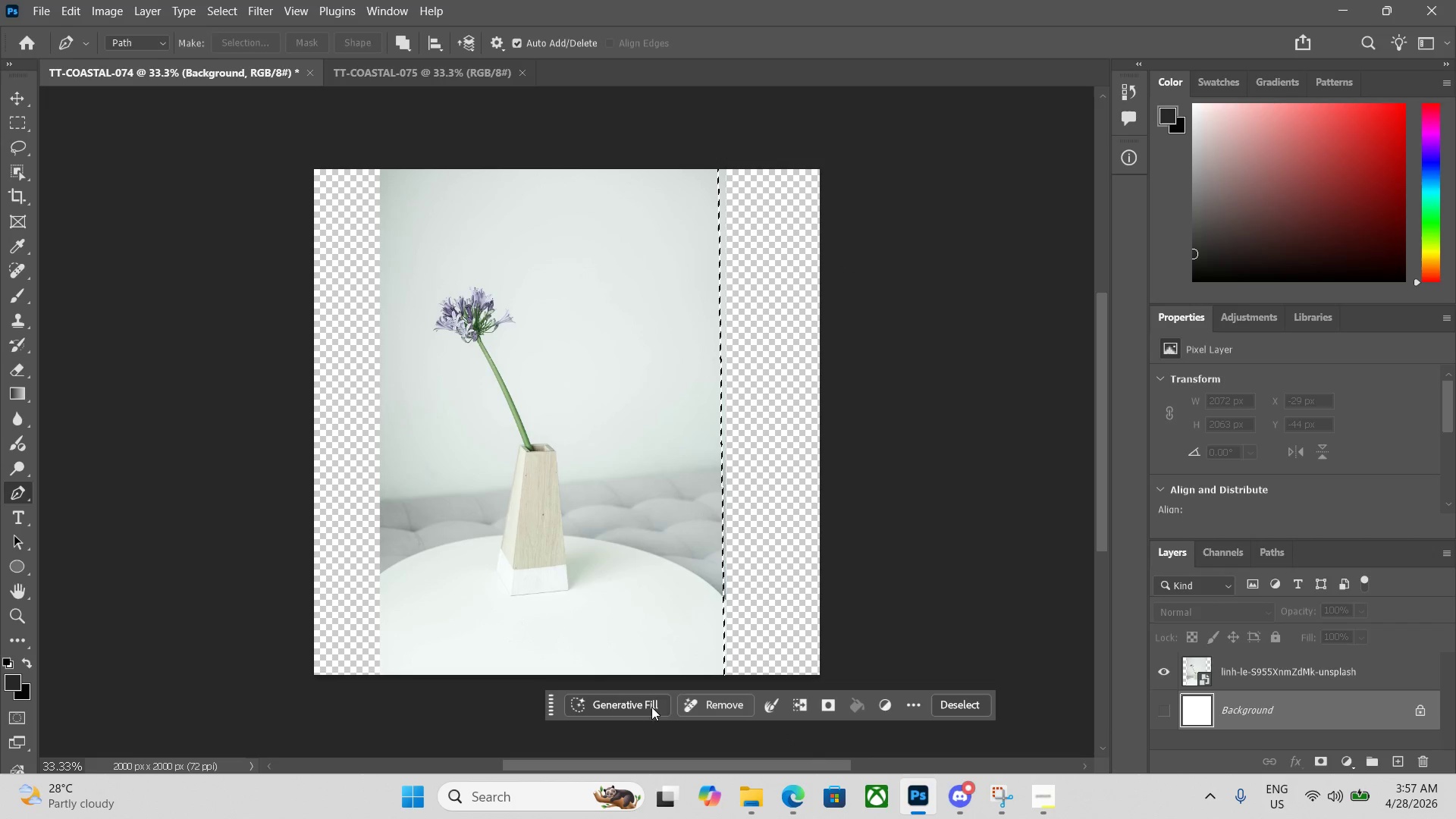 
left_click([1288, 670])
 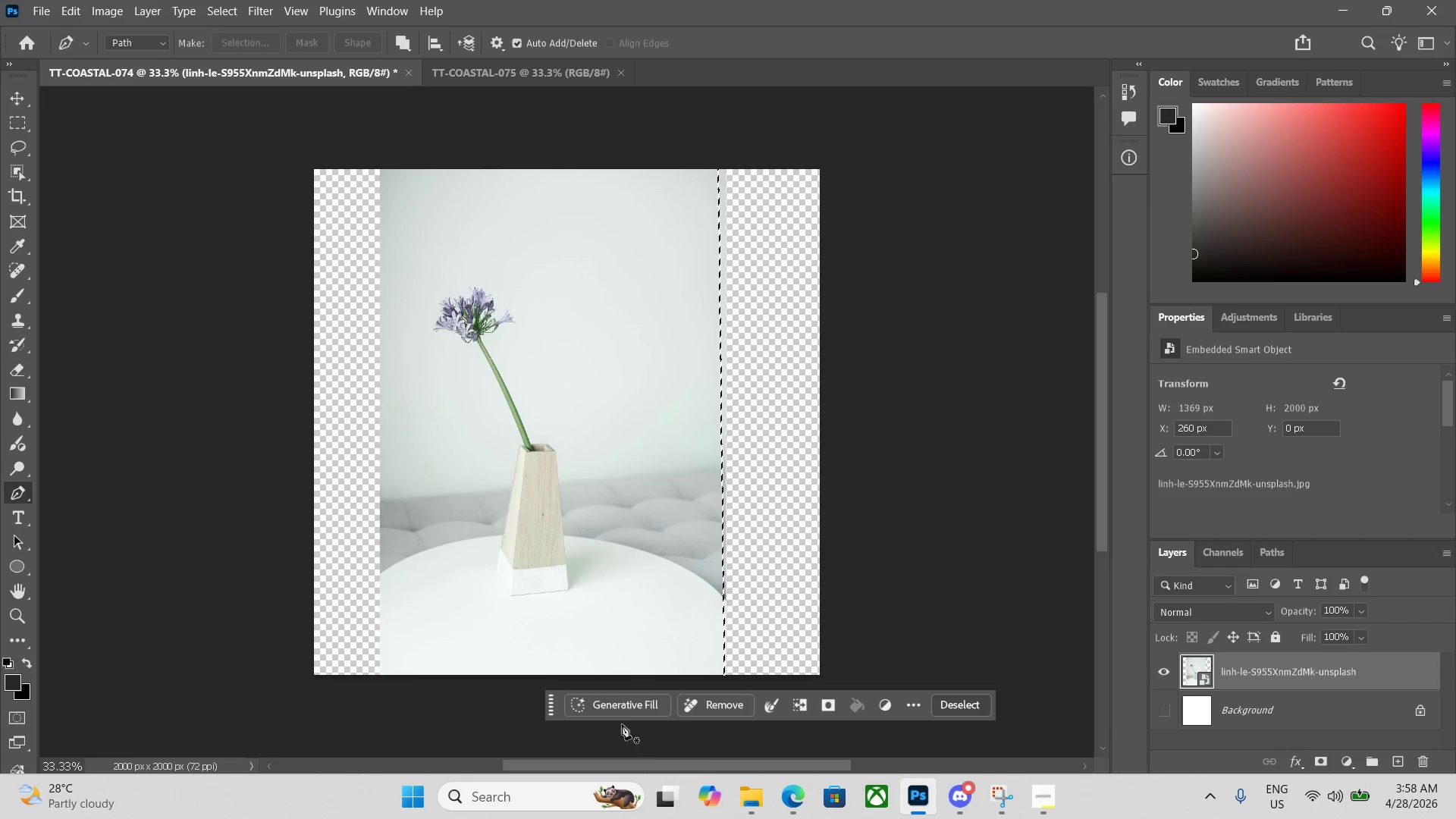 
left_click([612, 713])
 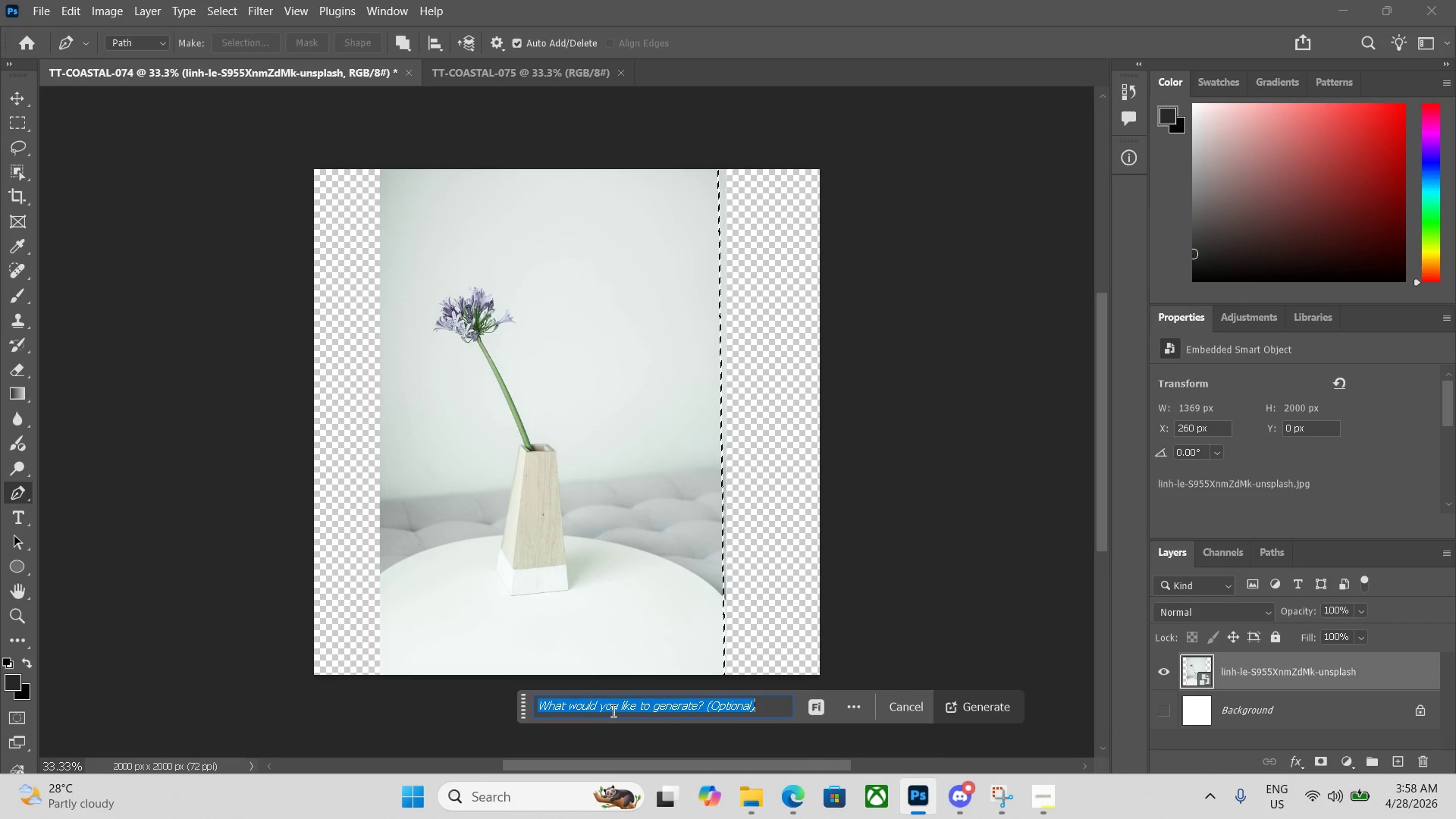 
key(Enter)
 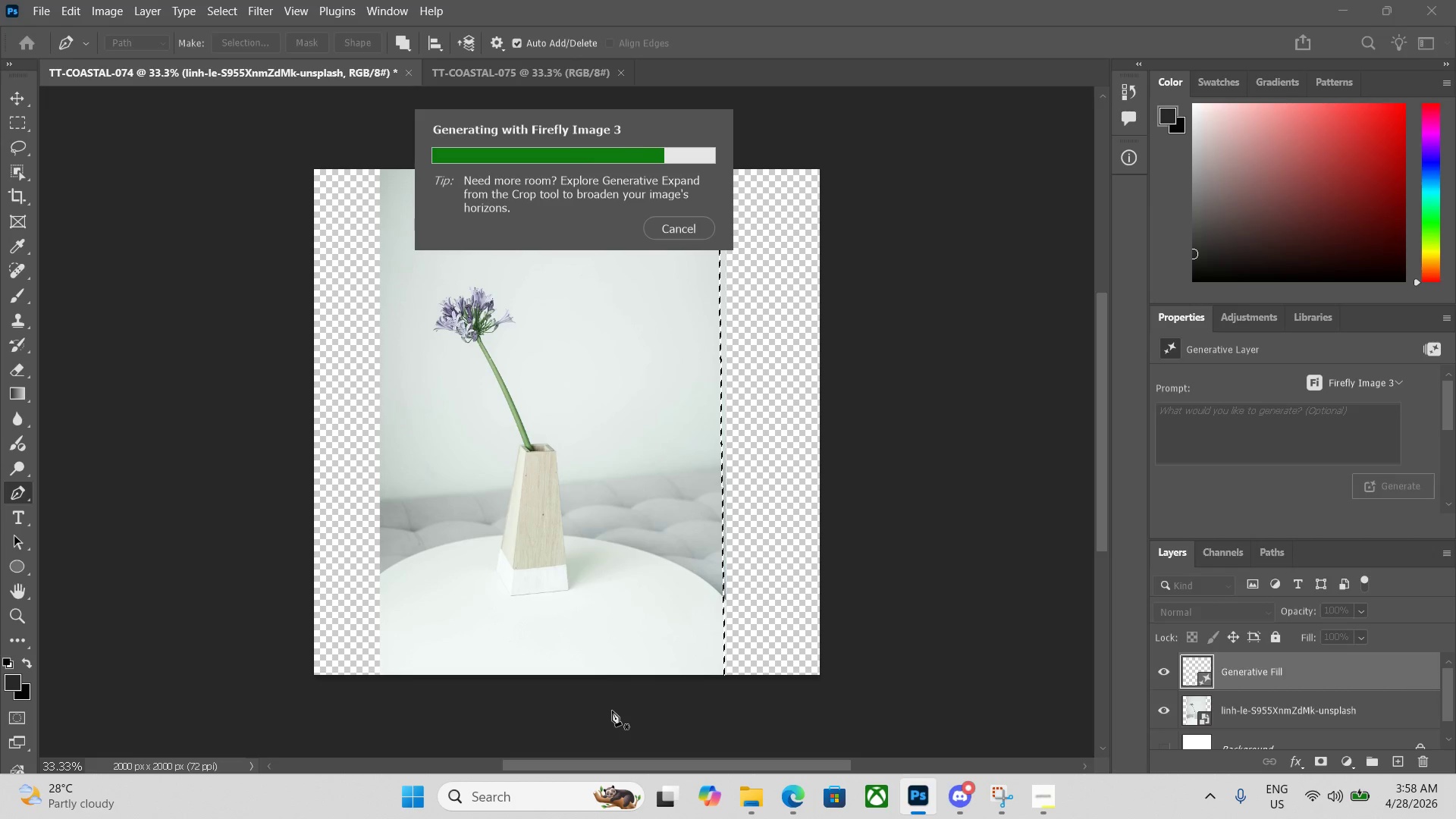 
wait(17.56)
 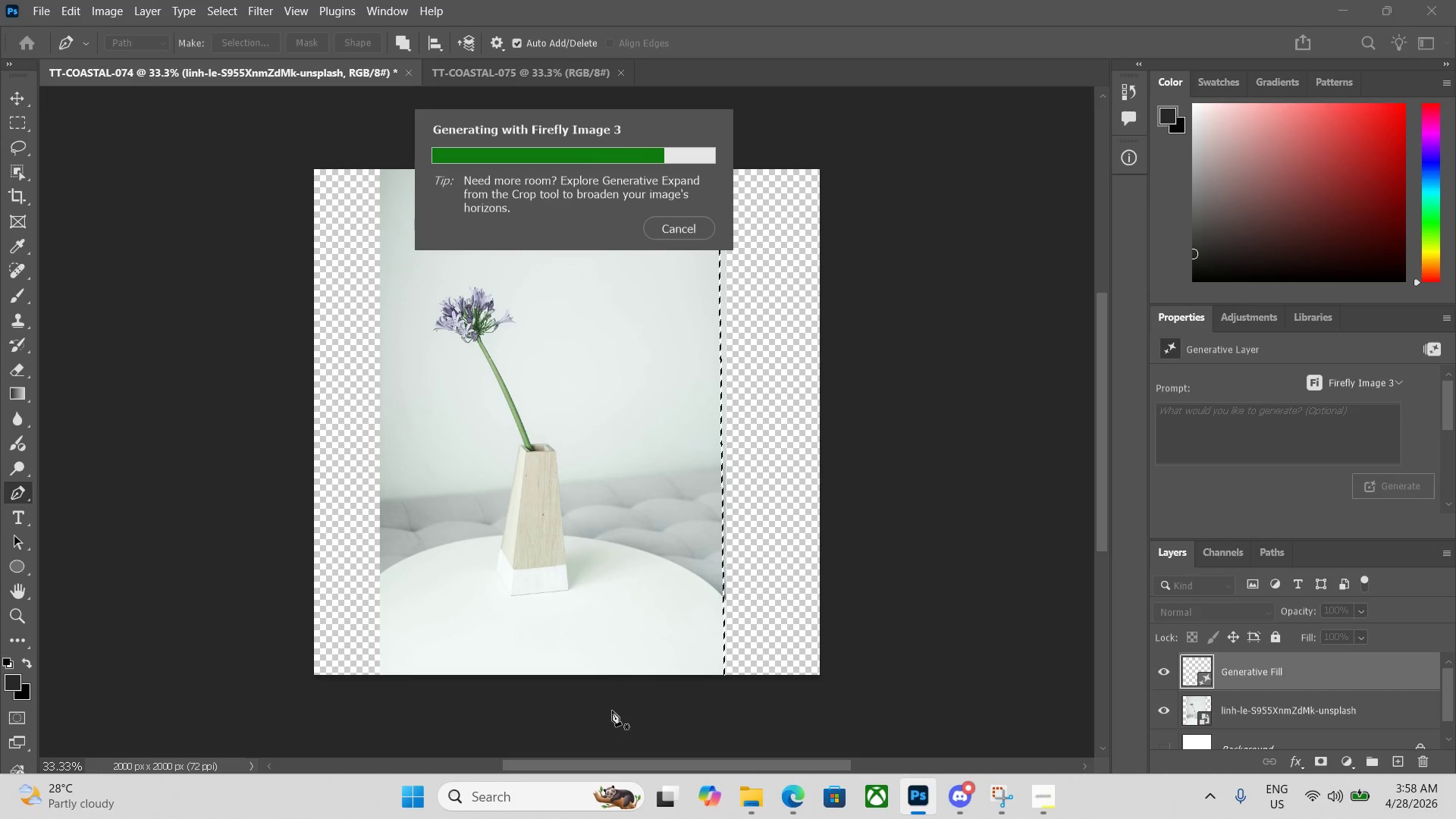 
scroll: coordinate [945, 618], scroll_direction: up, amount: 2.0
 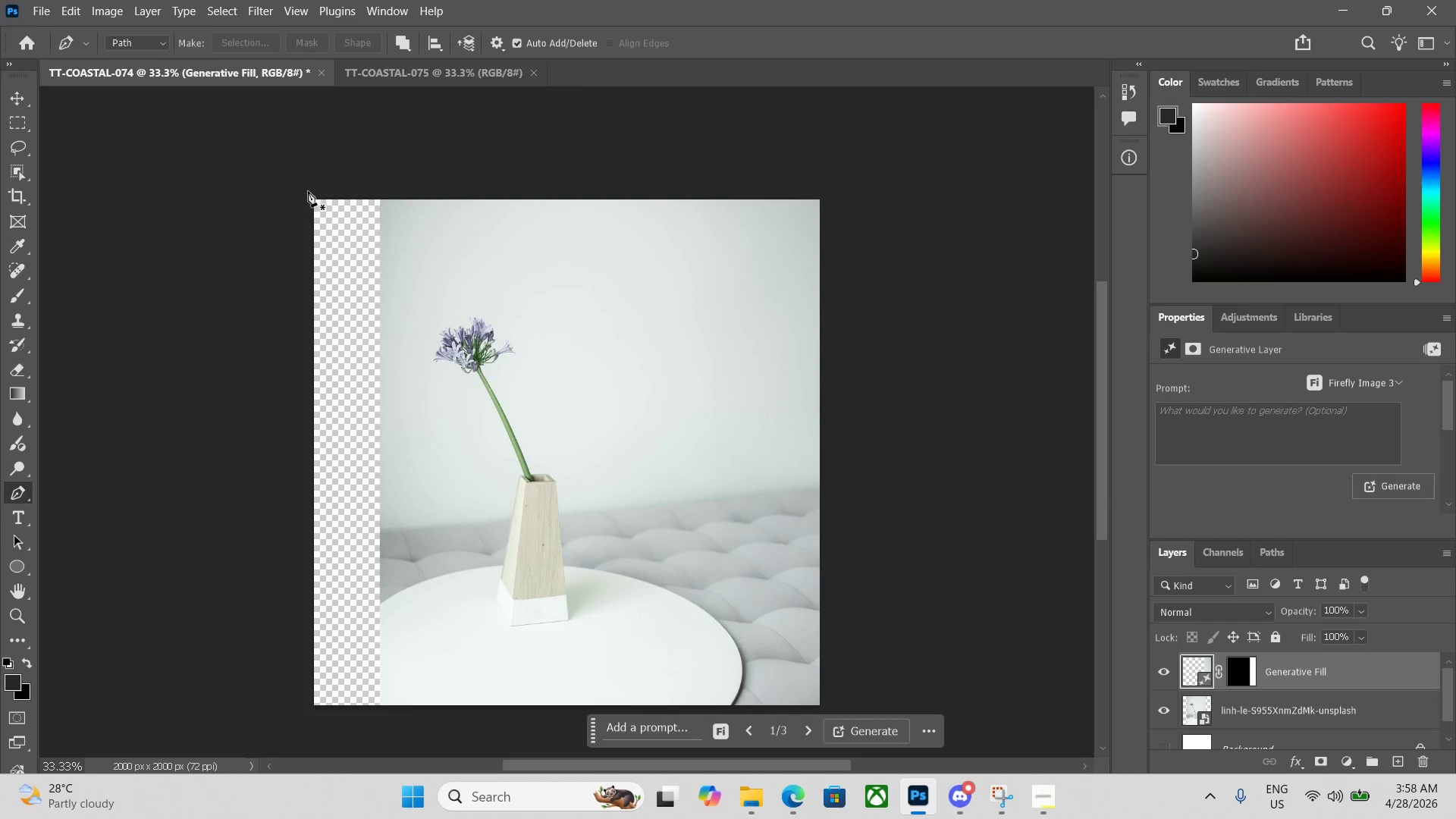 
left_click([385, 196])
 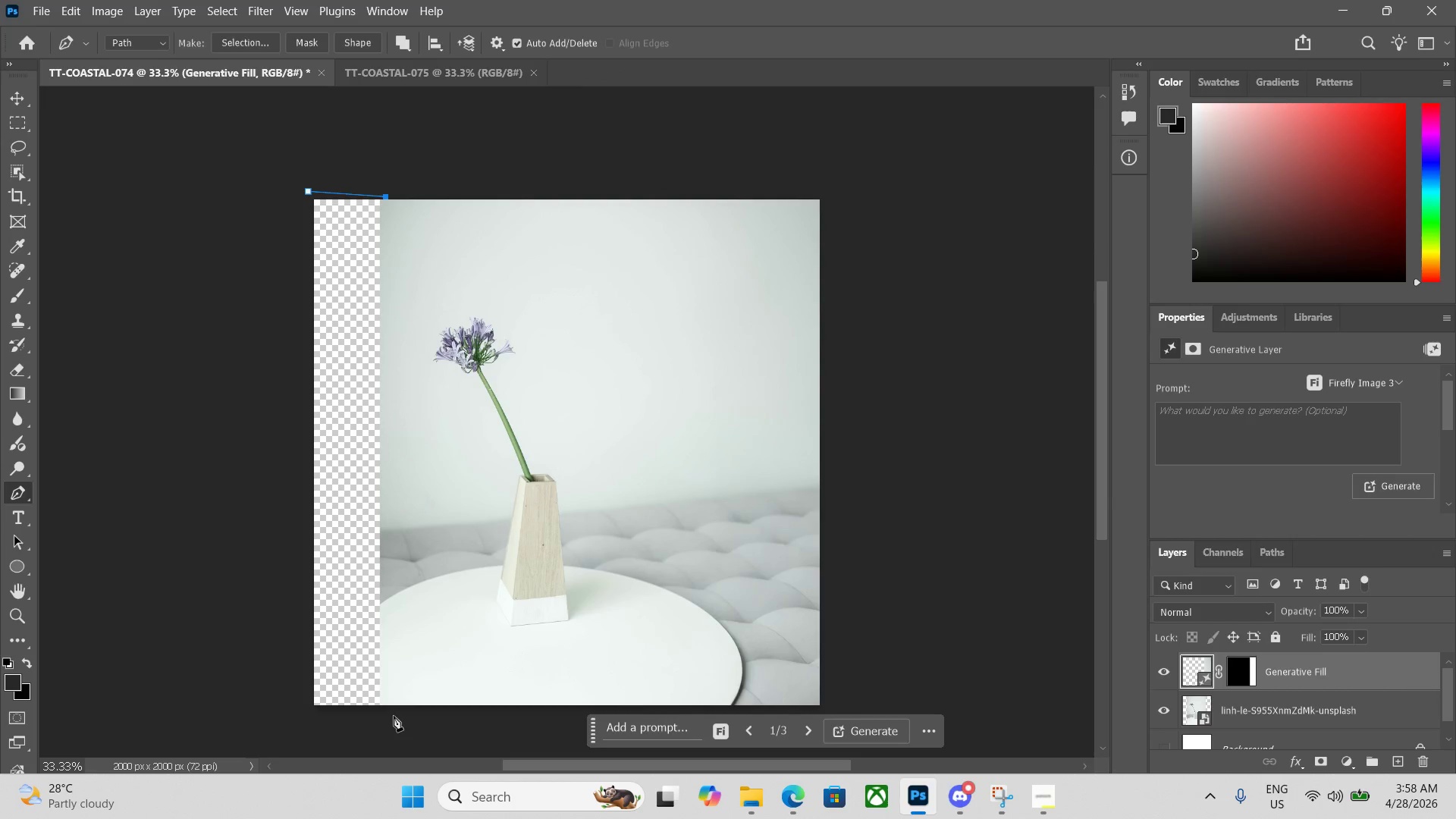 
left_click([391, 711])
 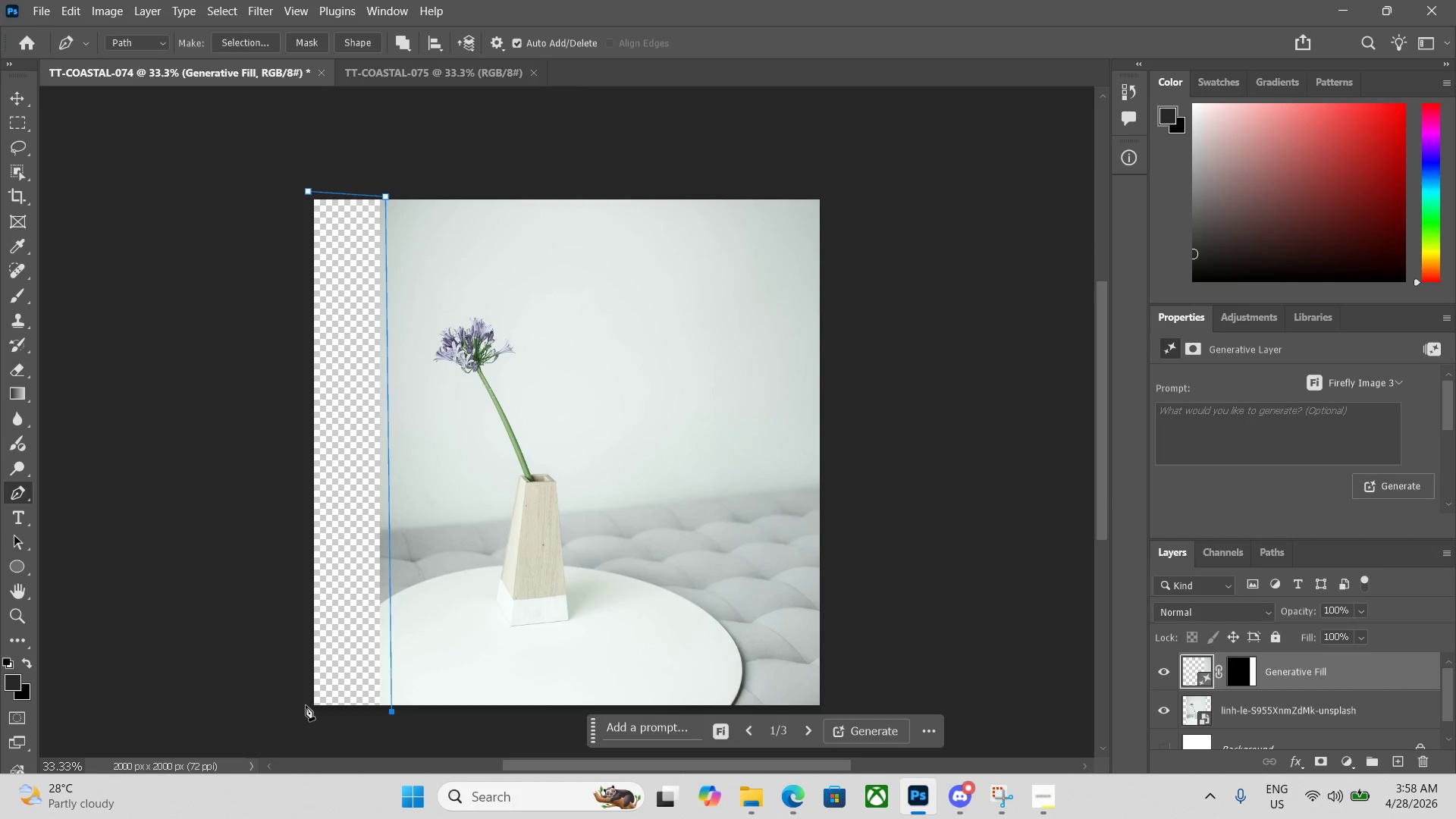 
left_click([306, 705])
 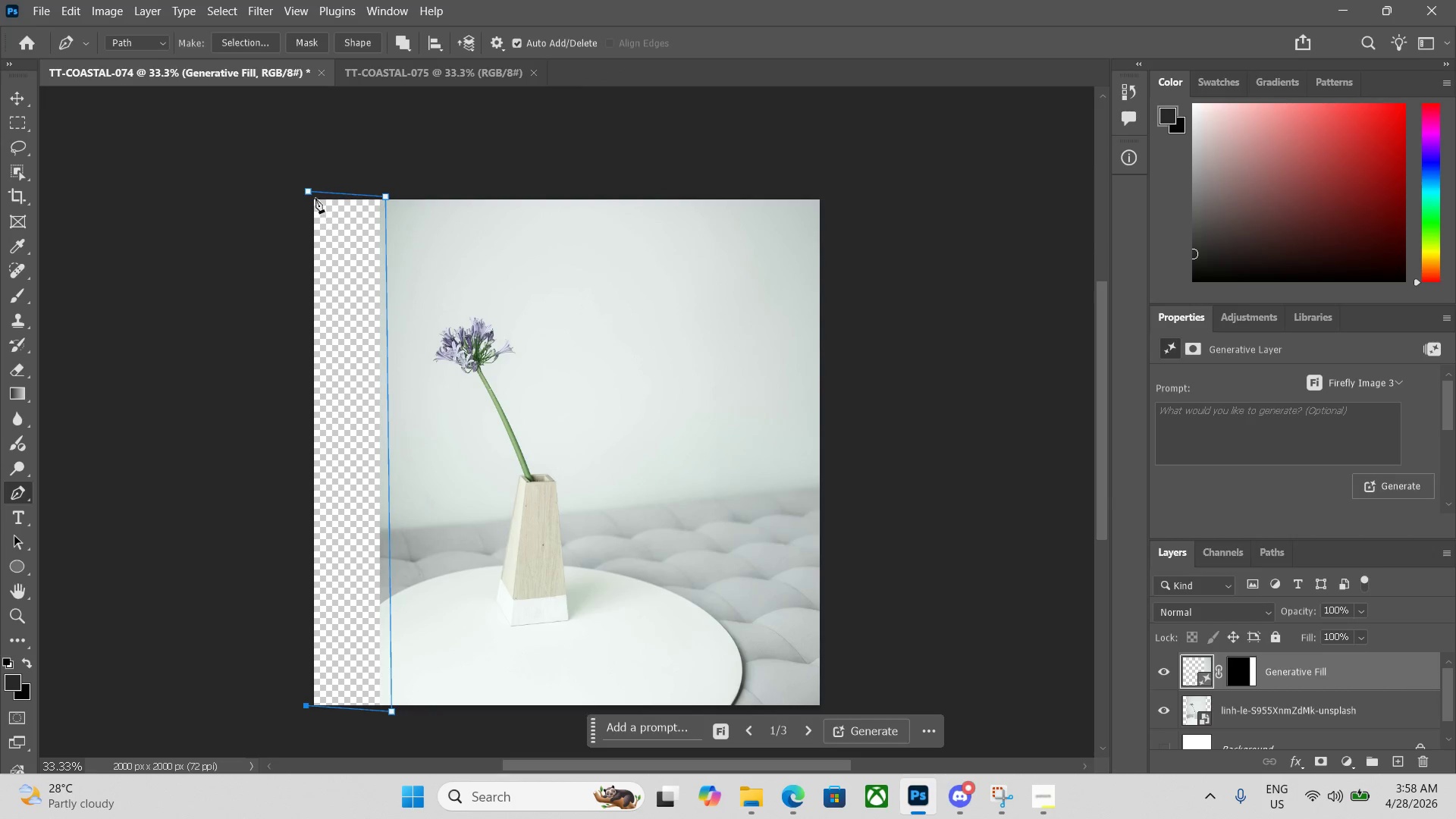 
left_click([307, 187])
 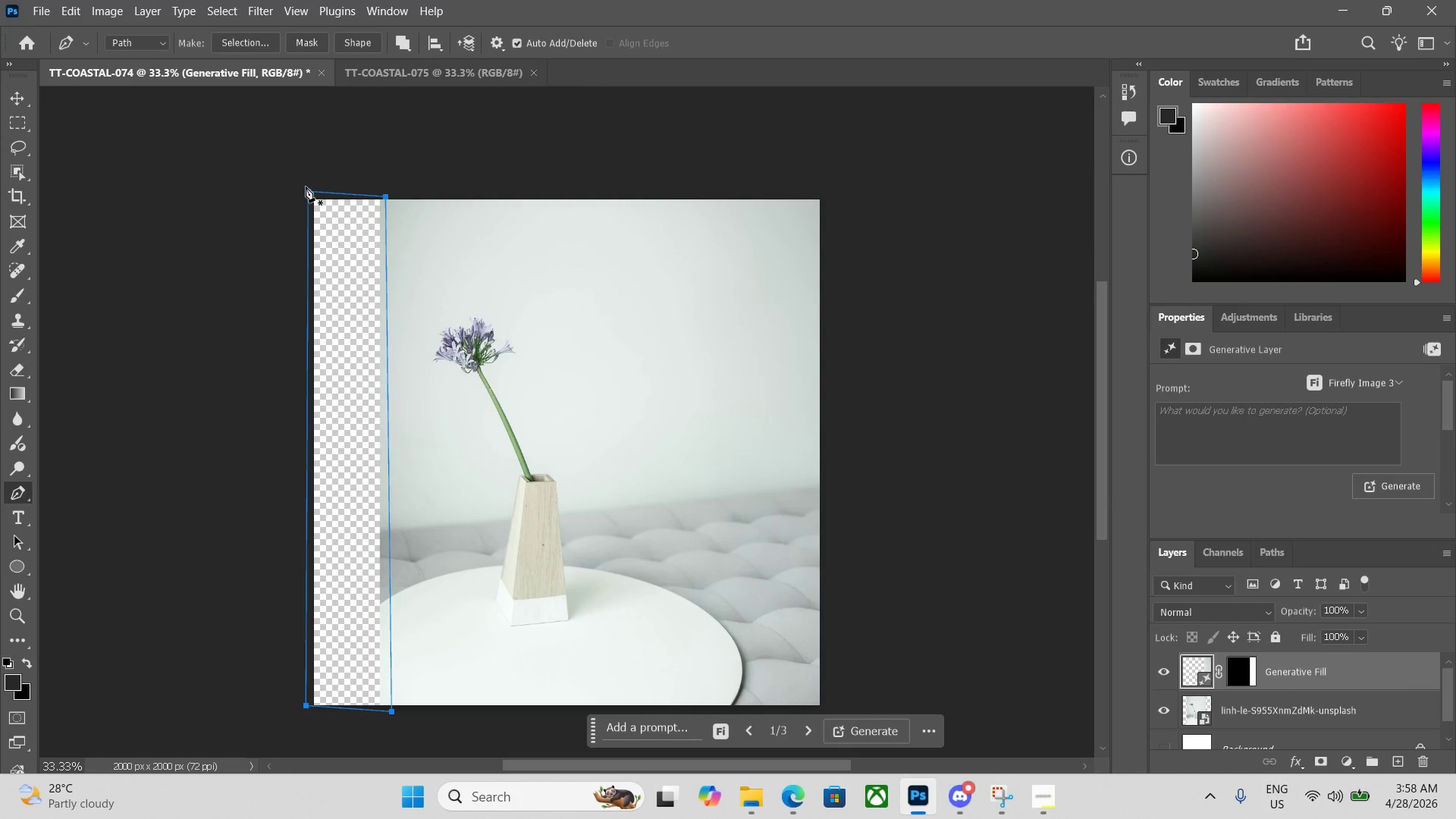 
key(Control+Enter)
 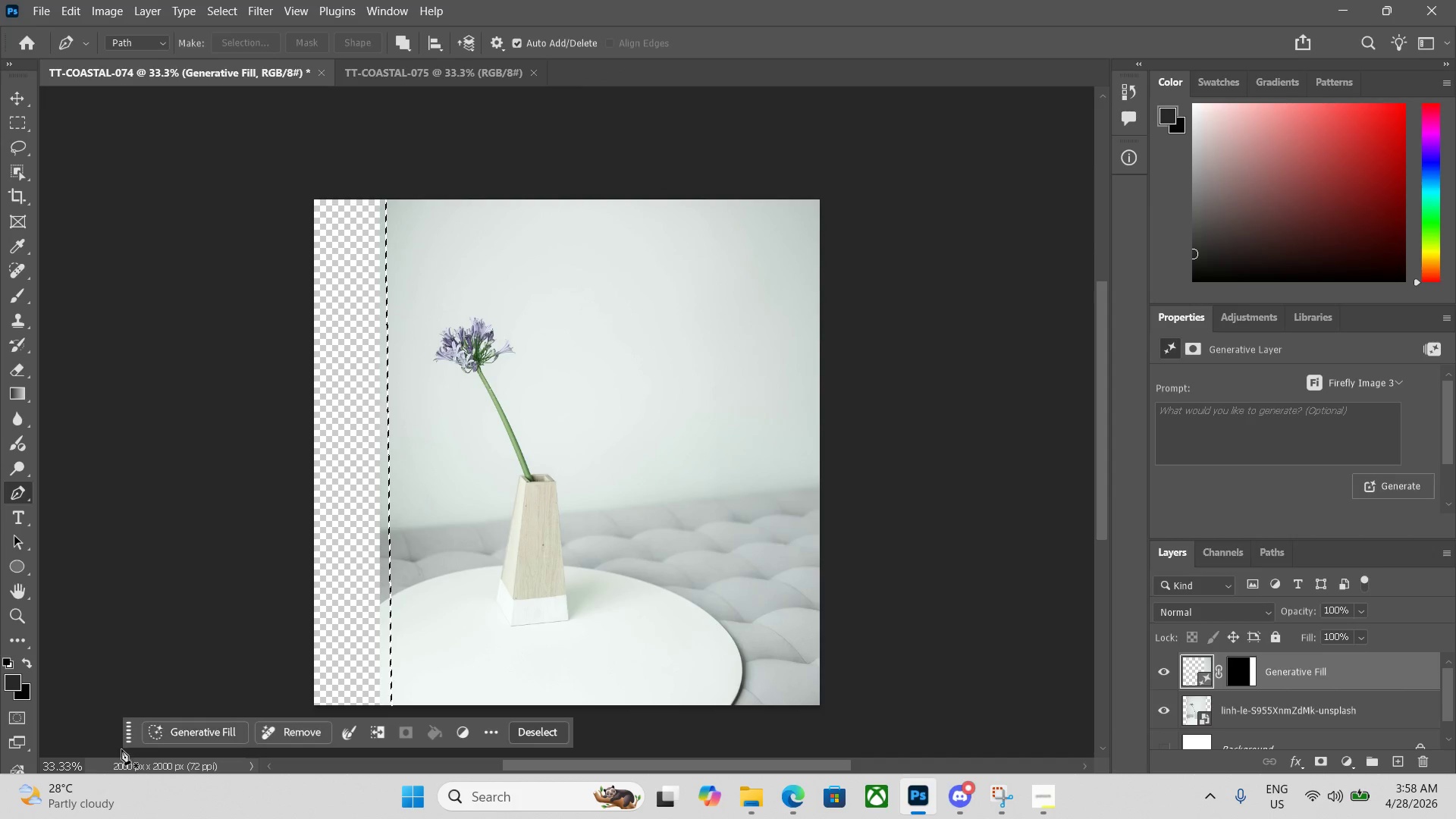 
left_click([174, 733])
 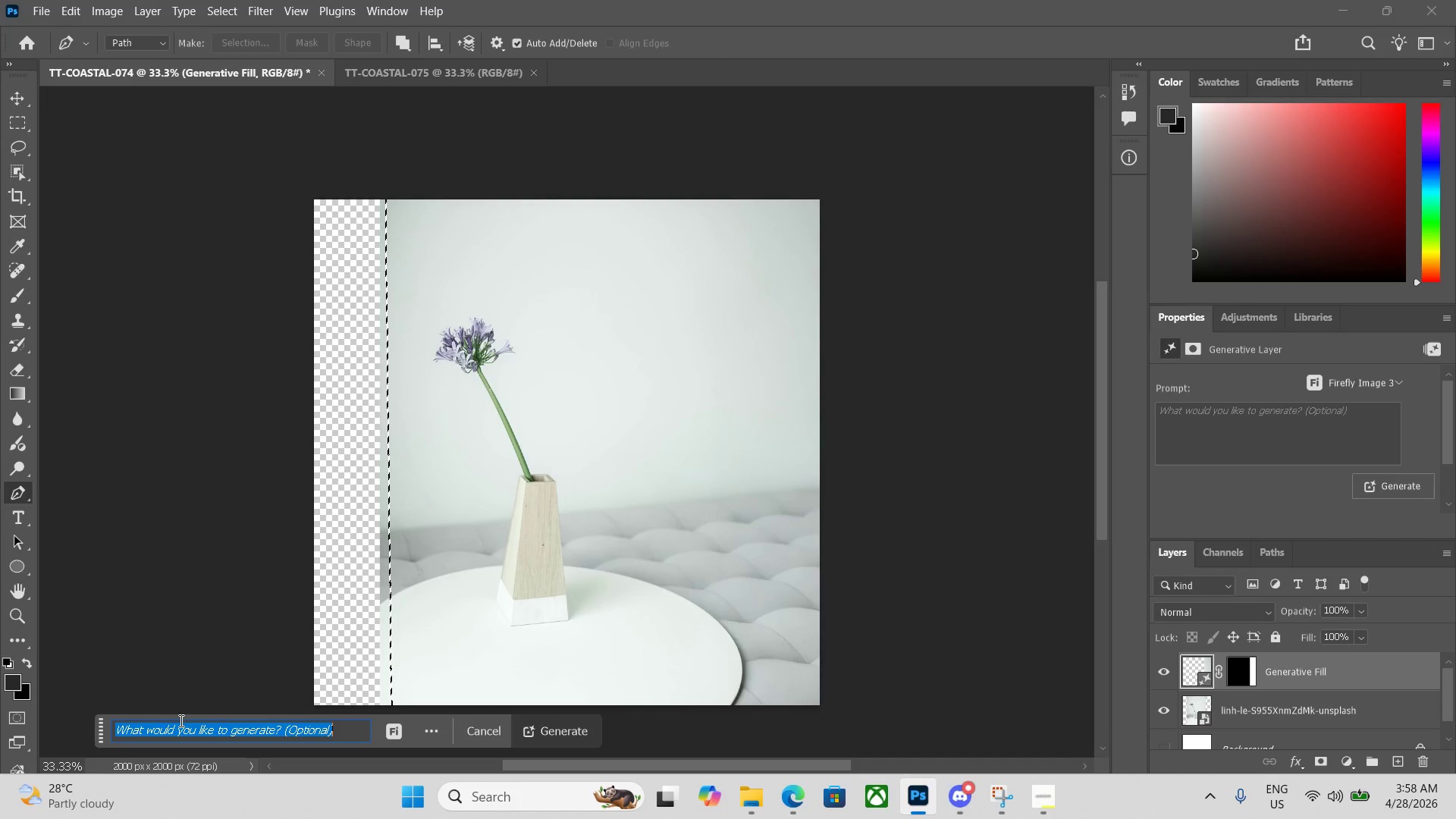 
key(Enter)
 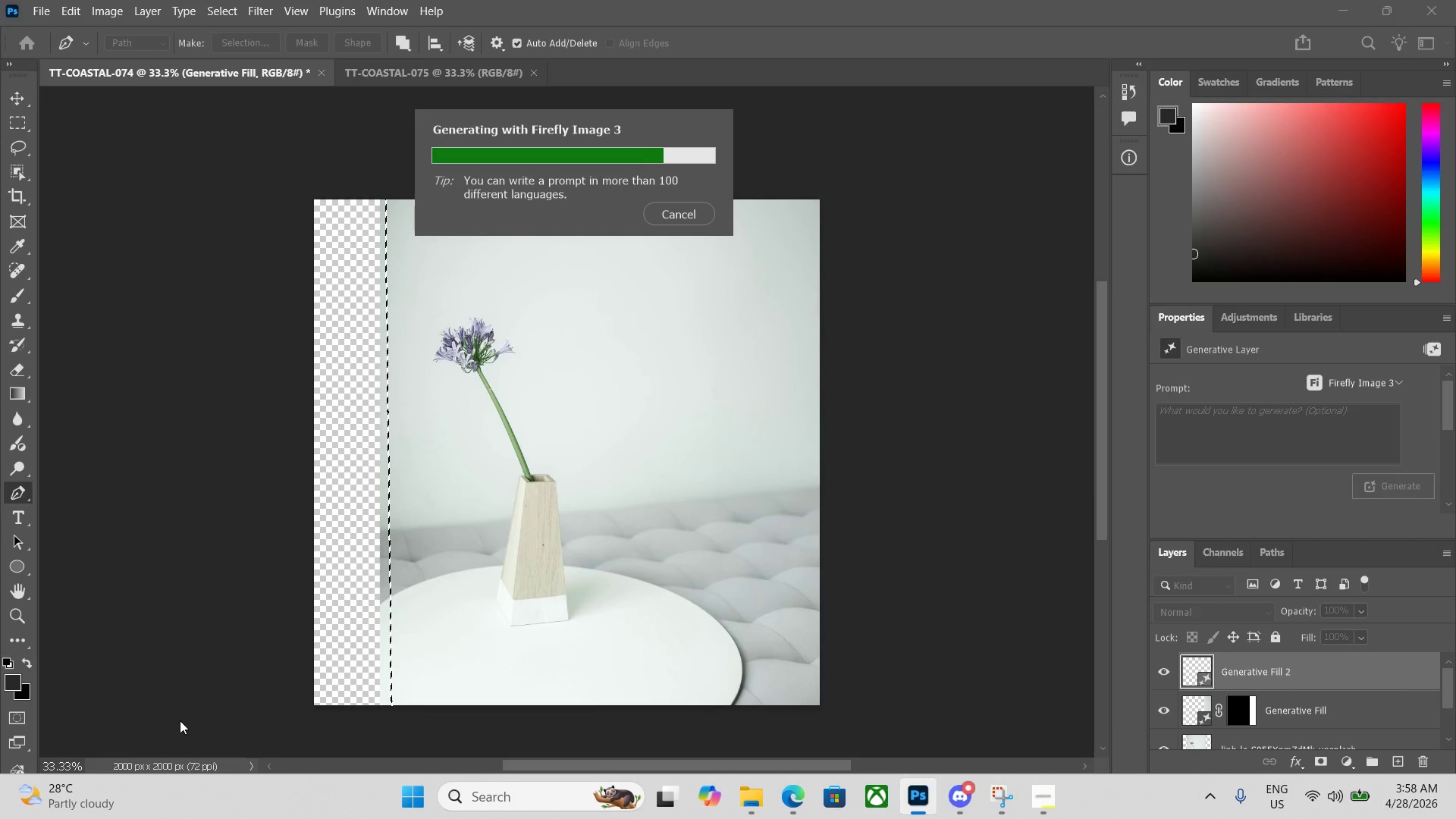 
wait(17.67)
 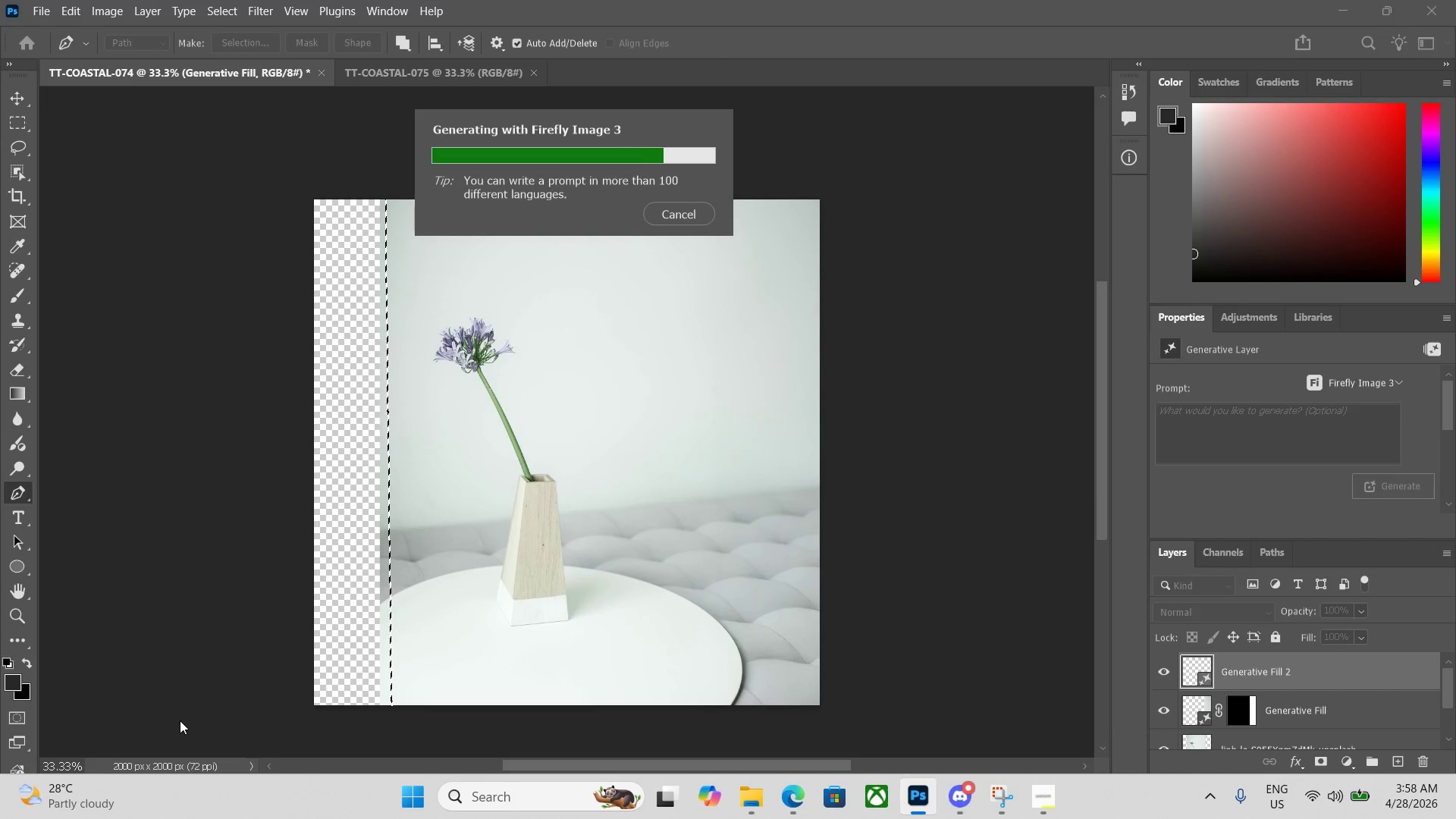 
mouse_move([224, 639])
 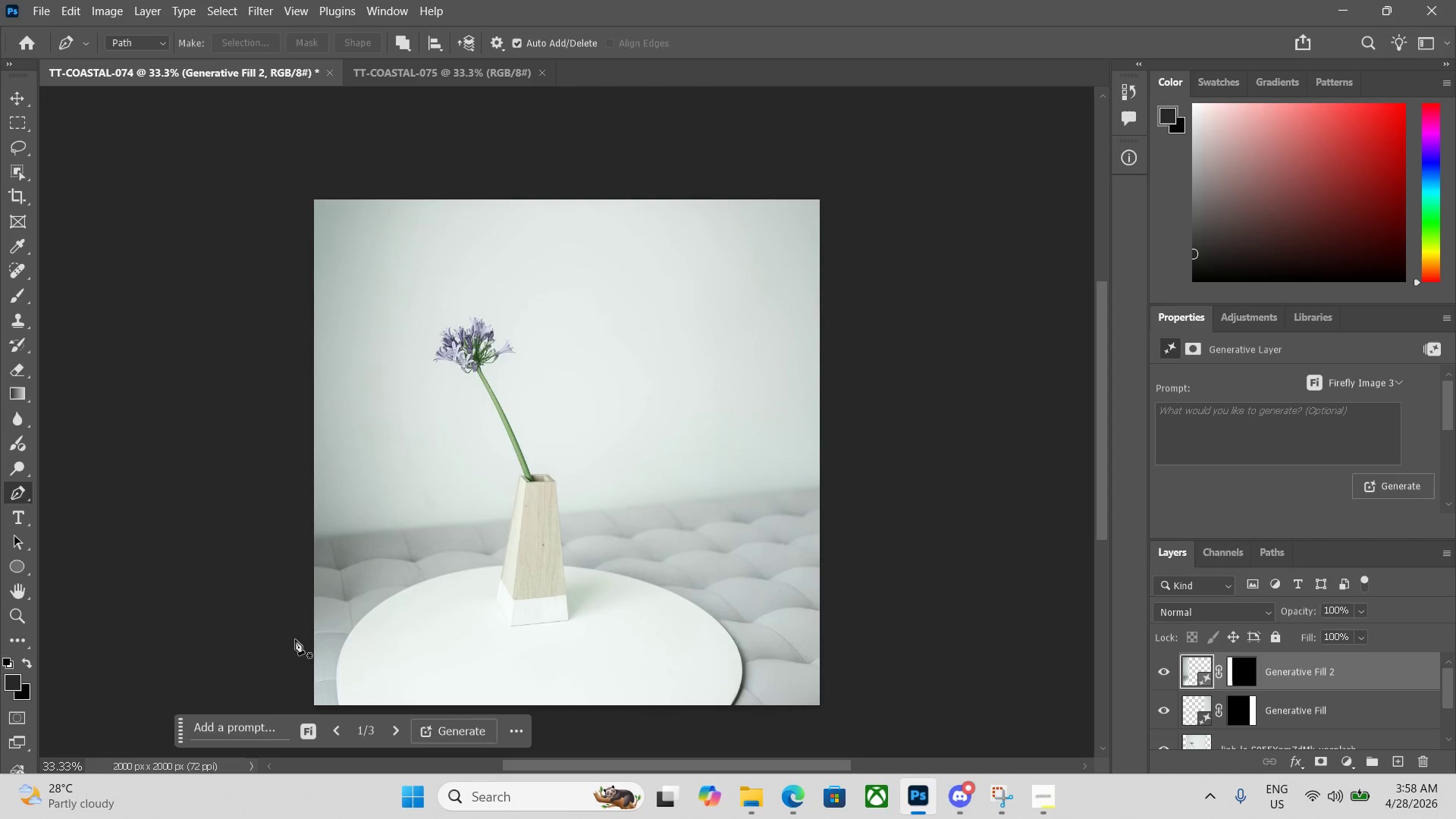 
scroll: coordinate [552, 542], scroll_direction: down, amount: 4.0
 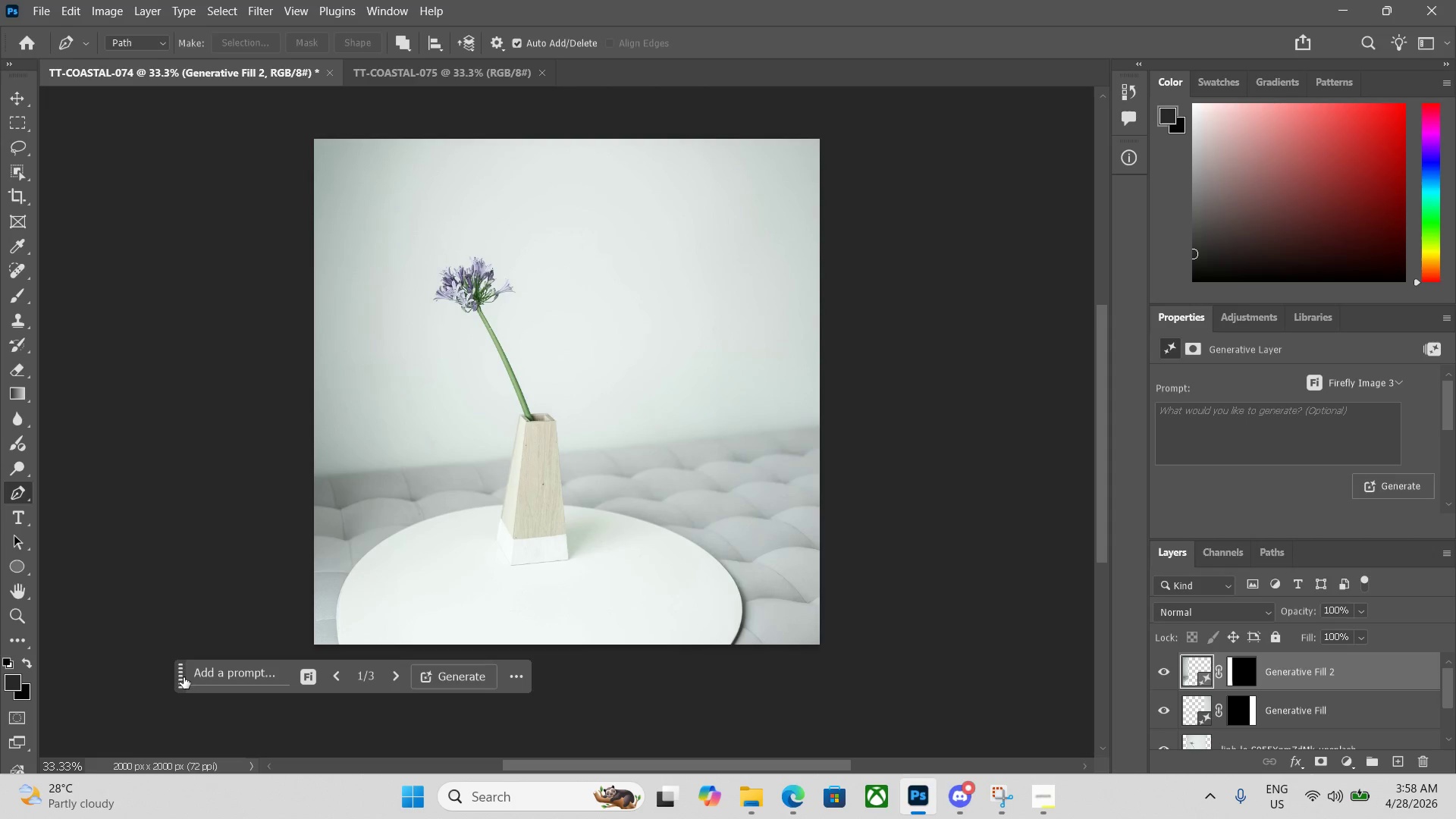 
left_click_drag(start_coordinate=[181, 676], to_coordinate=[189, 713])
 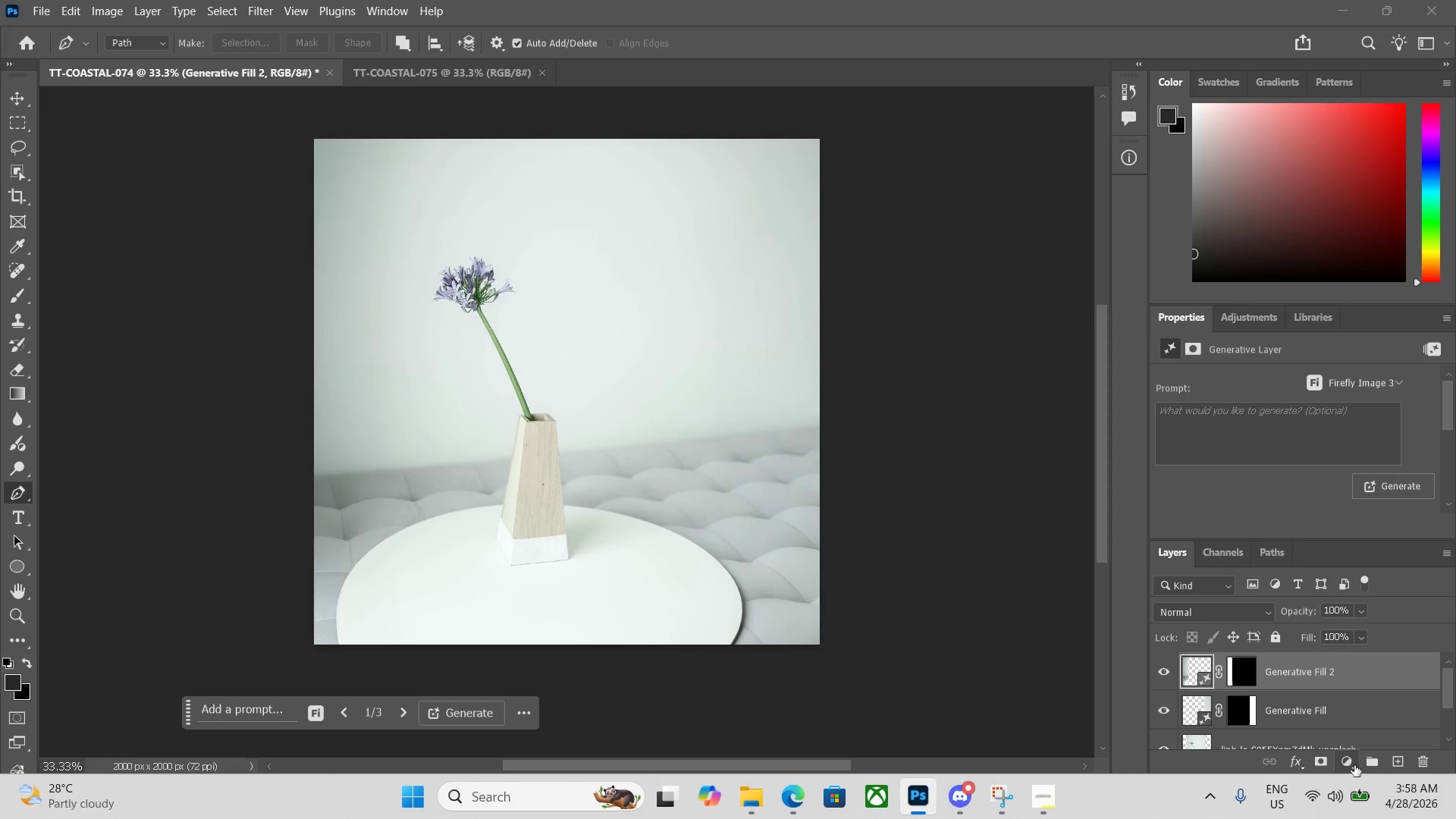 
left_click([1350, 769])
 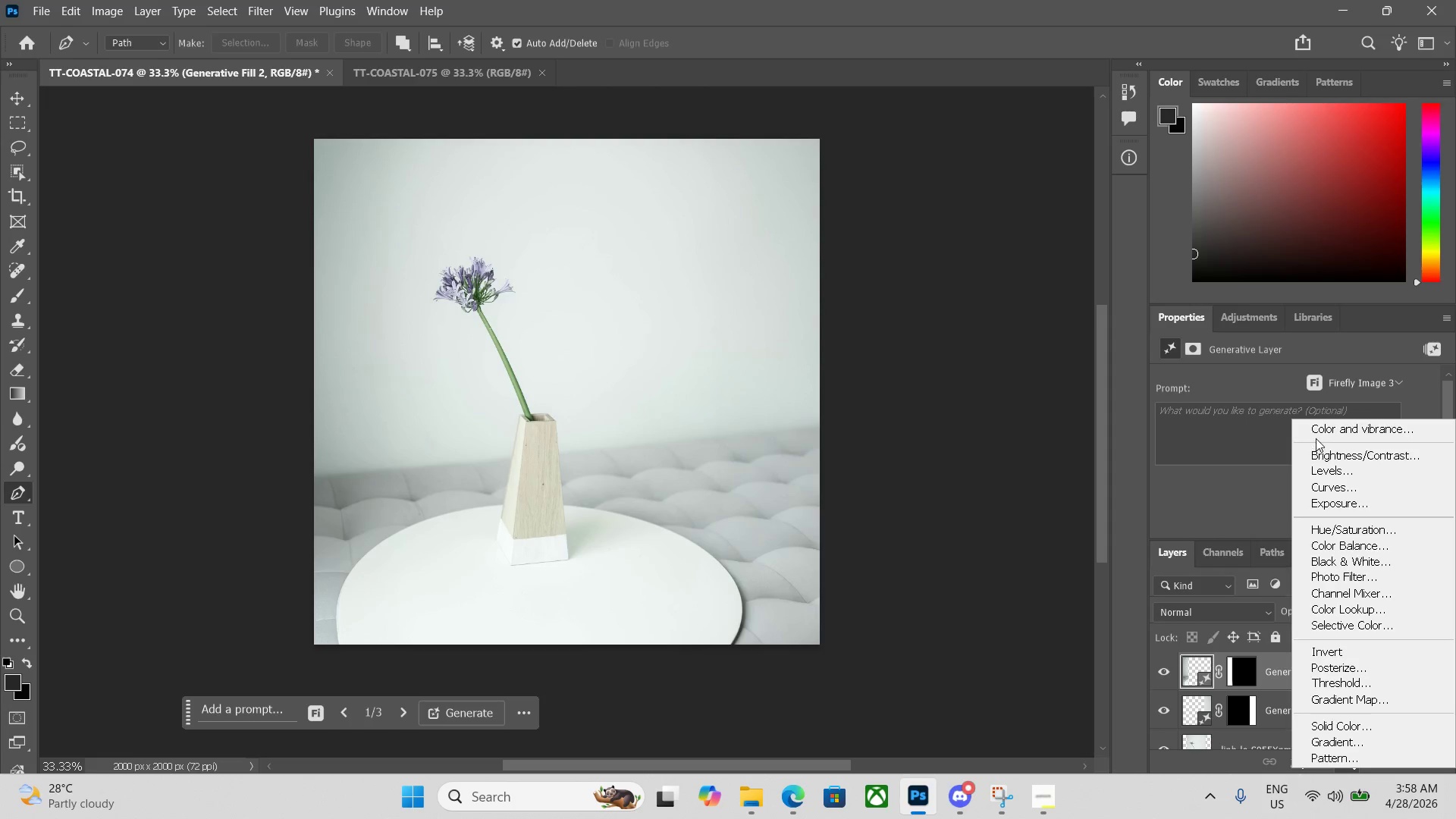 
left_click([1316, 429])
 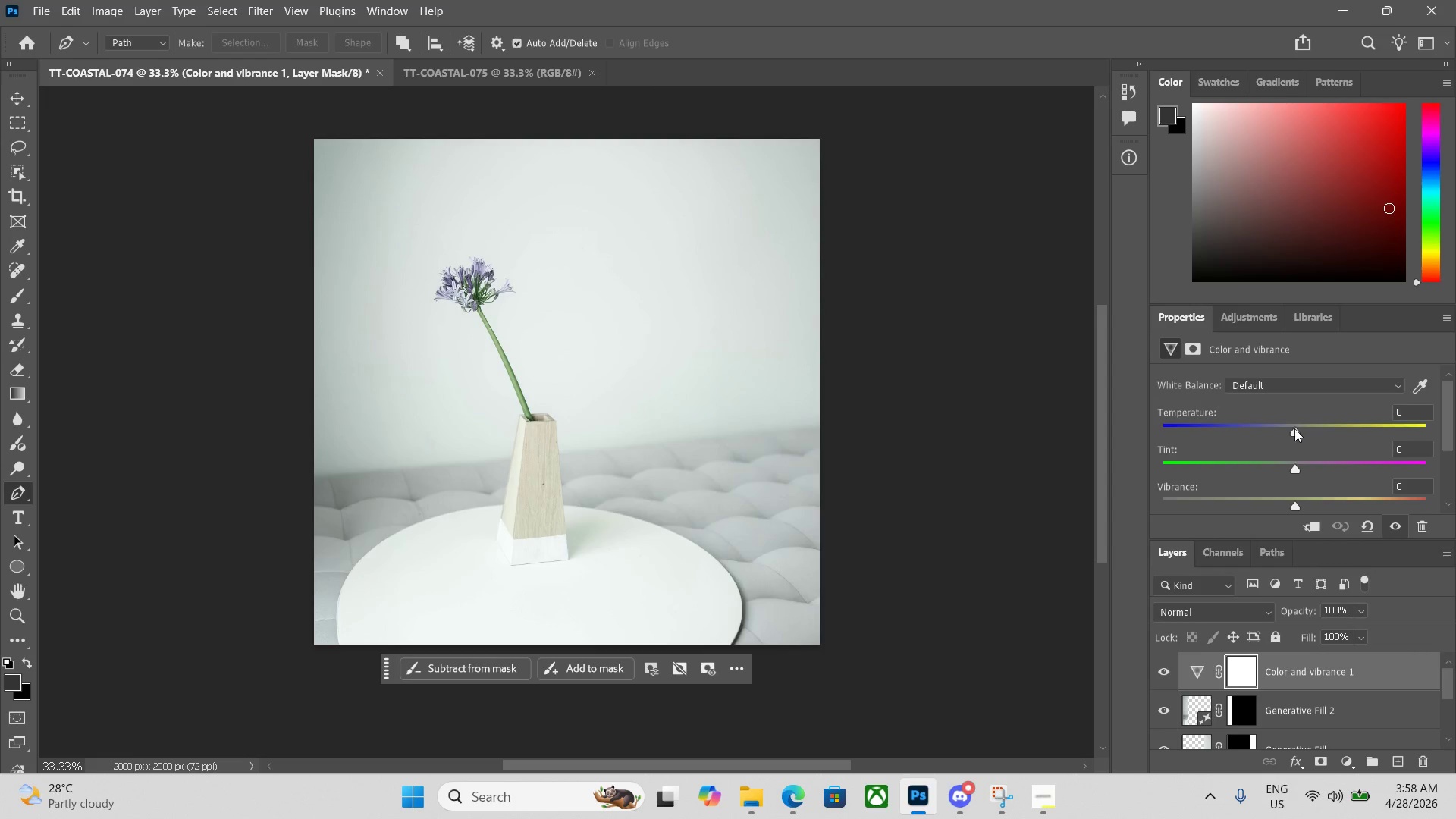 
left_click_drag(start_coordinate=[1291, 428], to_coordinate=[1337, 426])
 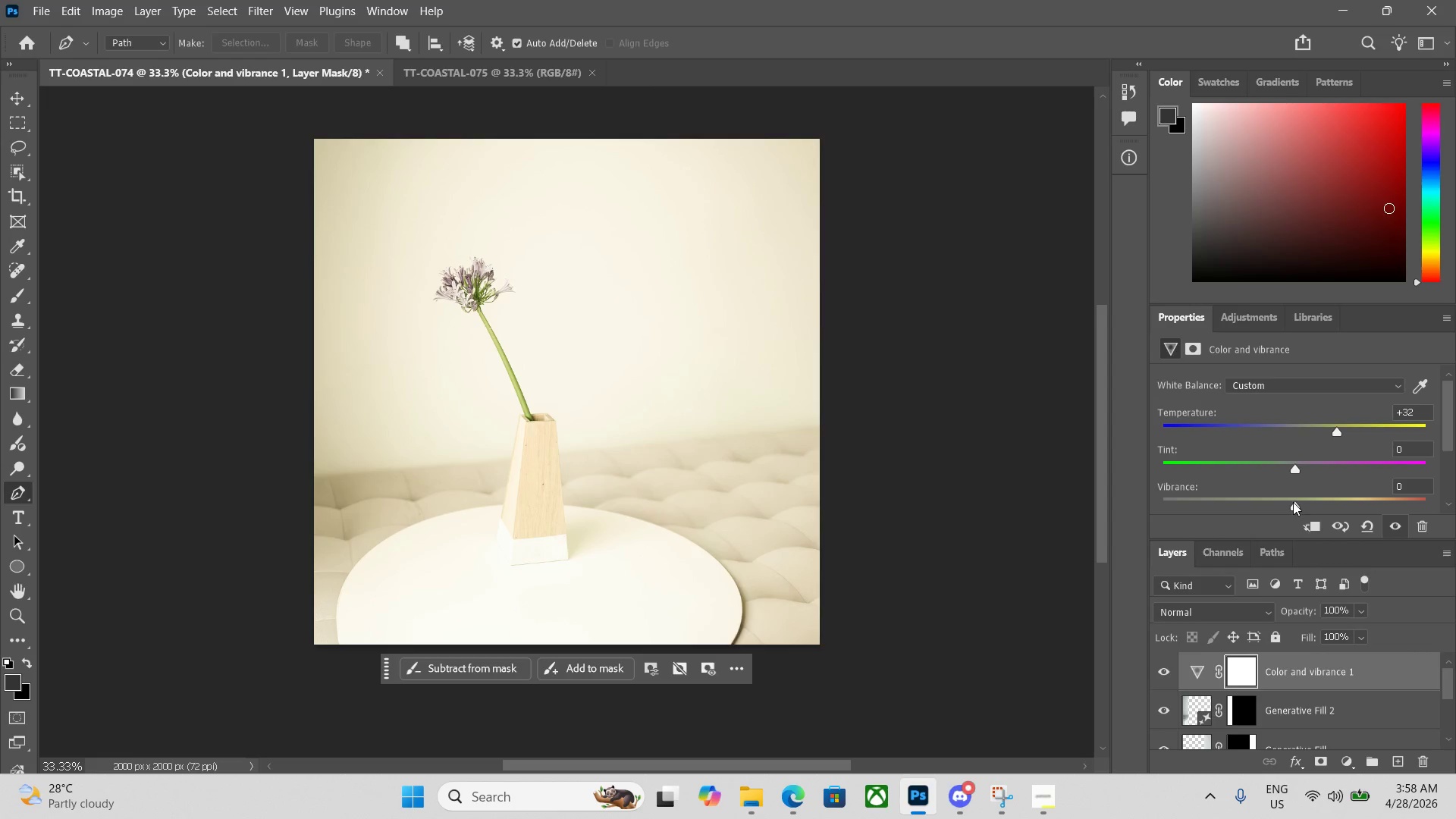 
left_click_drag(start_coordinate=[1293, 501], to_coordinate=[1363, 499])
 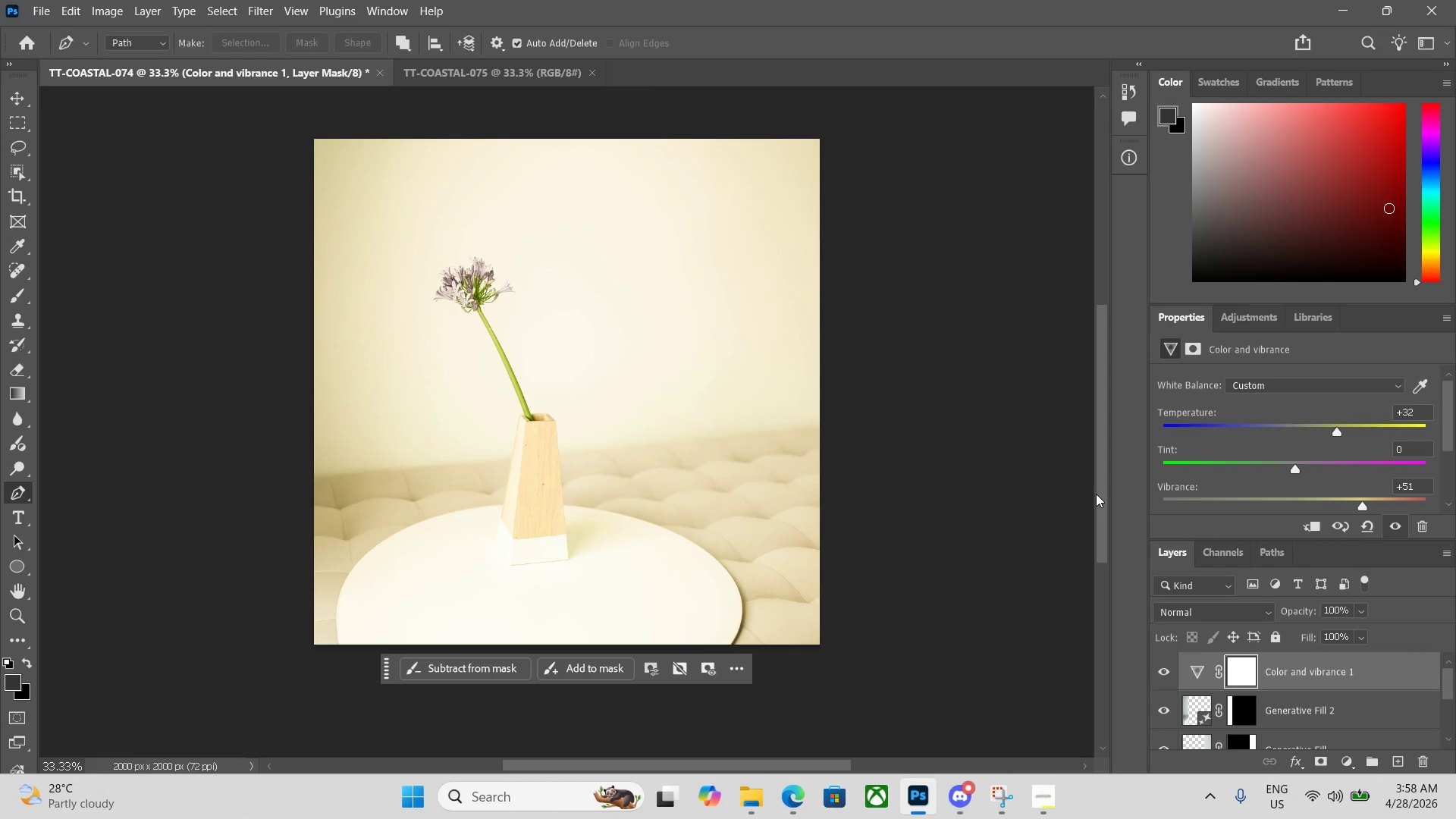 
key(Alt+Control+Shift+W)
 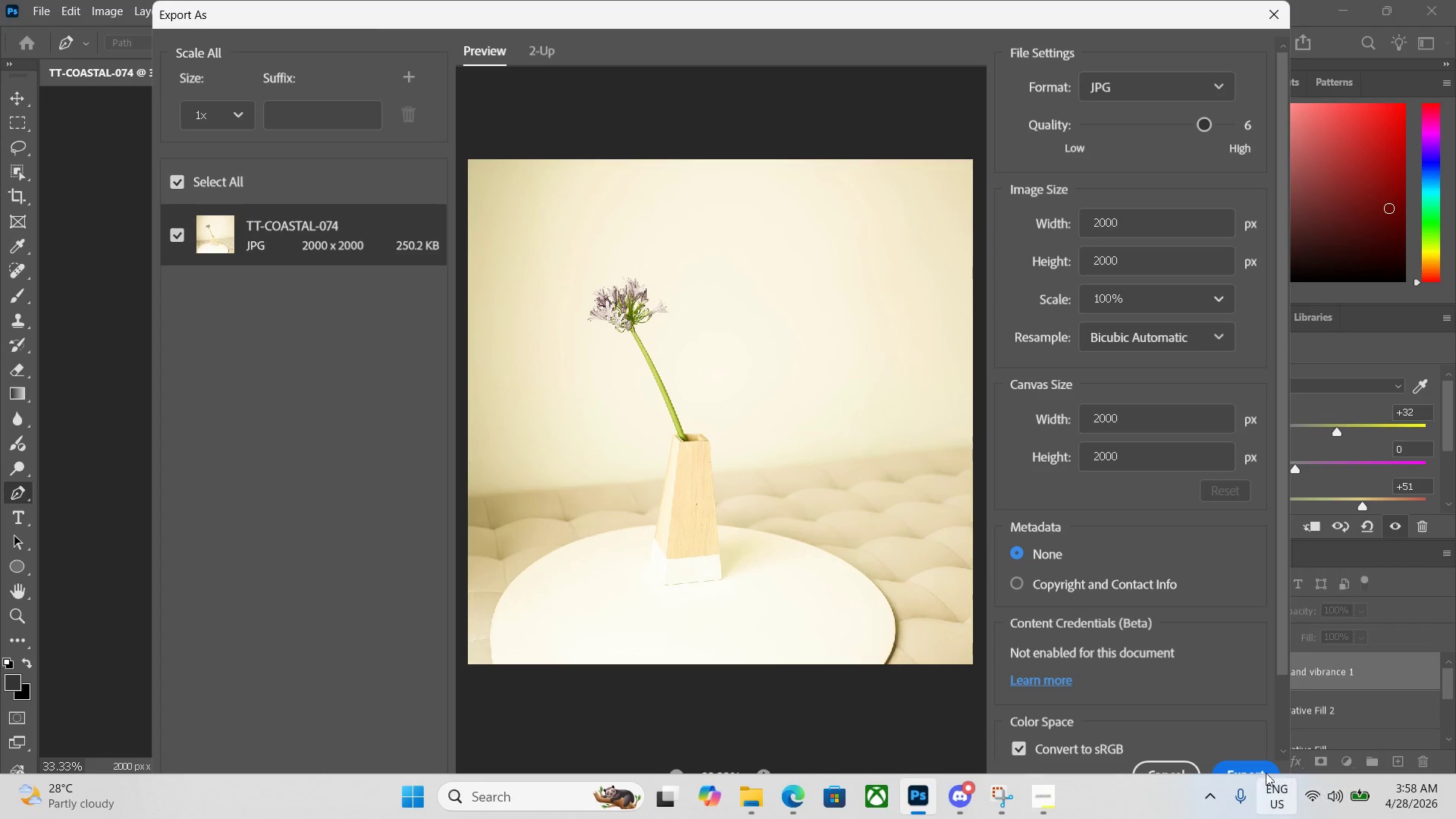 
left_click([1236, 761])
 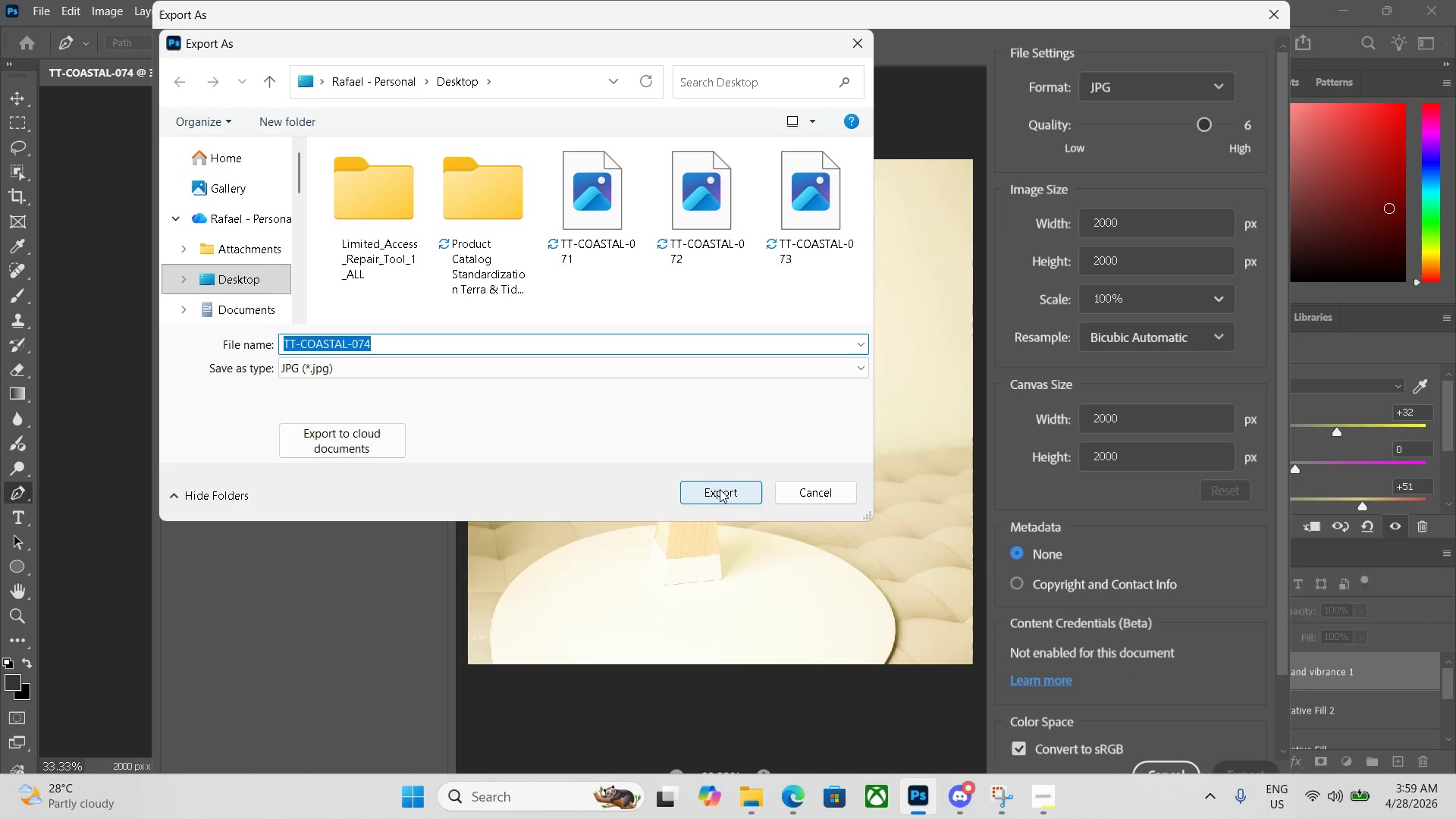 
left_click([720, 489])
 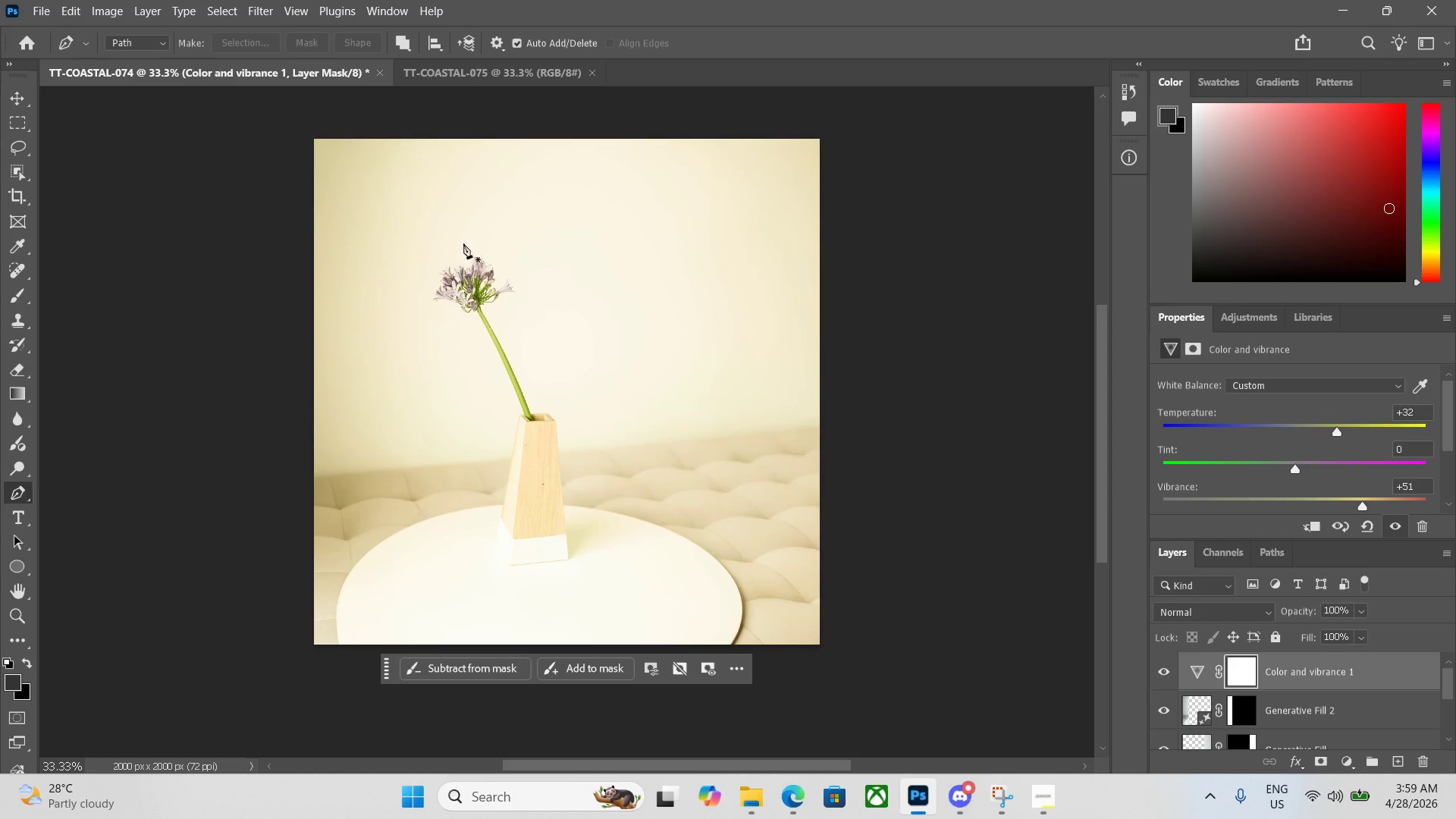 
left_click([378, 70])
 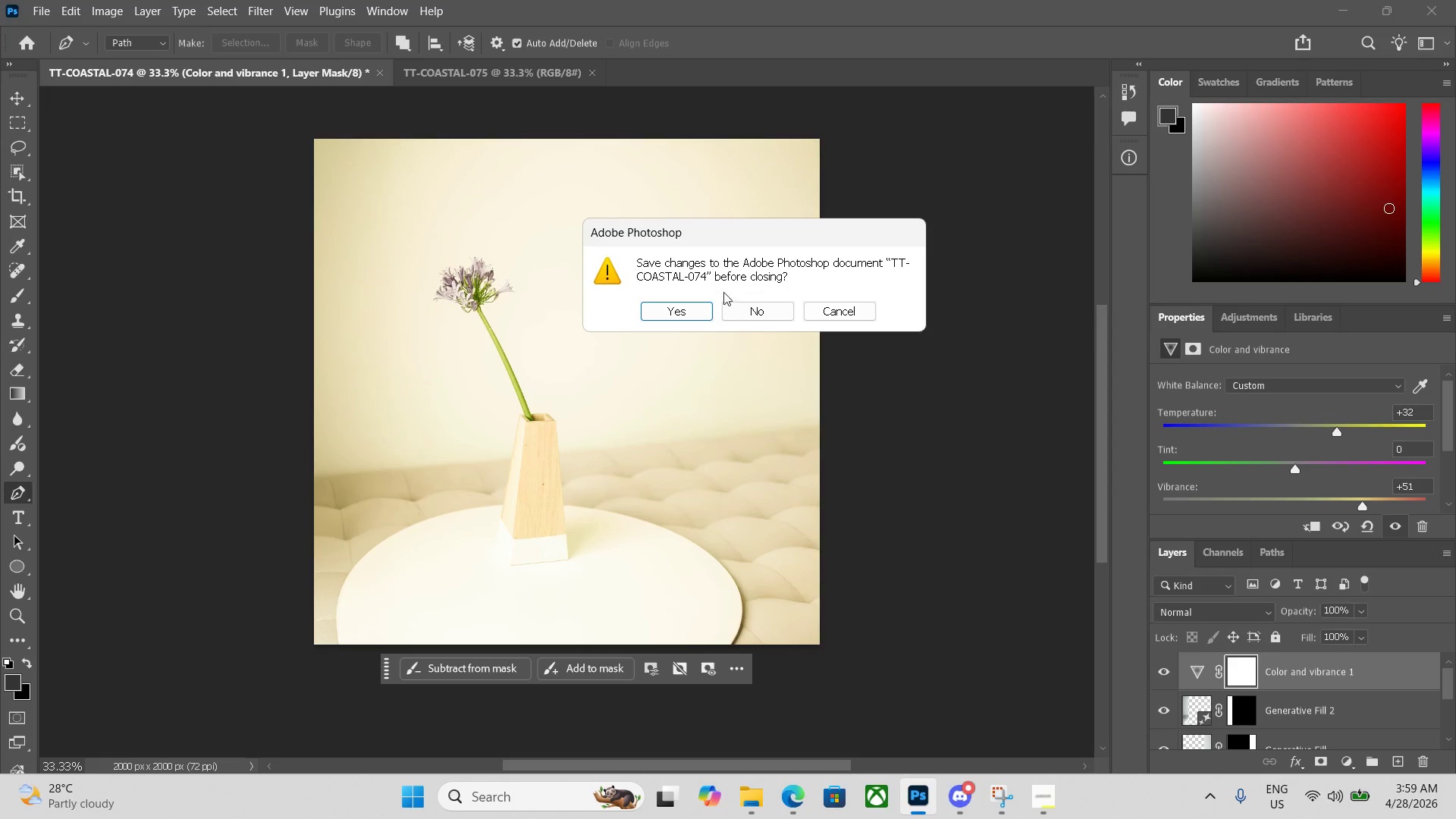 
left_click([749, 313])
 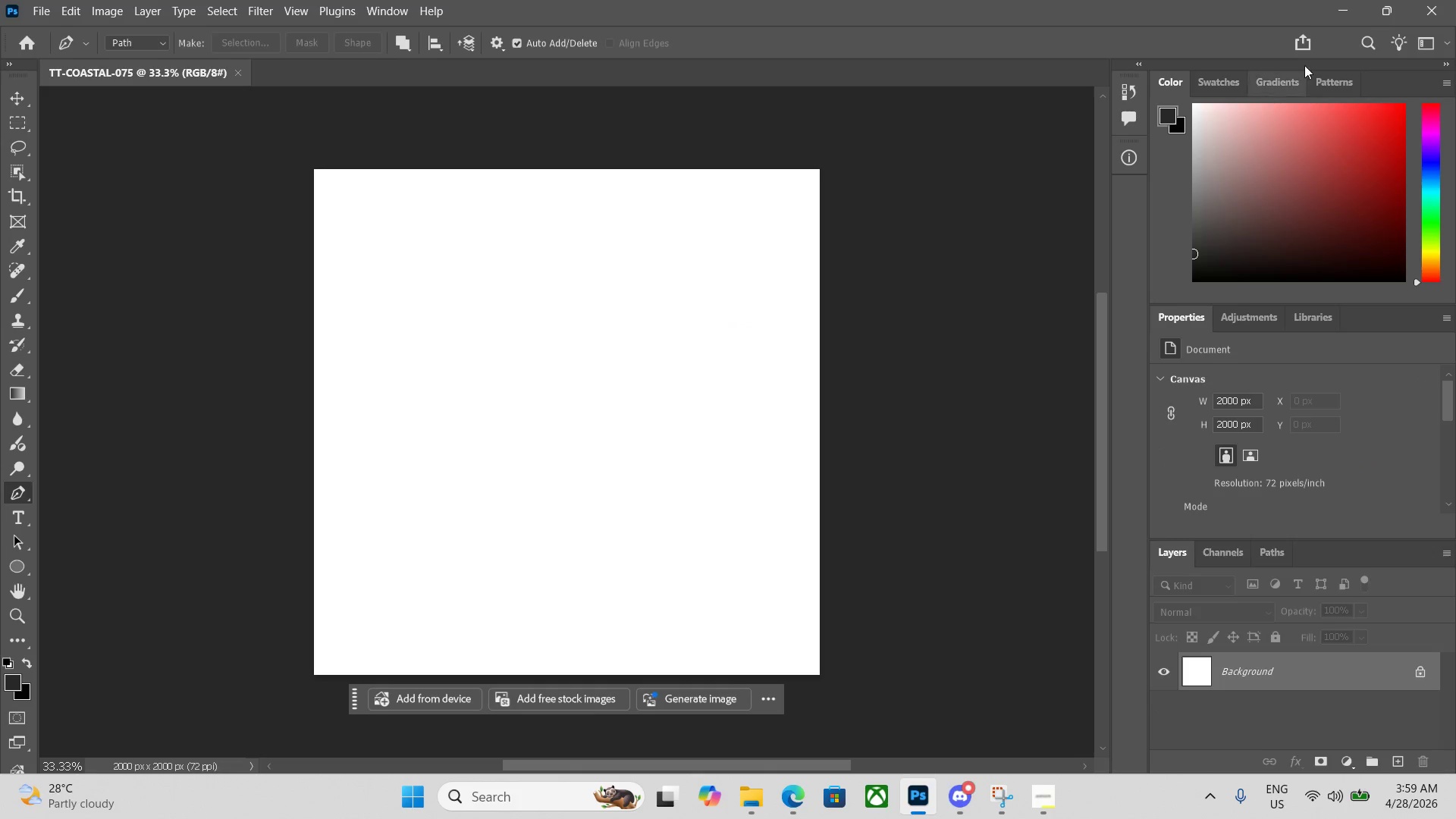 
left_click([1390, 3])
 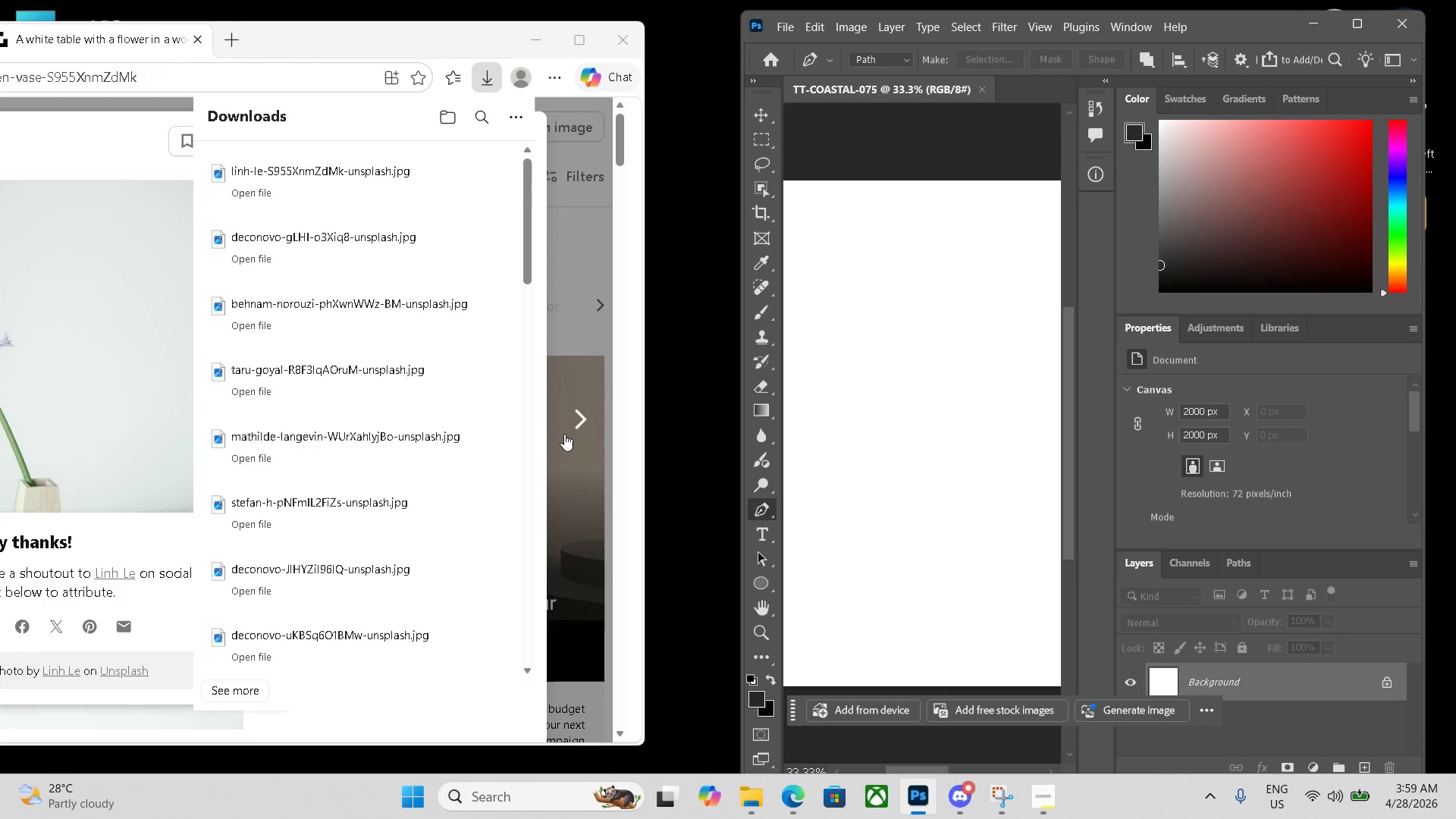 
left_click([585, 423])
 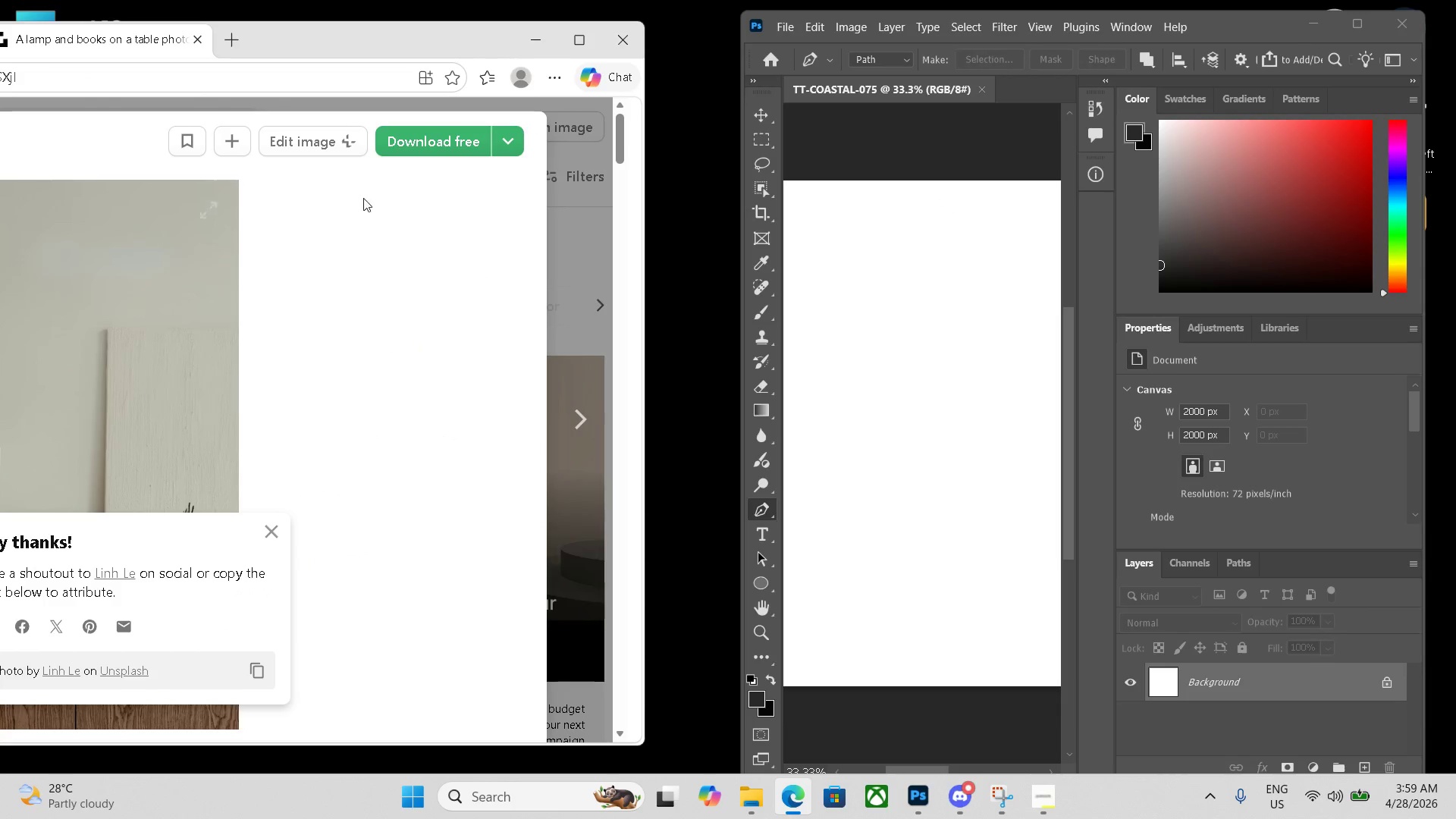 
left_click([410, 147])
 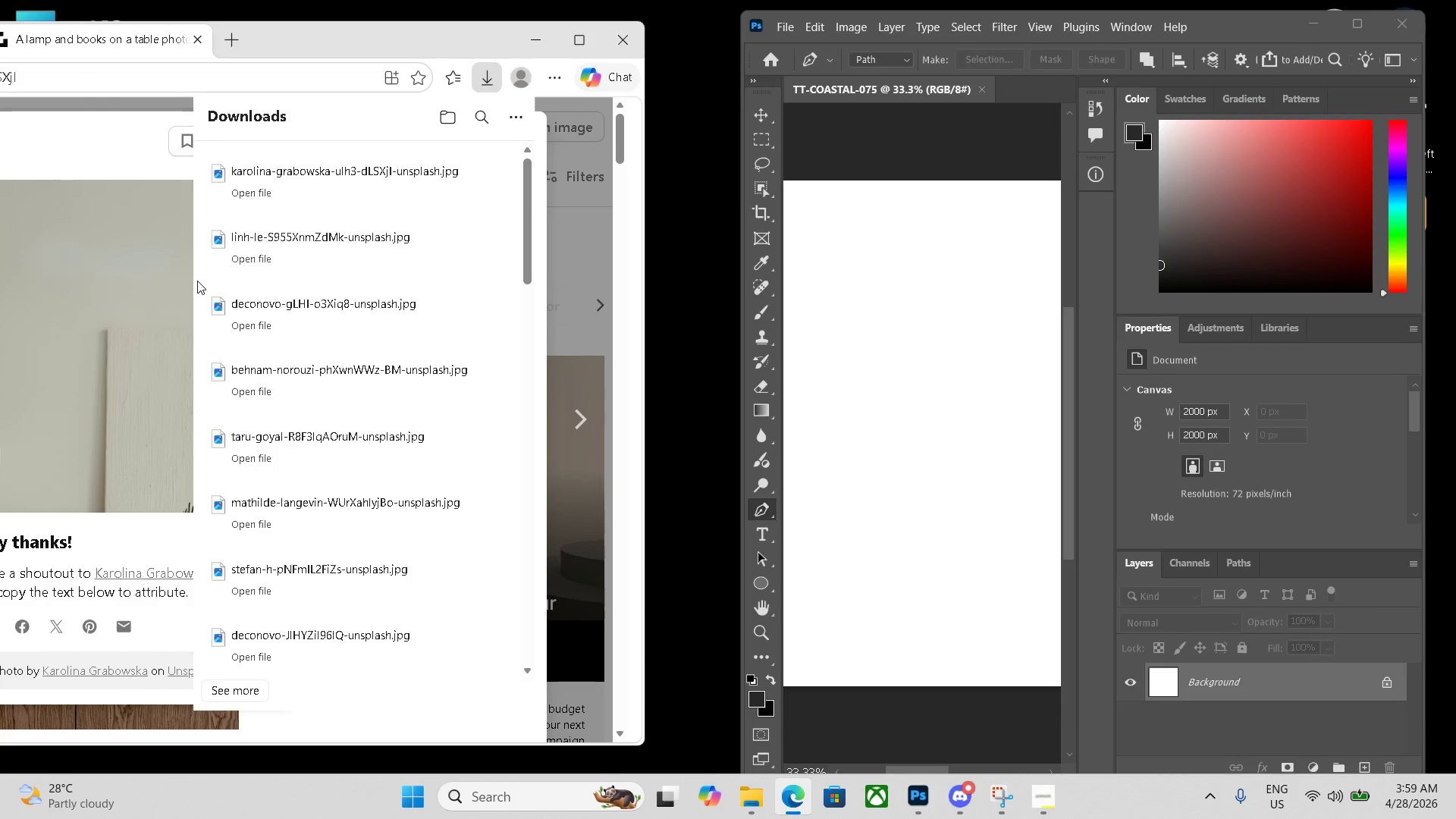 
left_click_drag(start_coordinate=[310, 183], to_coordinate=[842, 260])
 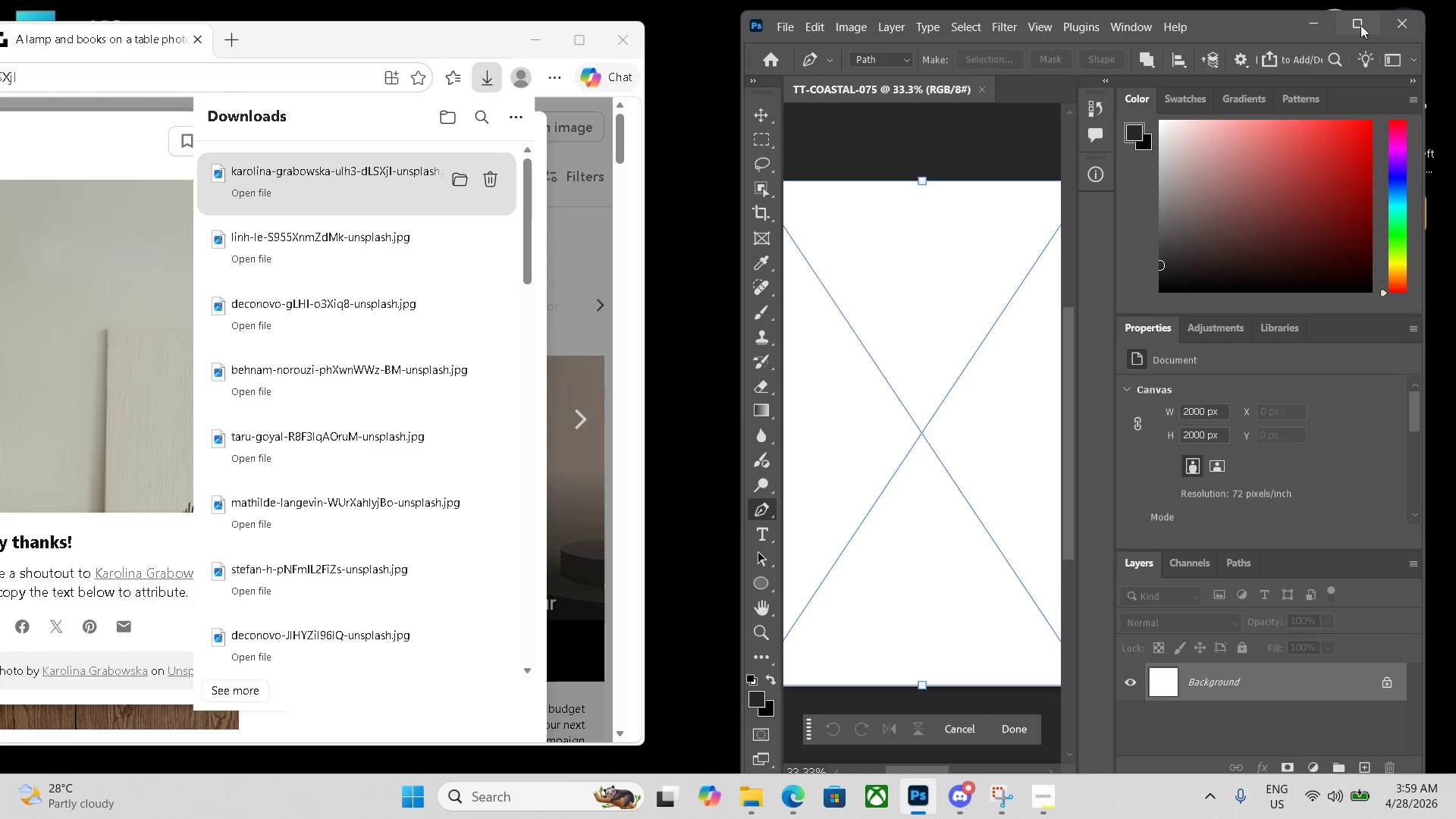 
left_click([1362, 24])
 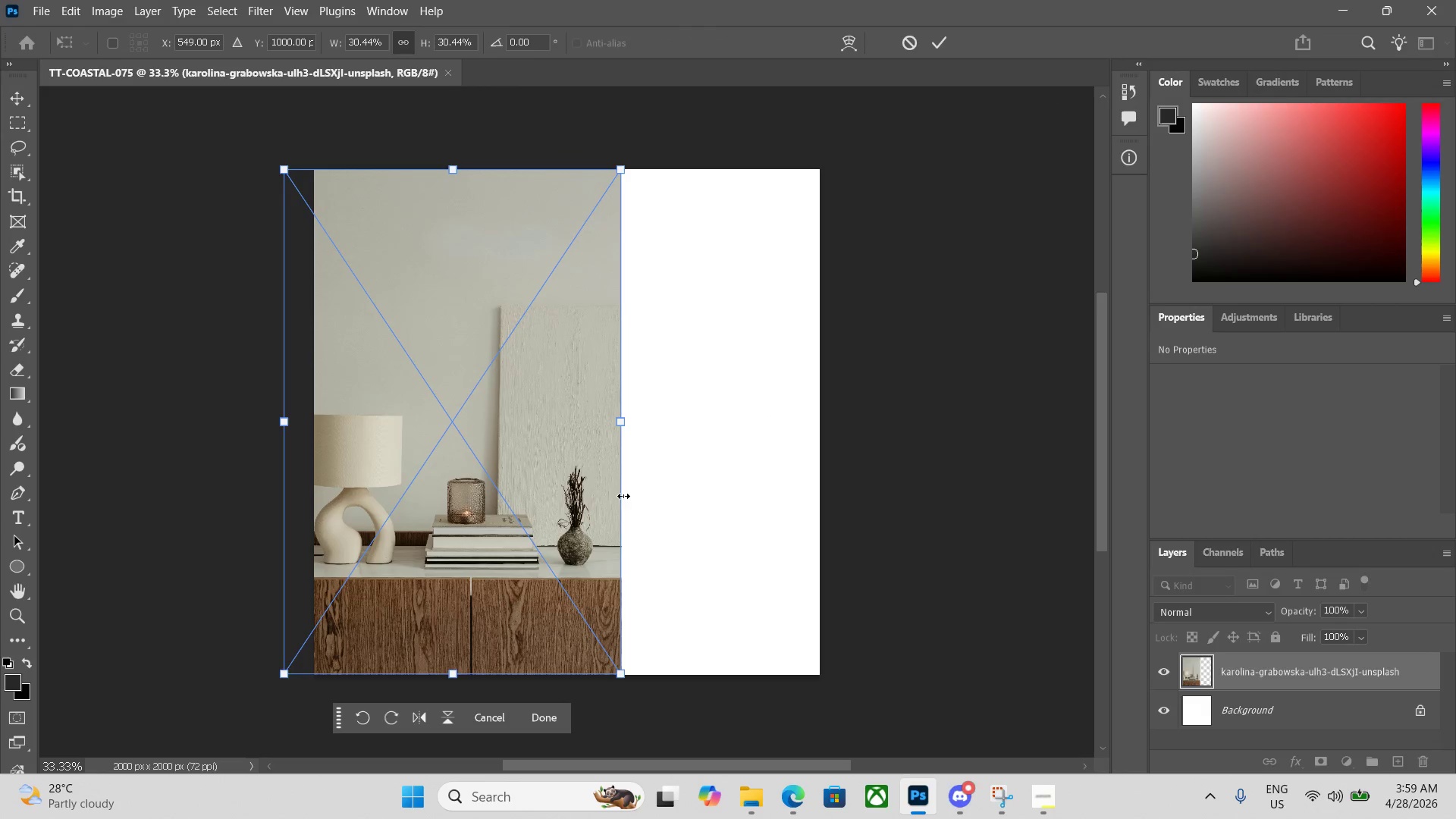 
left_click_drag(start_coordinate=[515, 504], to_coordinate=[629, 504])
 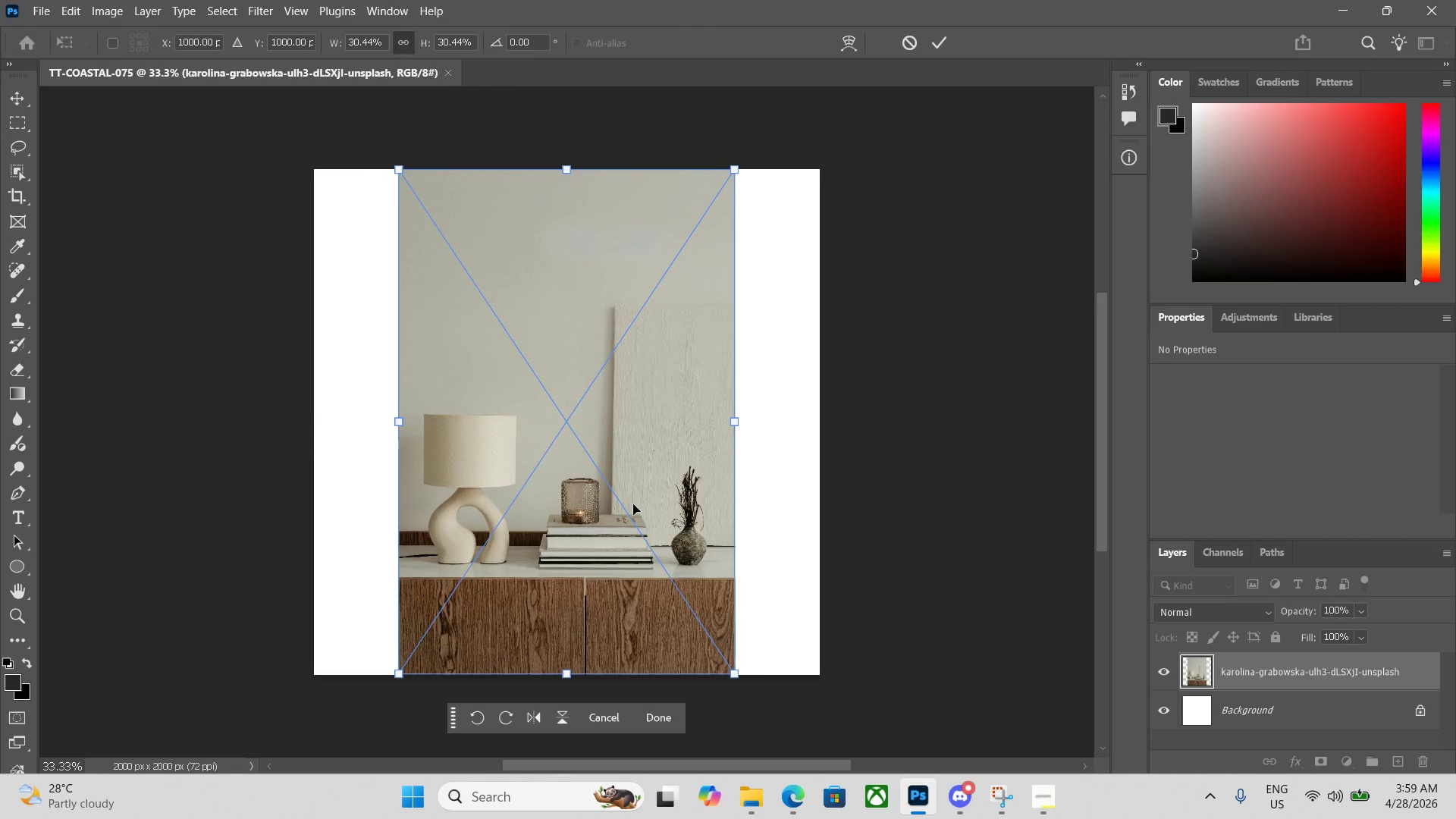 
key(Control+ControlLeft)
 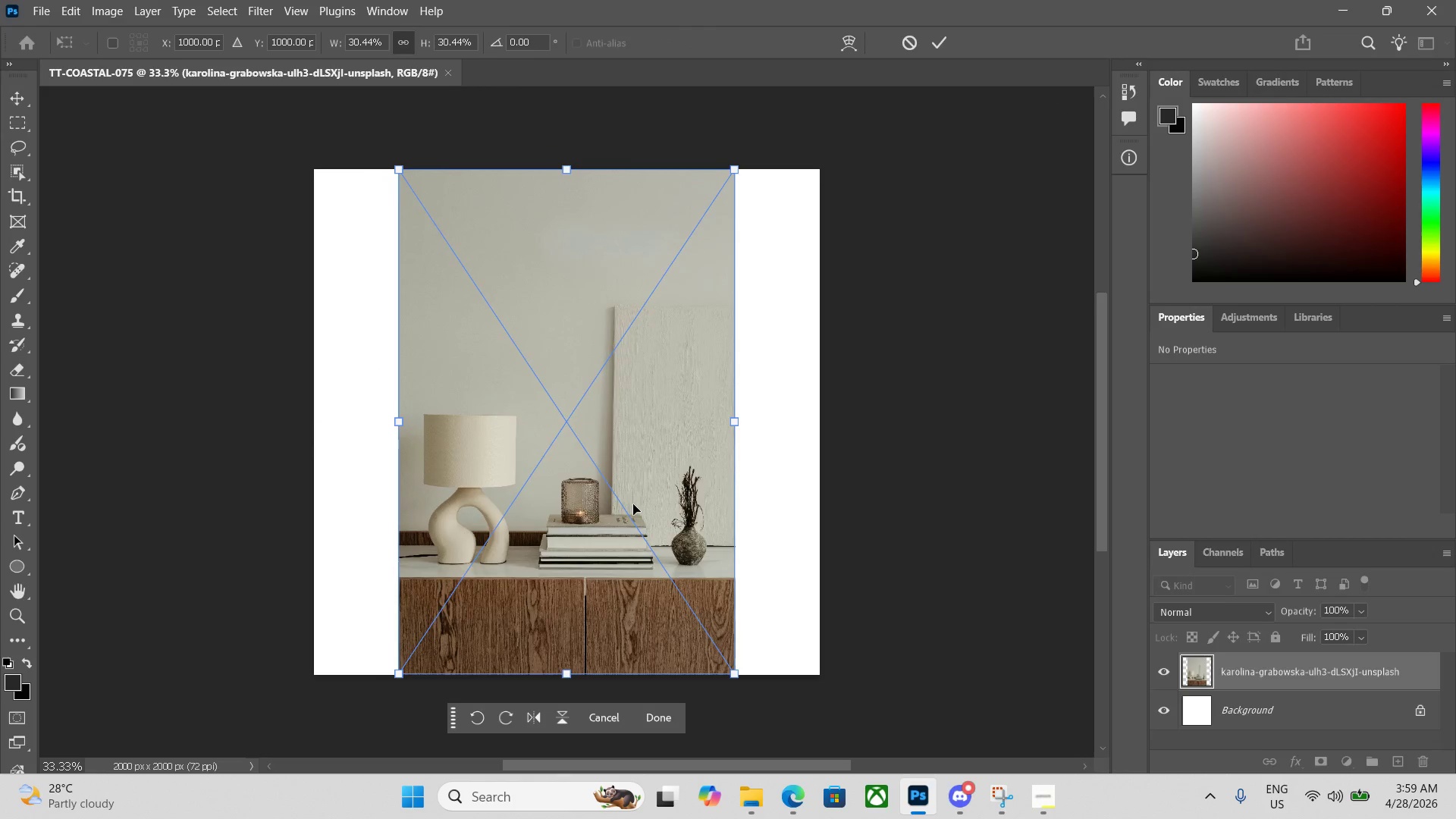 
key(Control+Enter)
 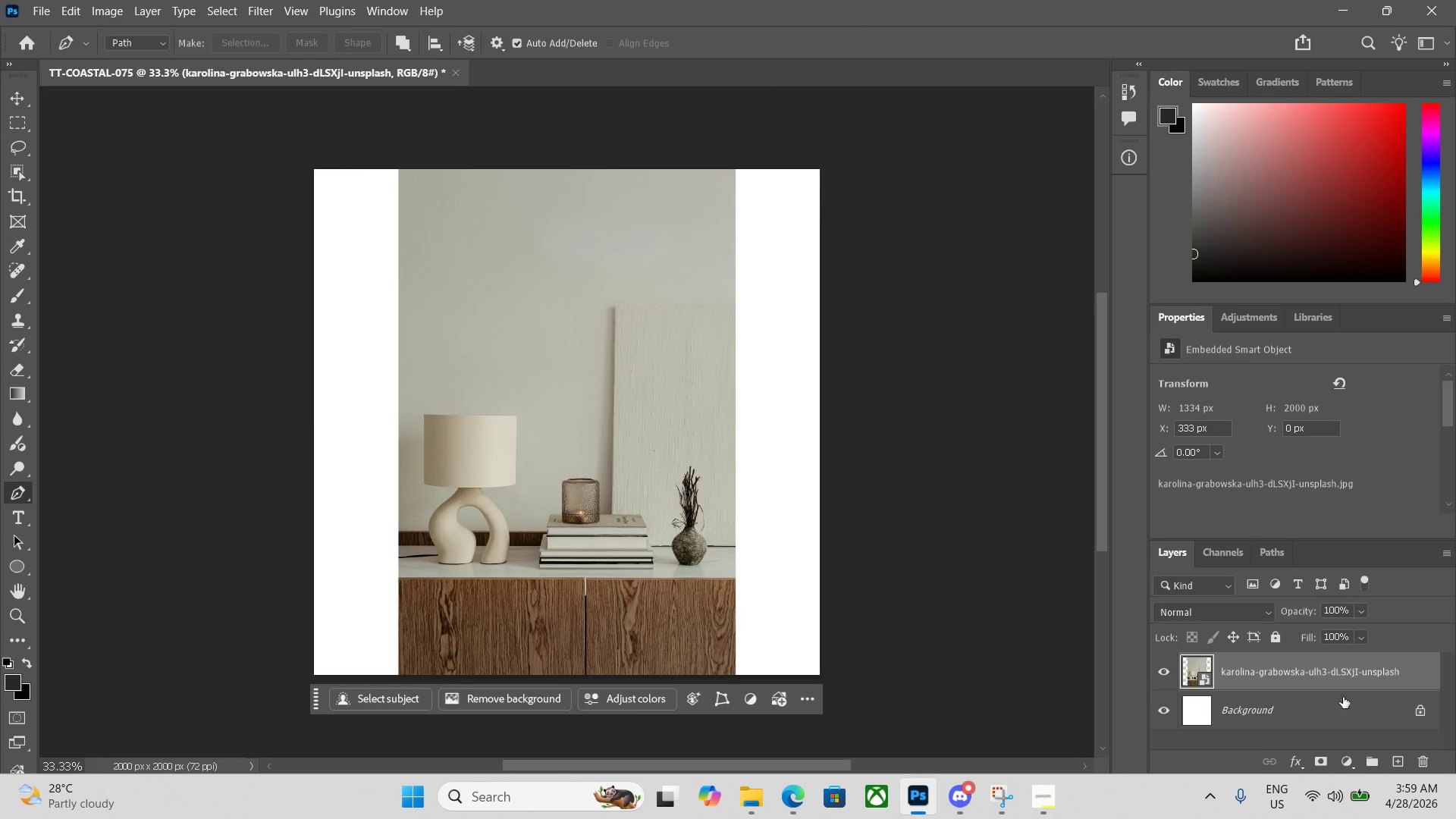 
left_click([1417, 715])
 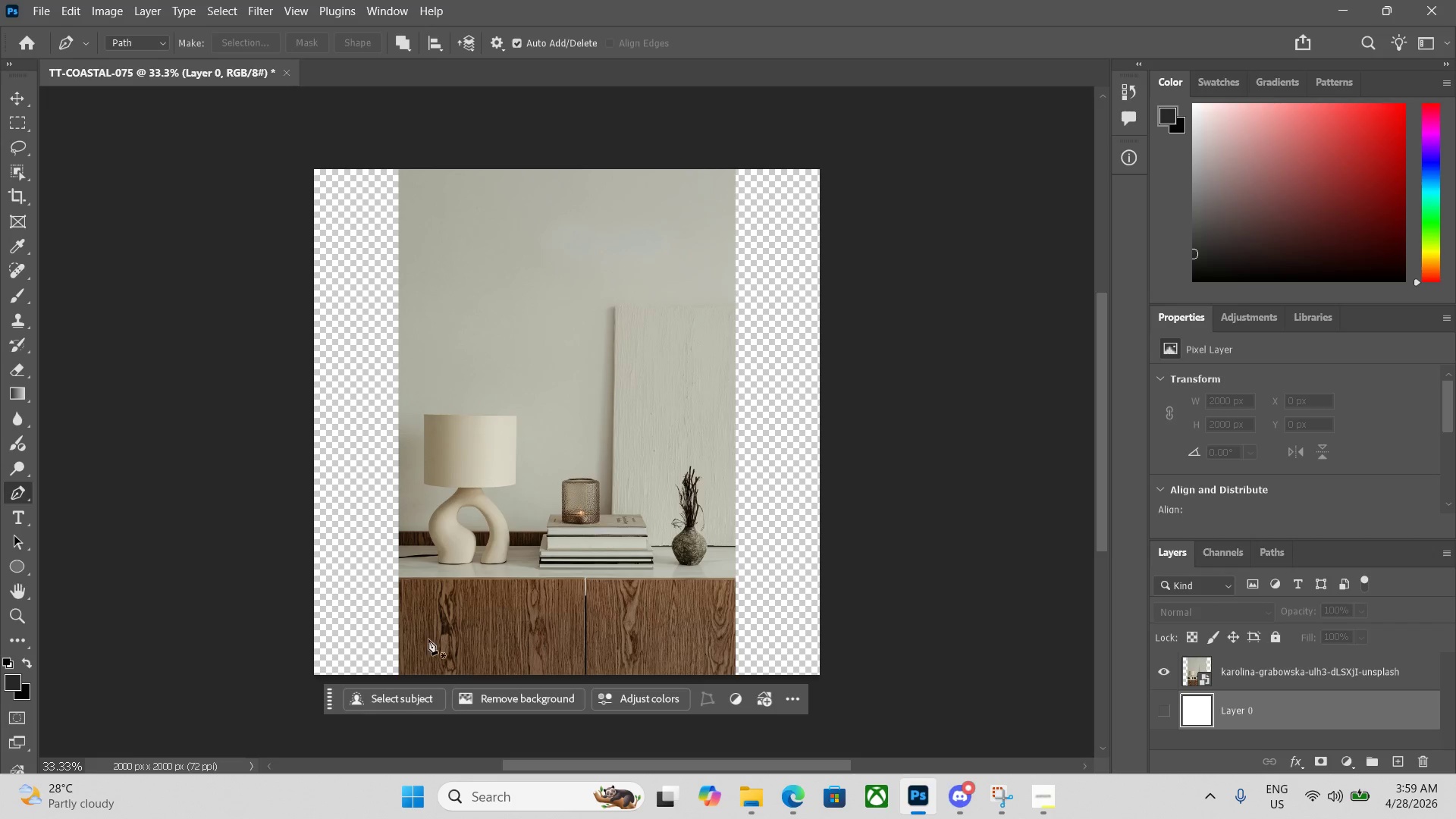 
left_click_drag(start_coordinate=[332, 694], to_coordinate=[331, 734])
 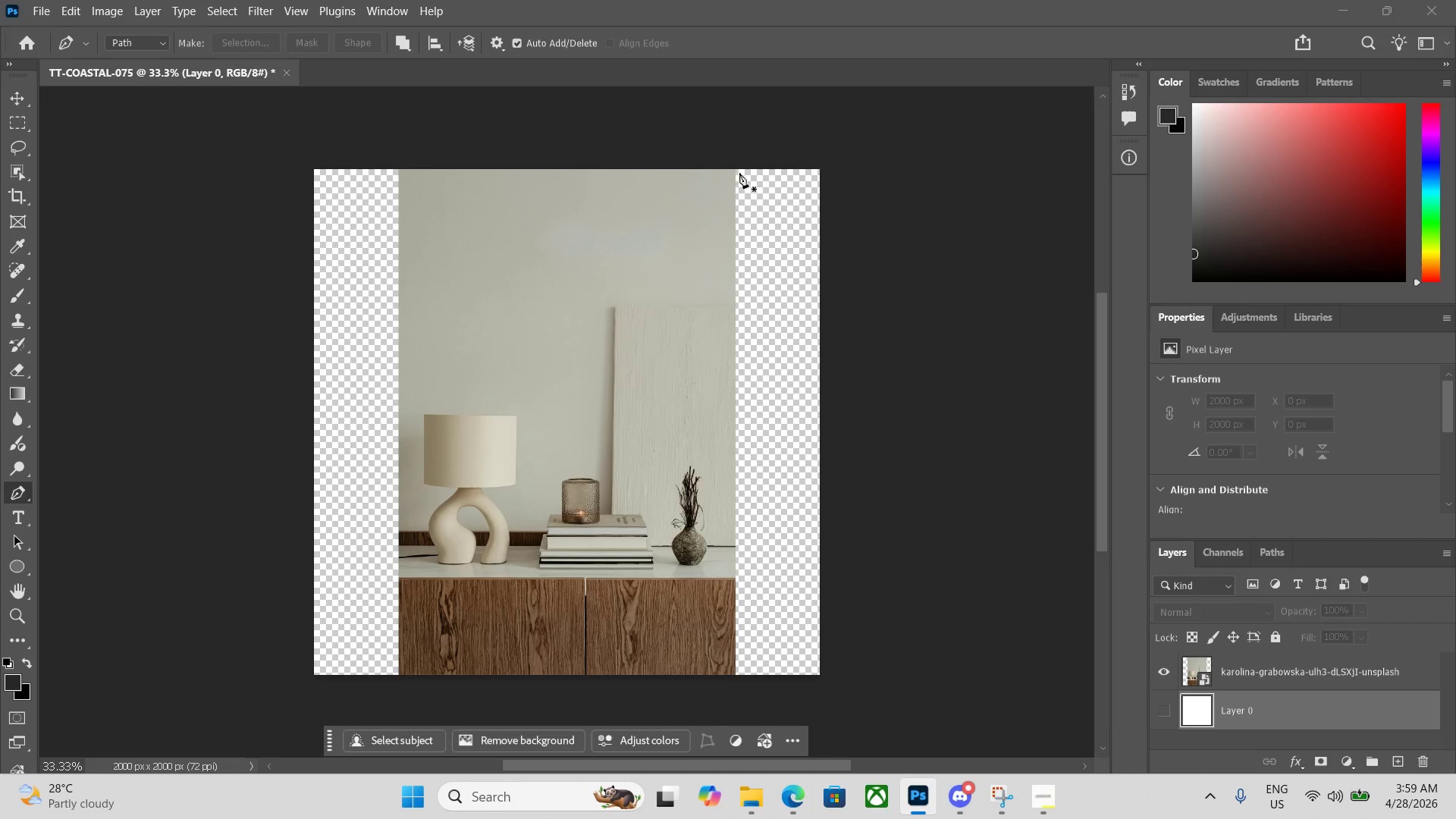 
left_click([727, 167])
 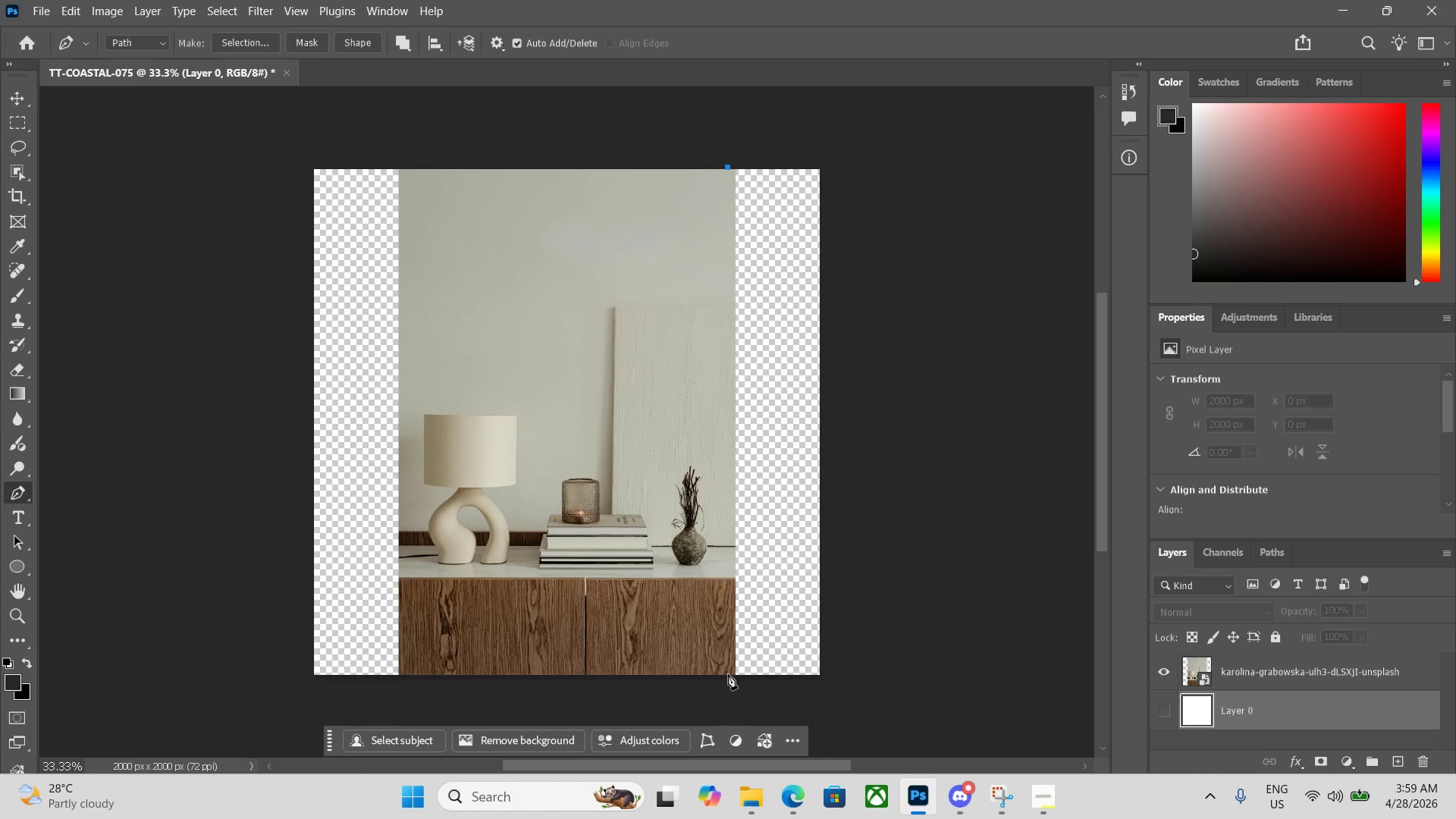 
left_click([727, 677])
 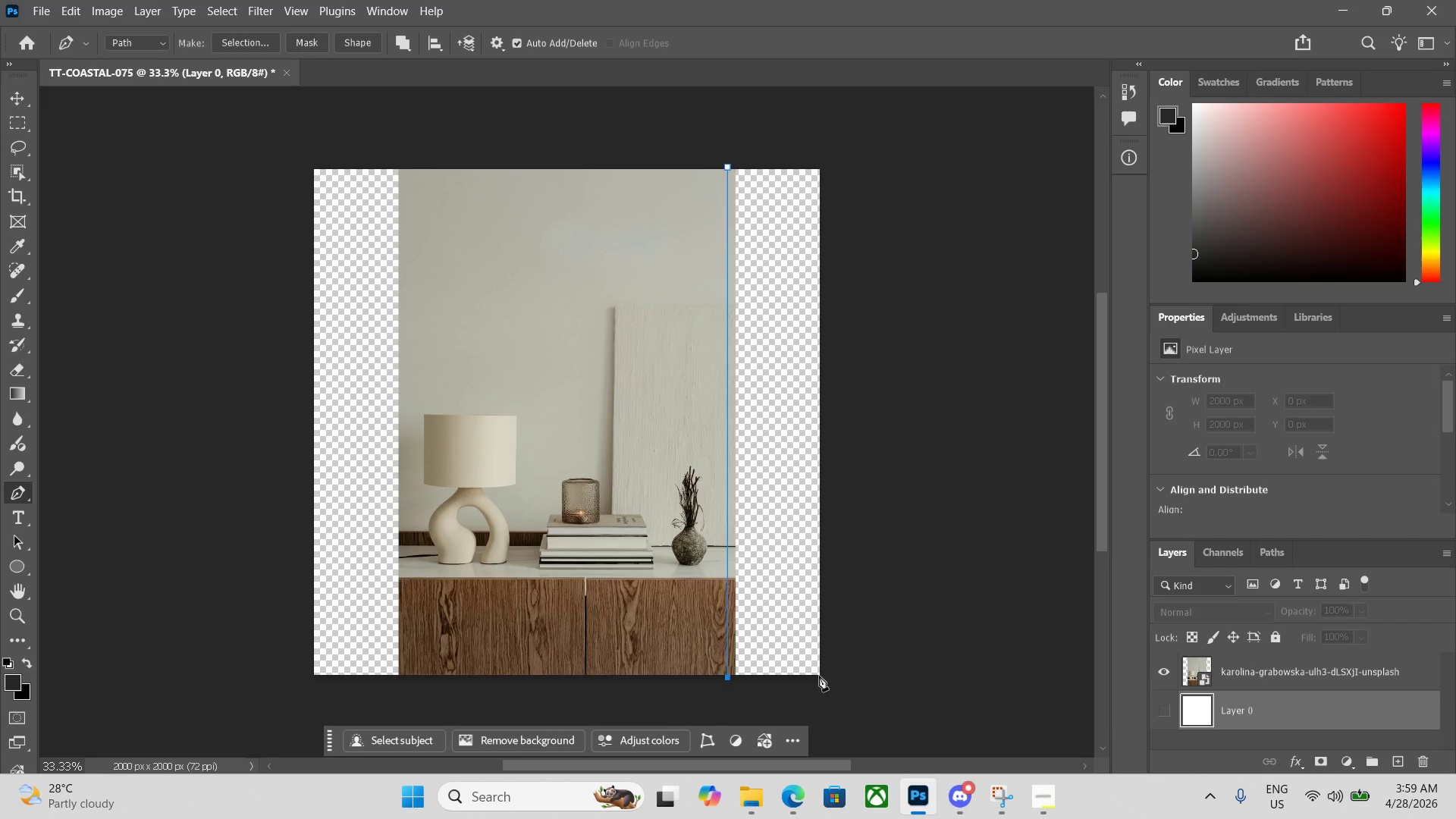 
left_click([819, 676])
 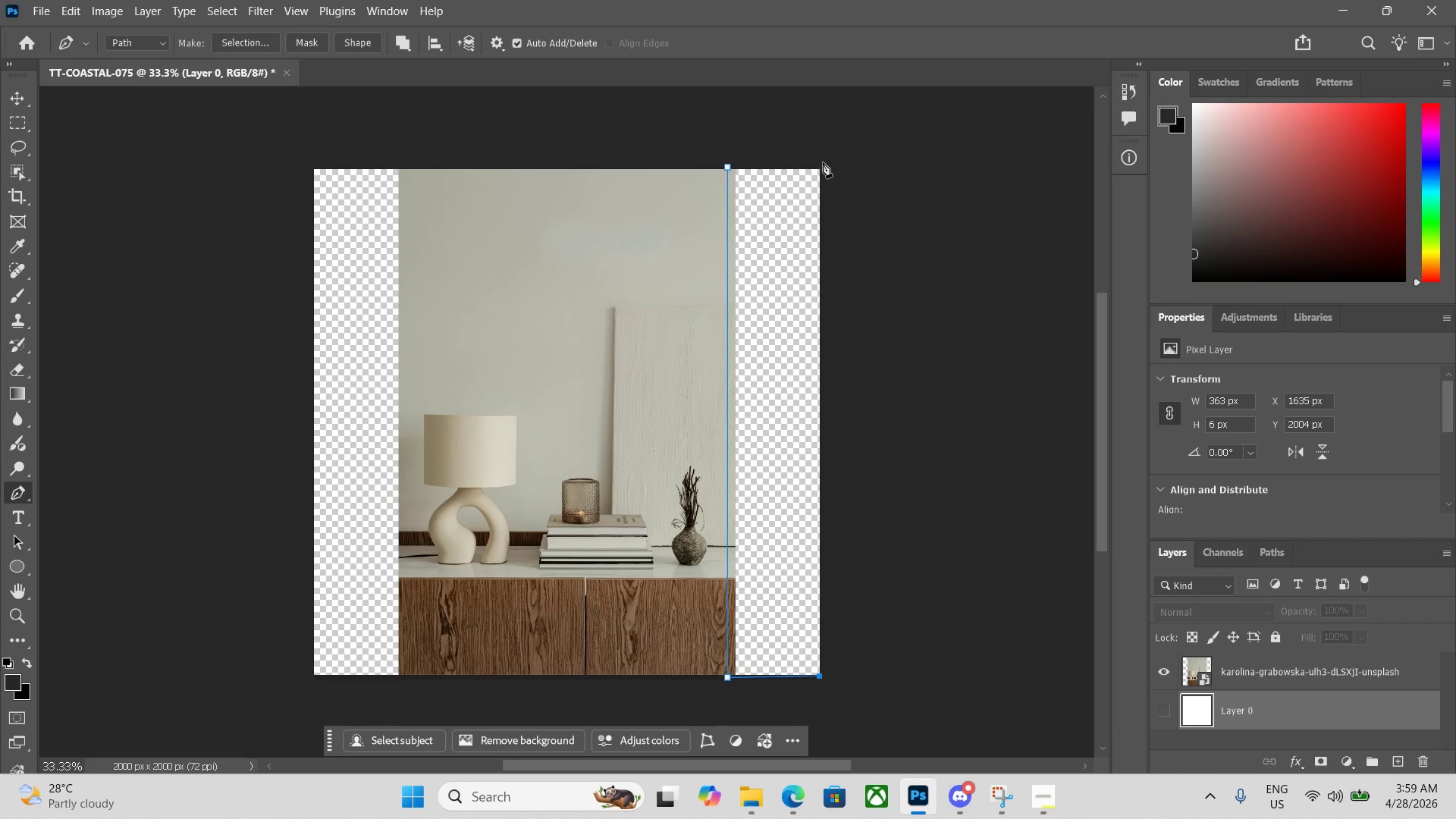 
left_click([823, 164])
 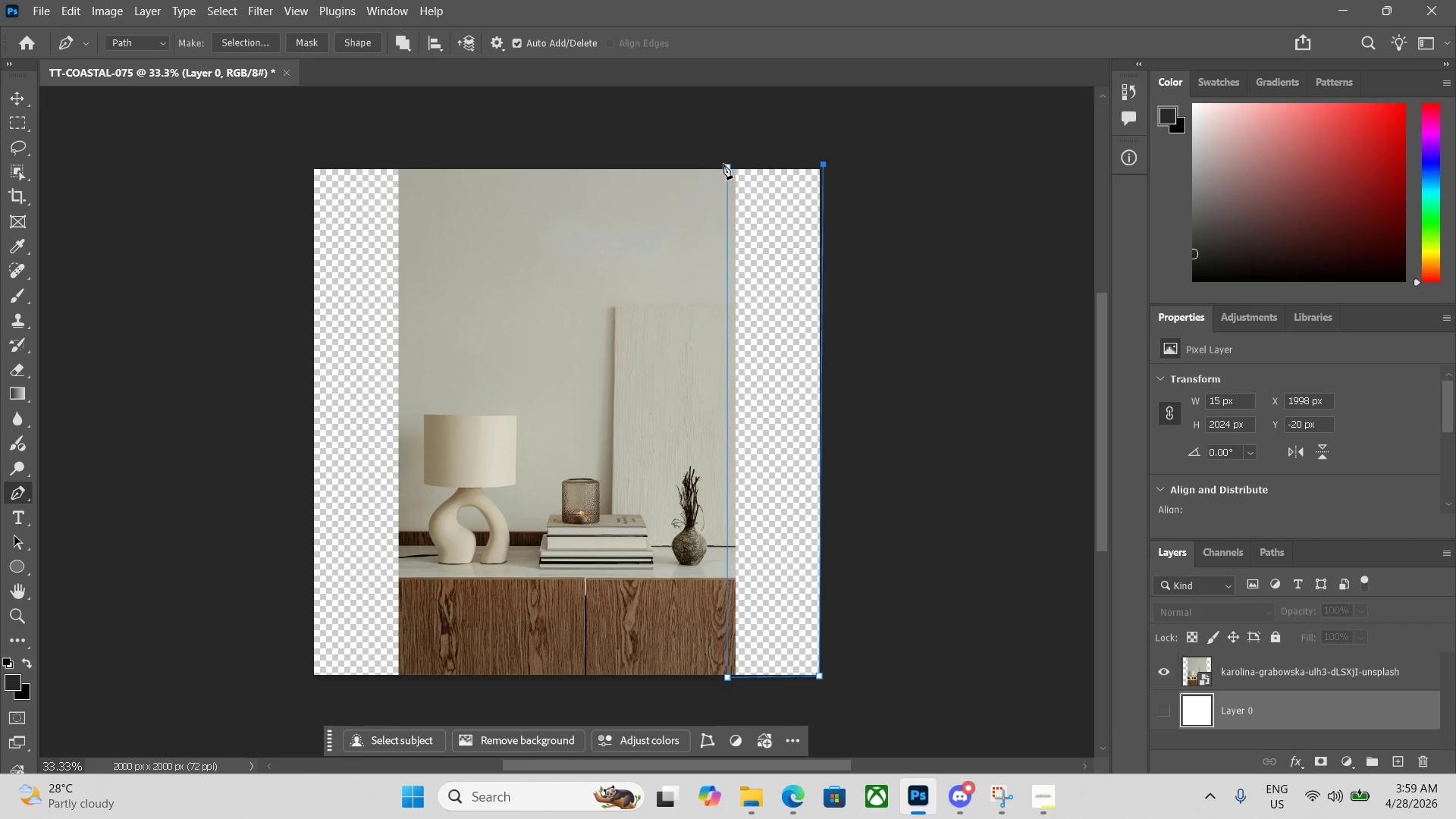 
left_click([728, 164])
 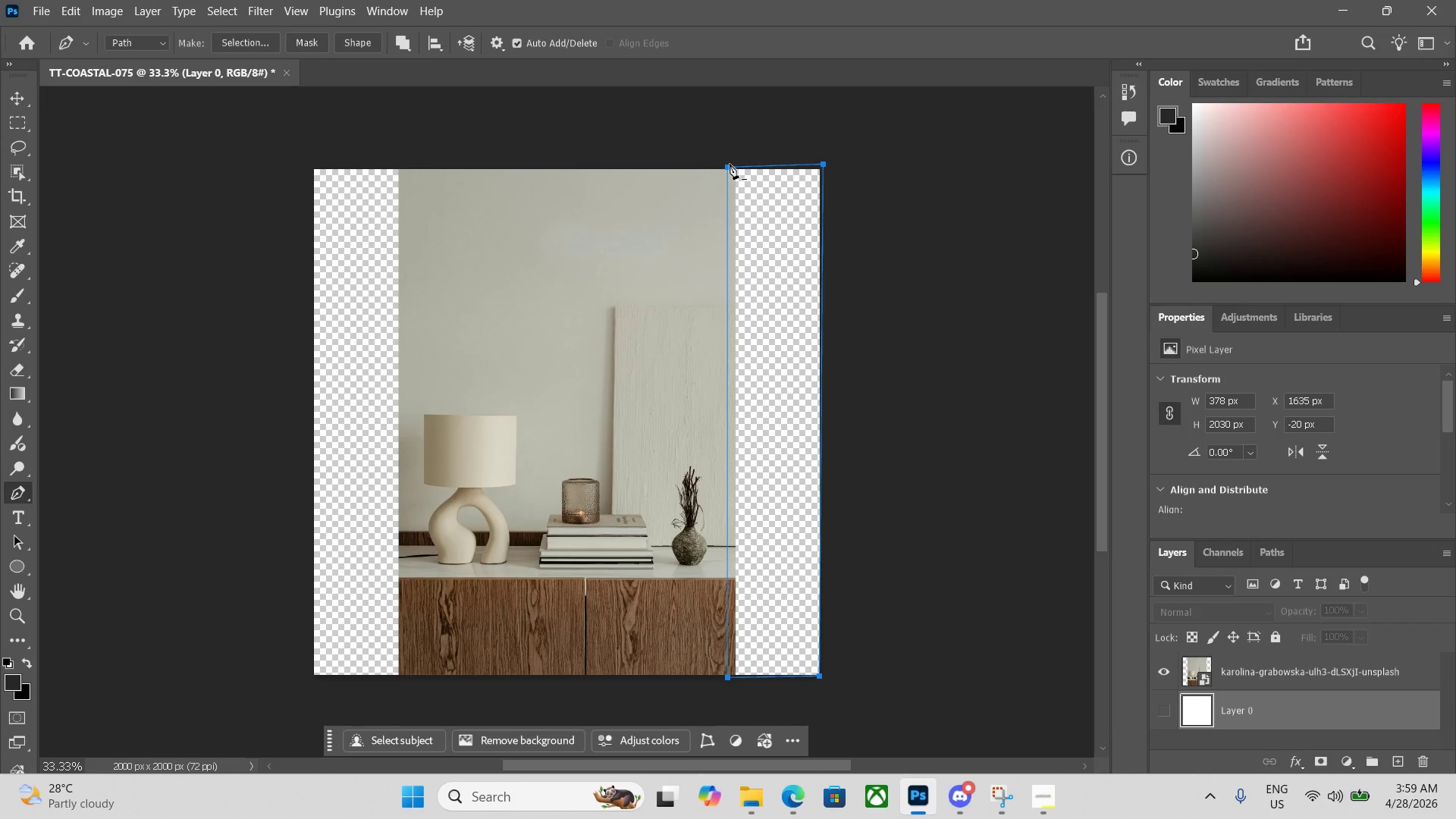 
key(Control+Enter)
 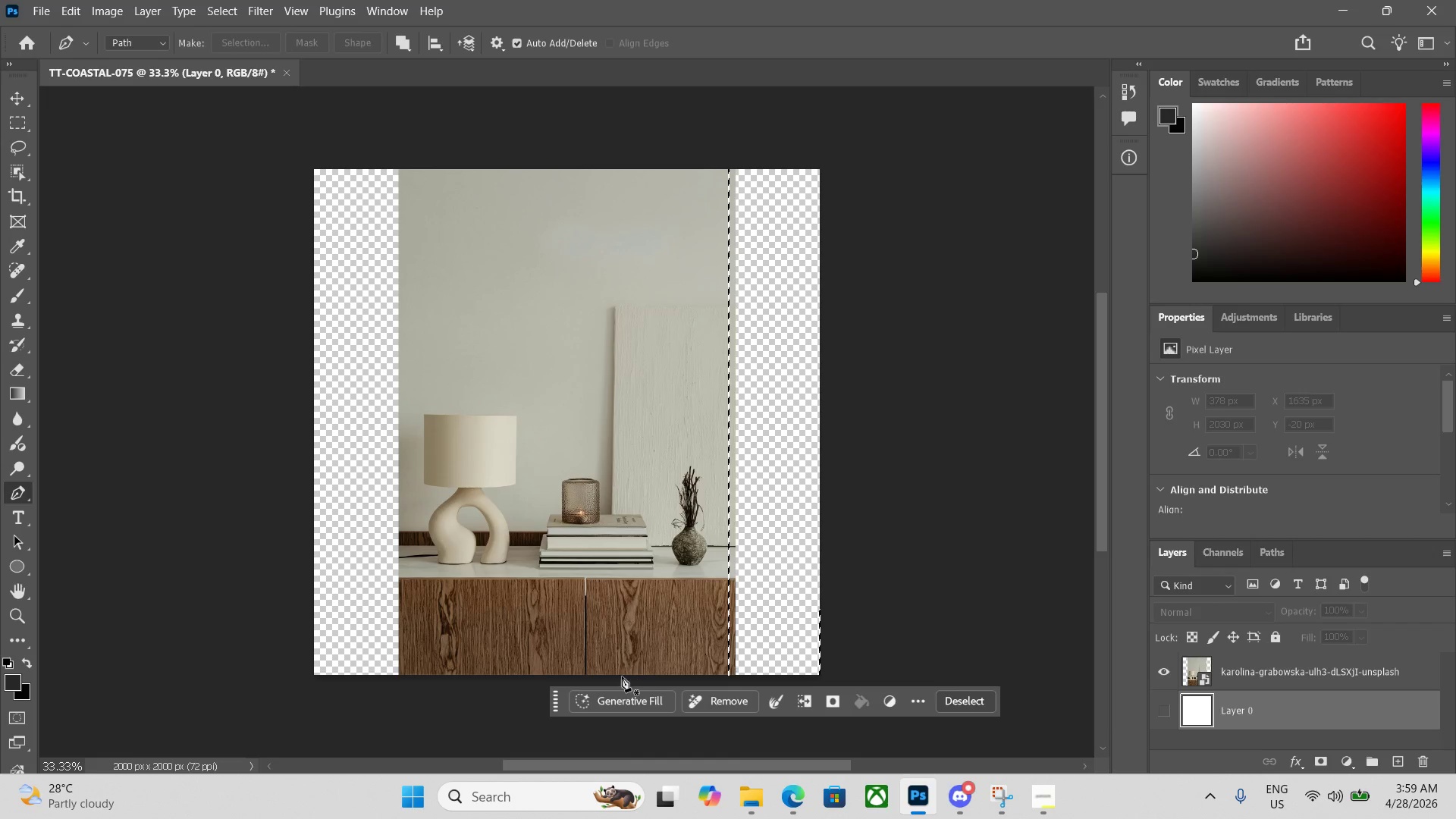 
left_click([612, 697])
 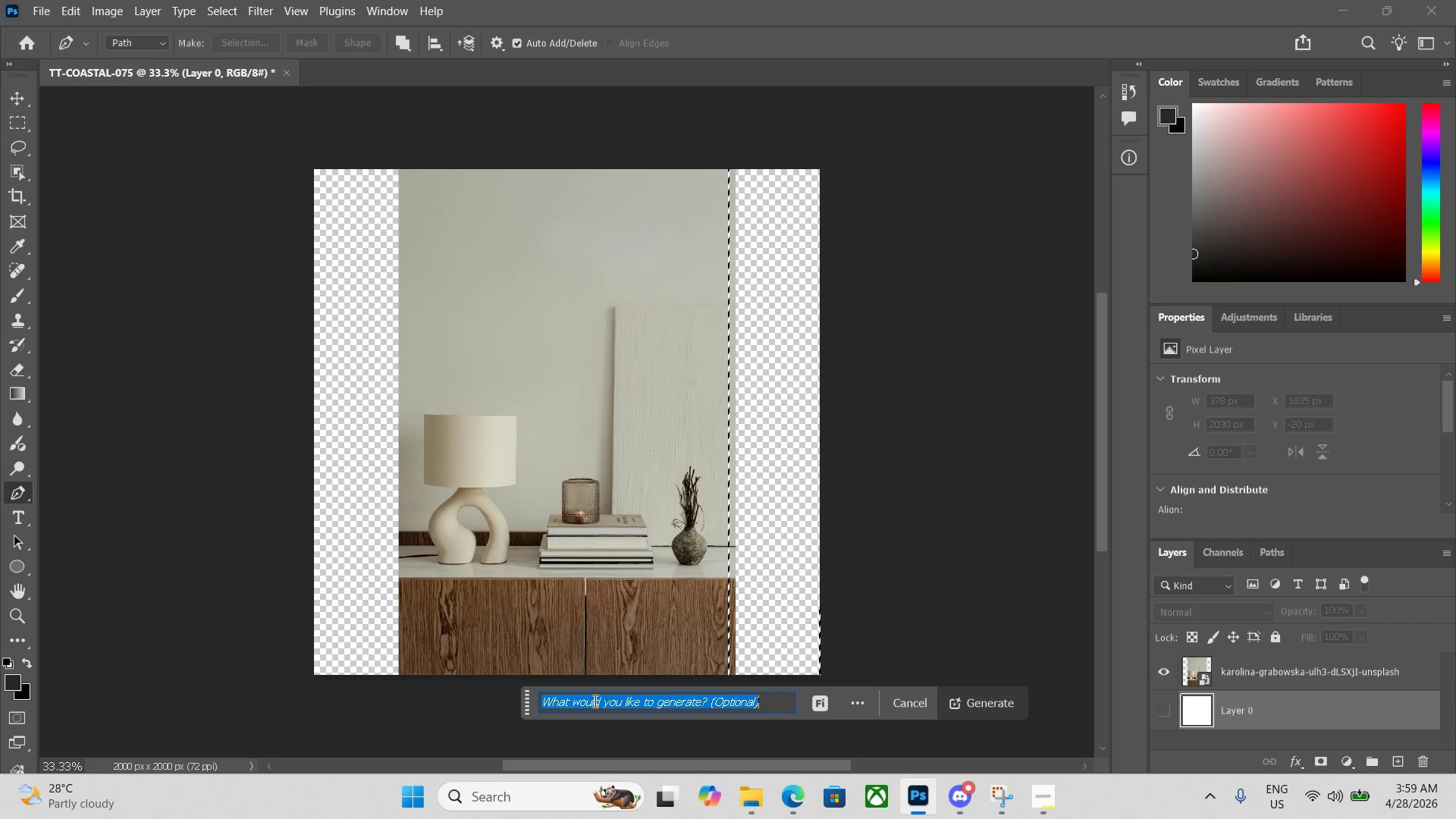 
key(Enter)
 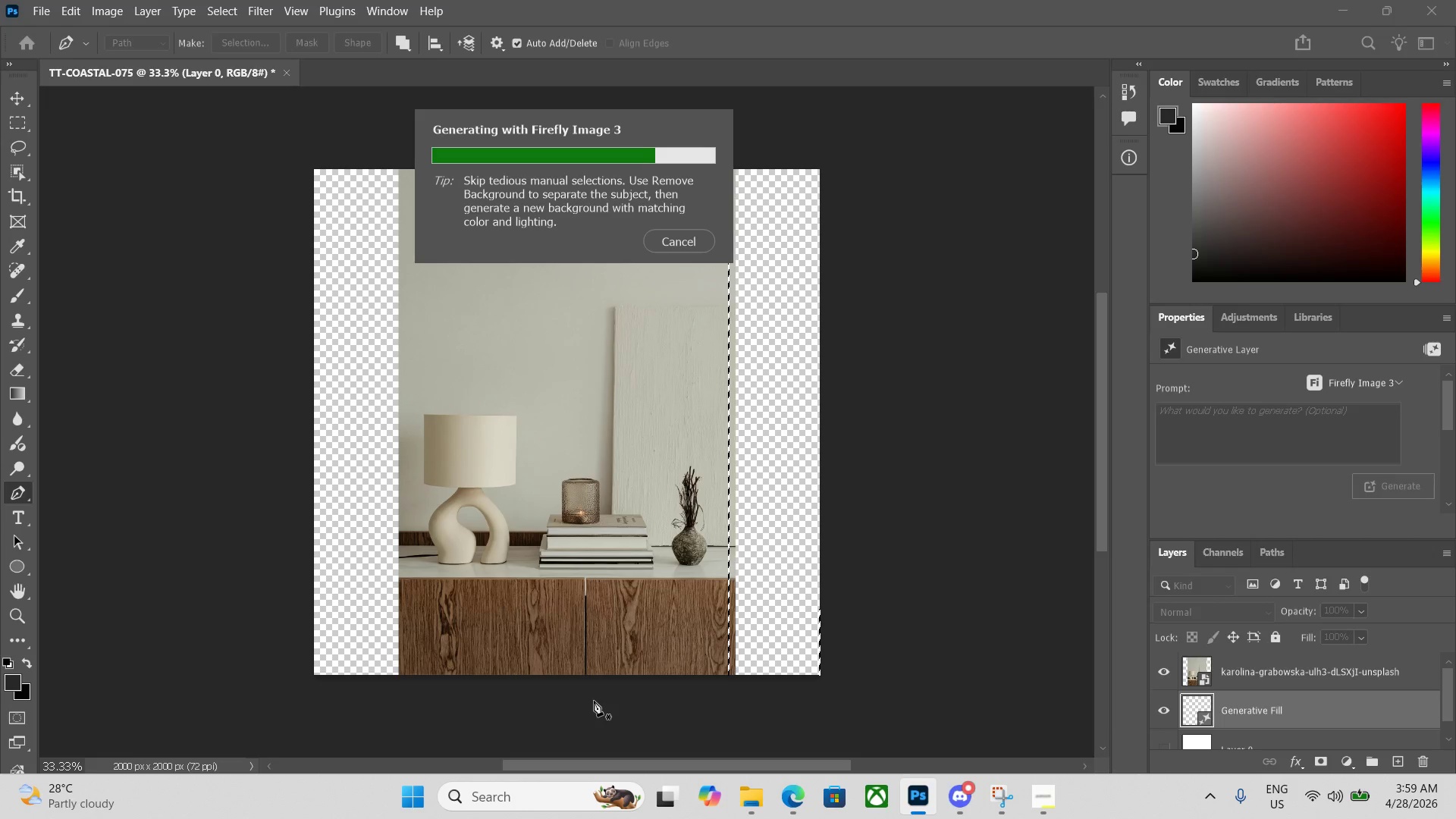 
wait(16.52)
 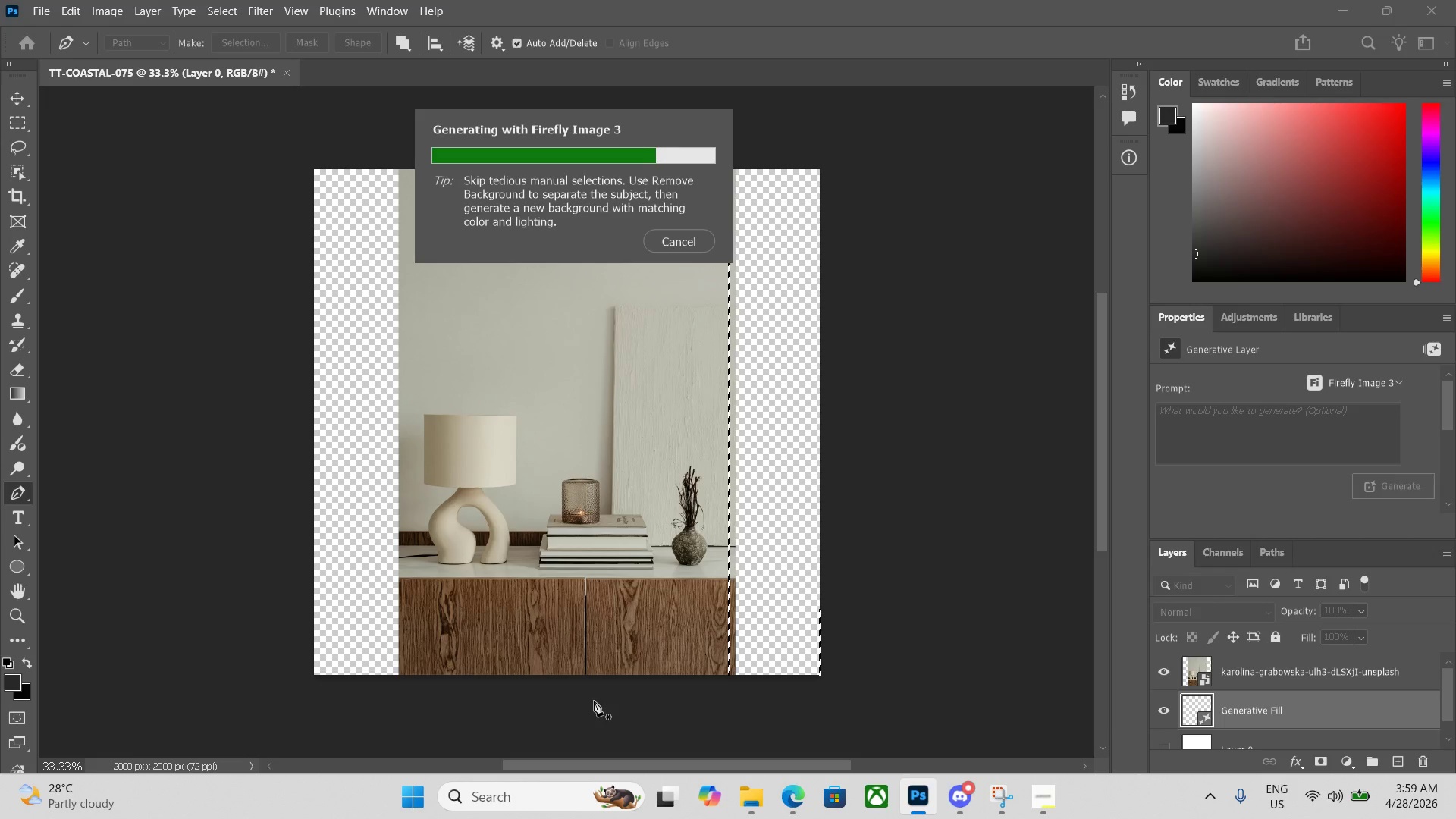 
key(Control+Z)
 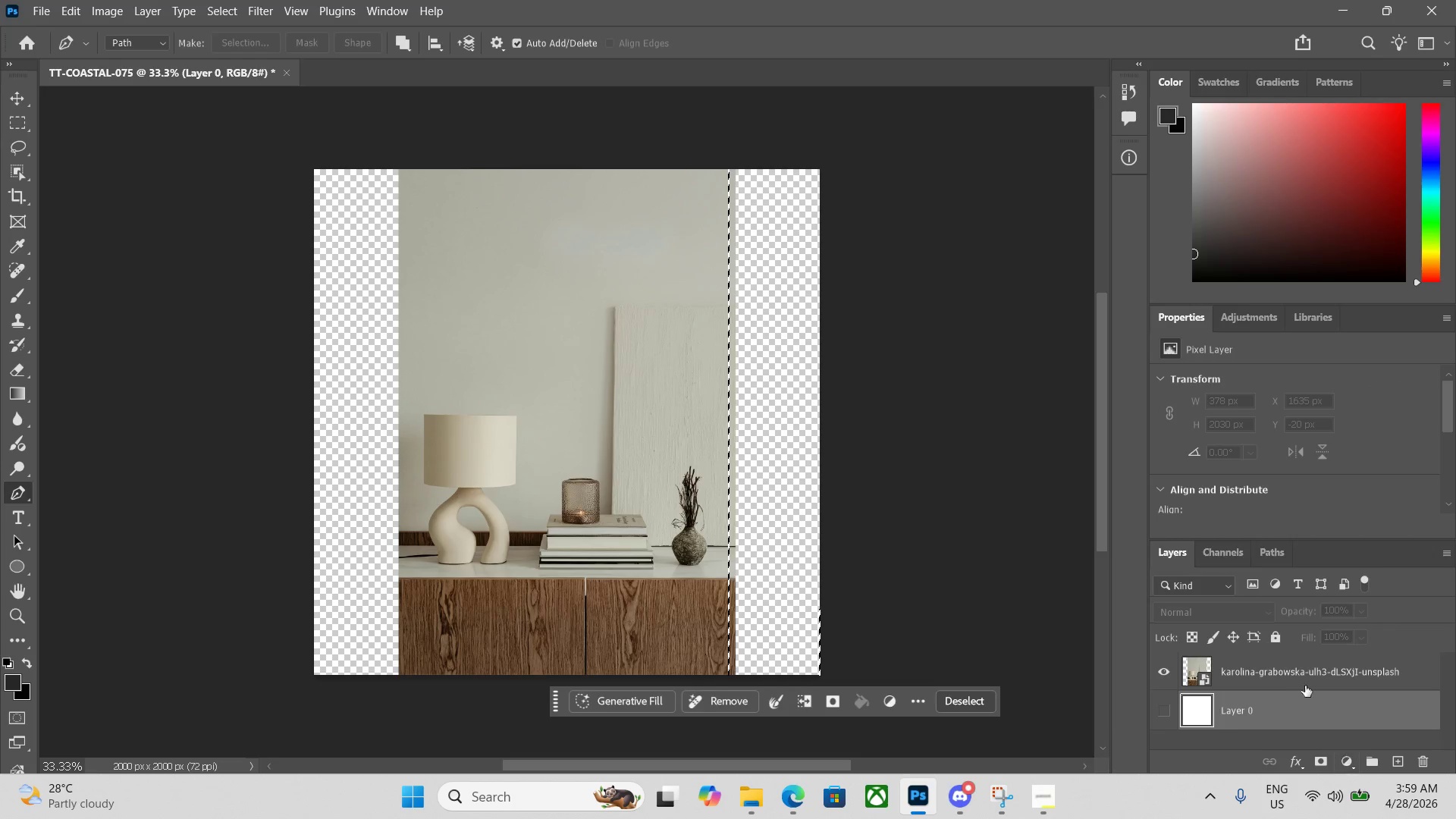 
left_click([1287, 676])
 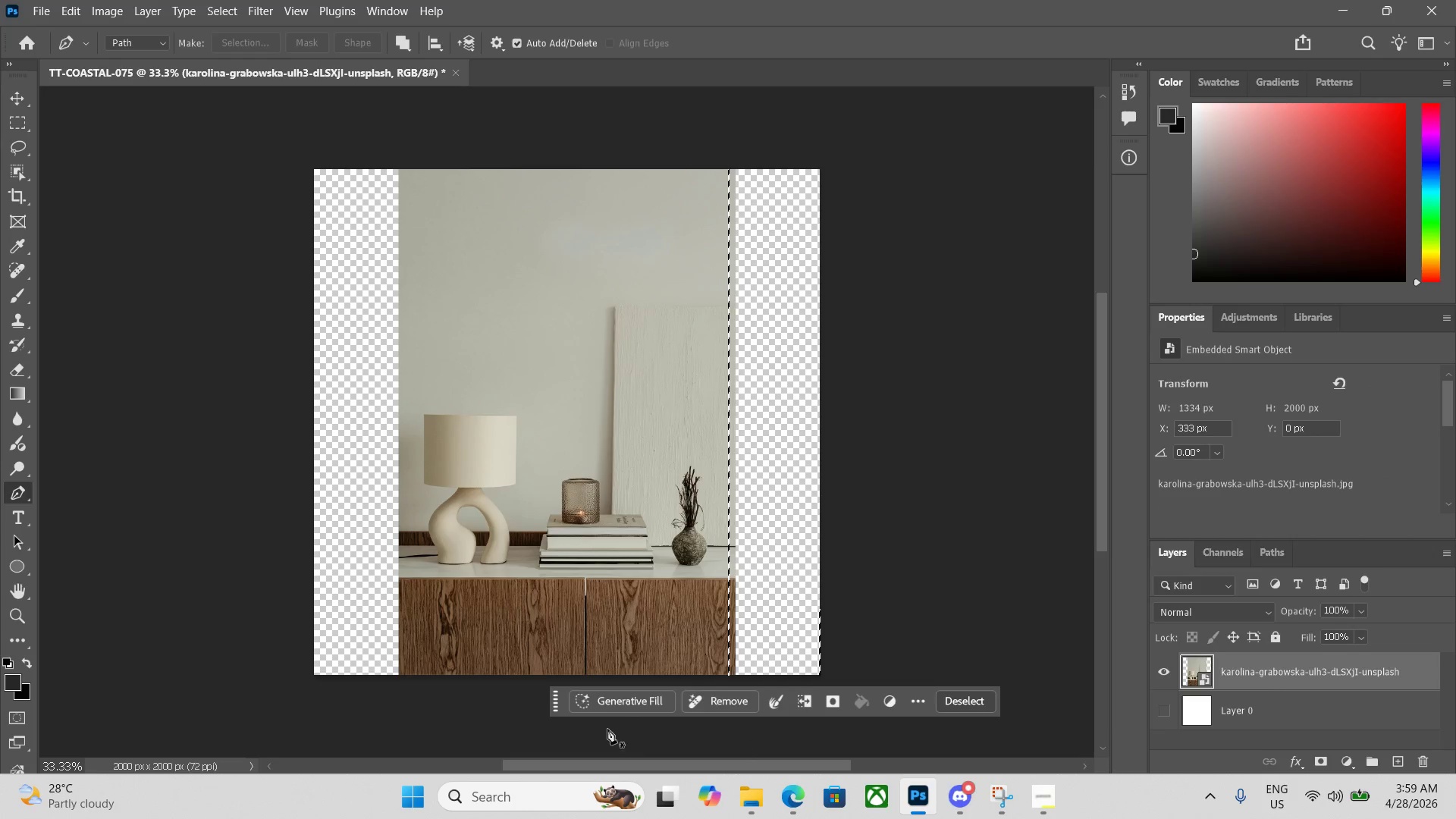 
left_click([625, 707])
 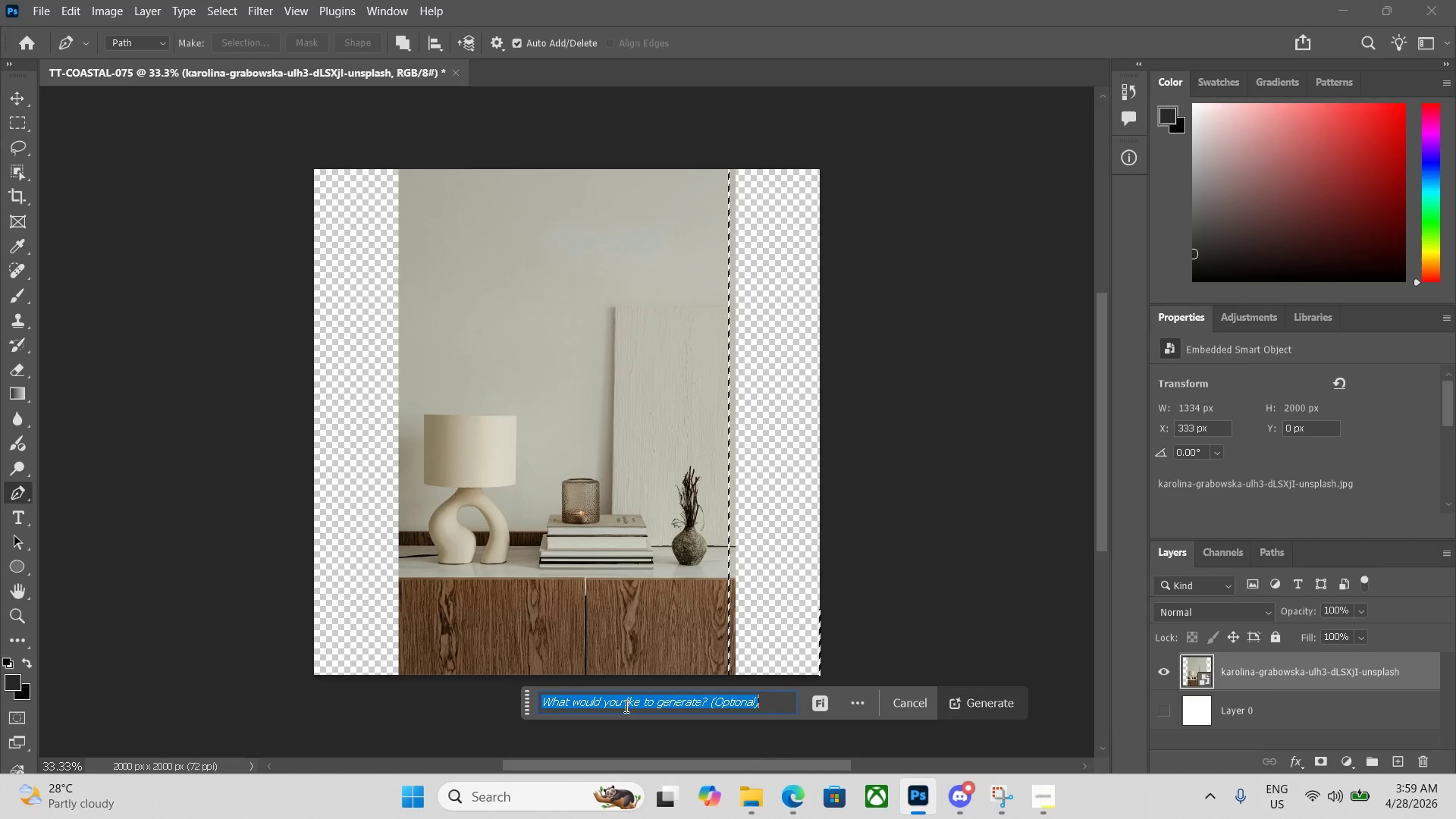 
key(Enter)
 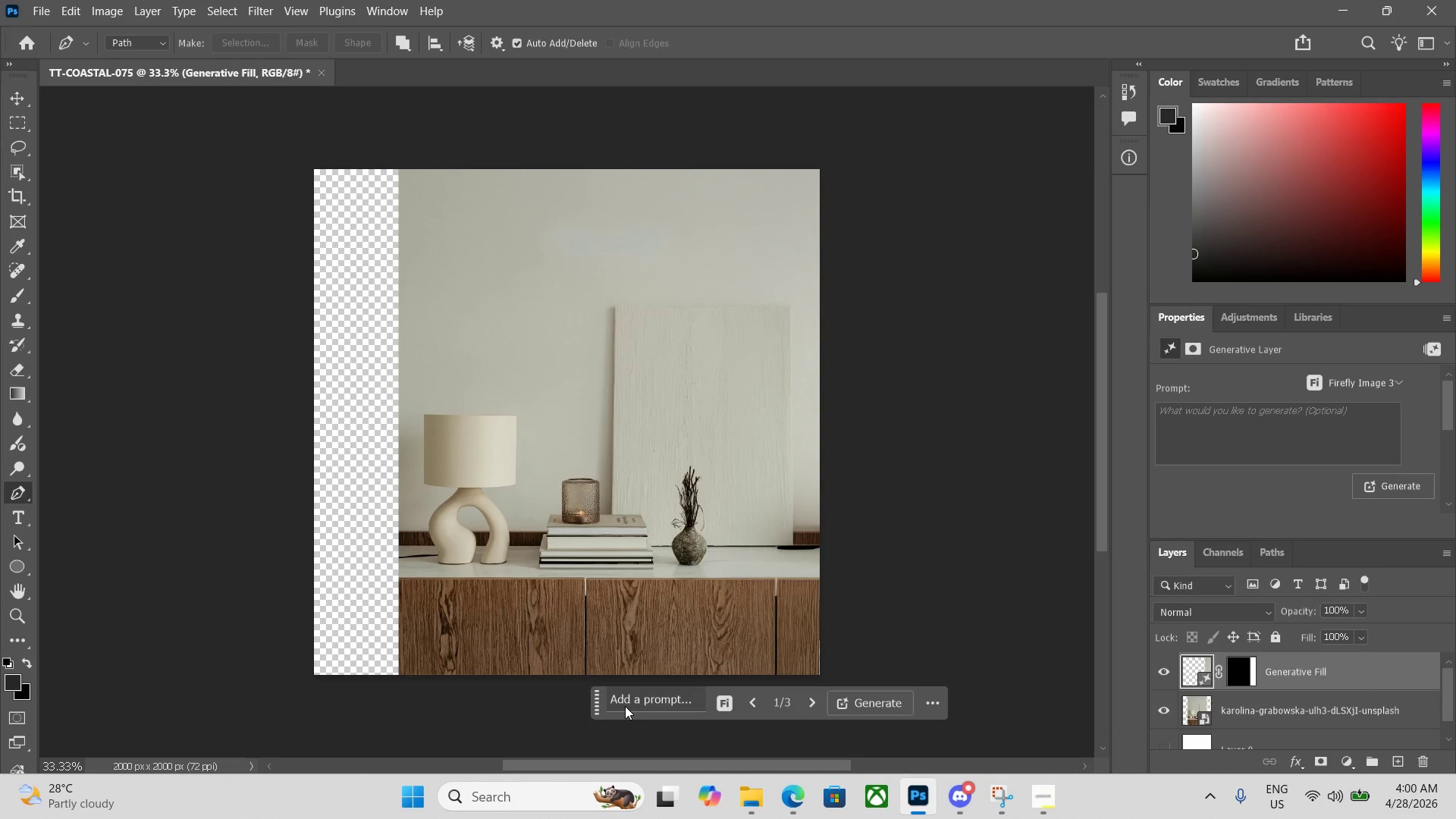 
wait(23.49)
 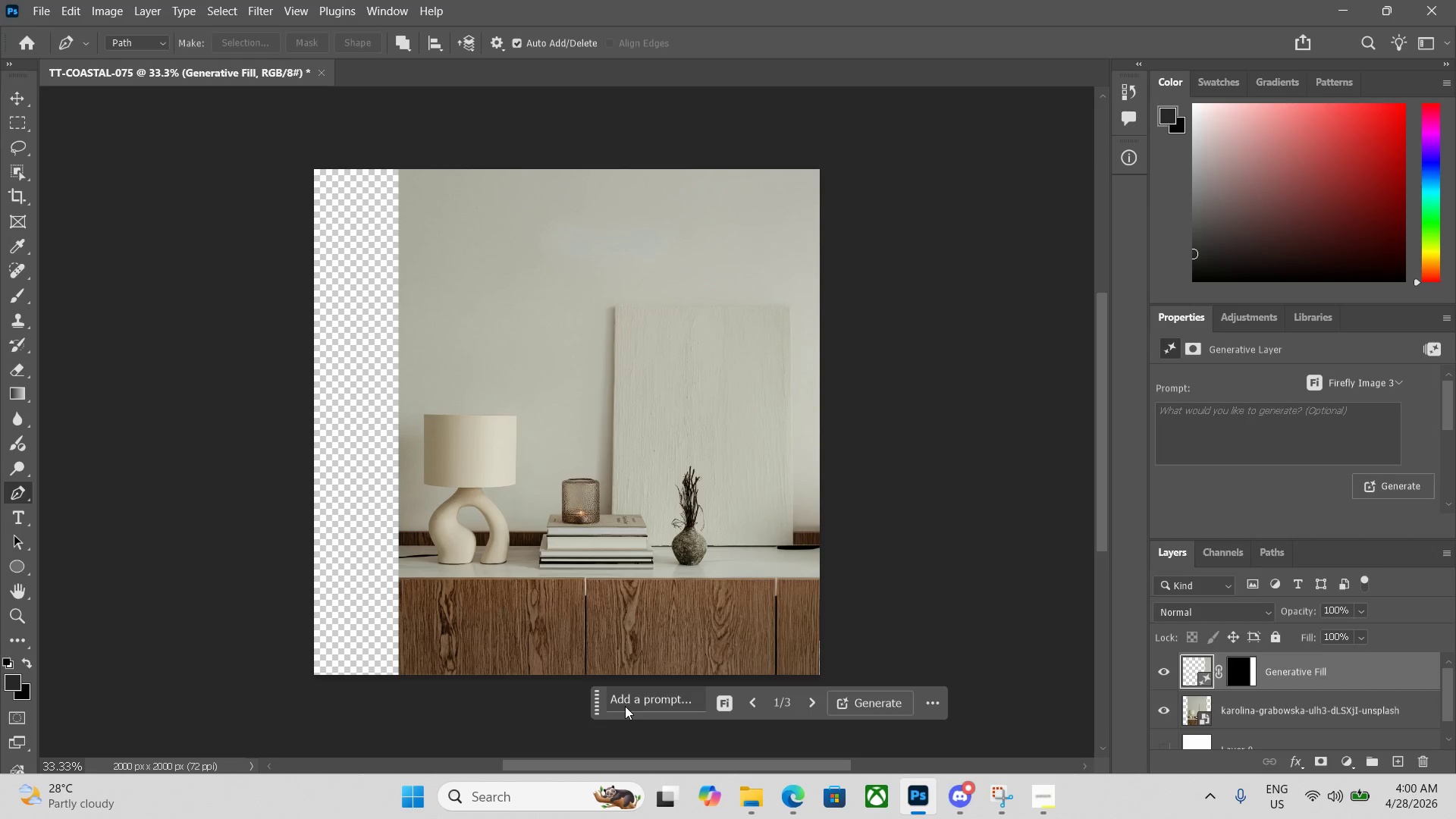 
left_click([309, 165])
 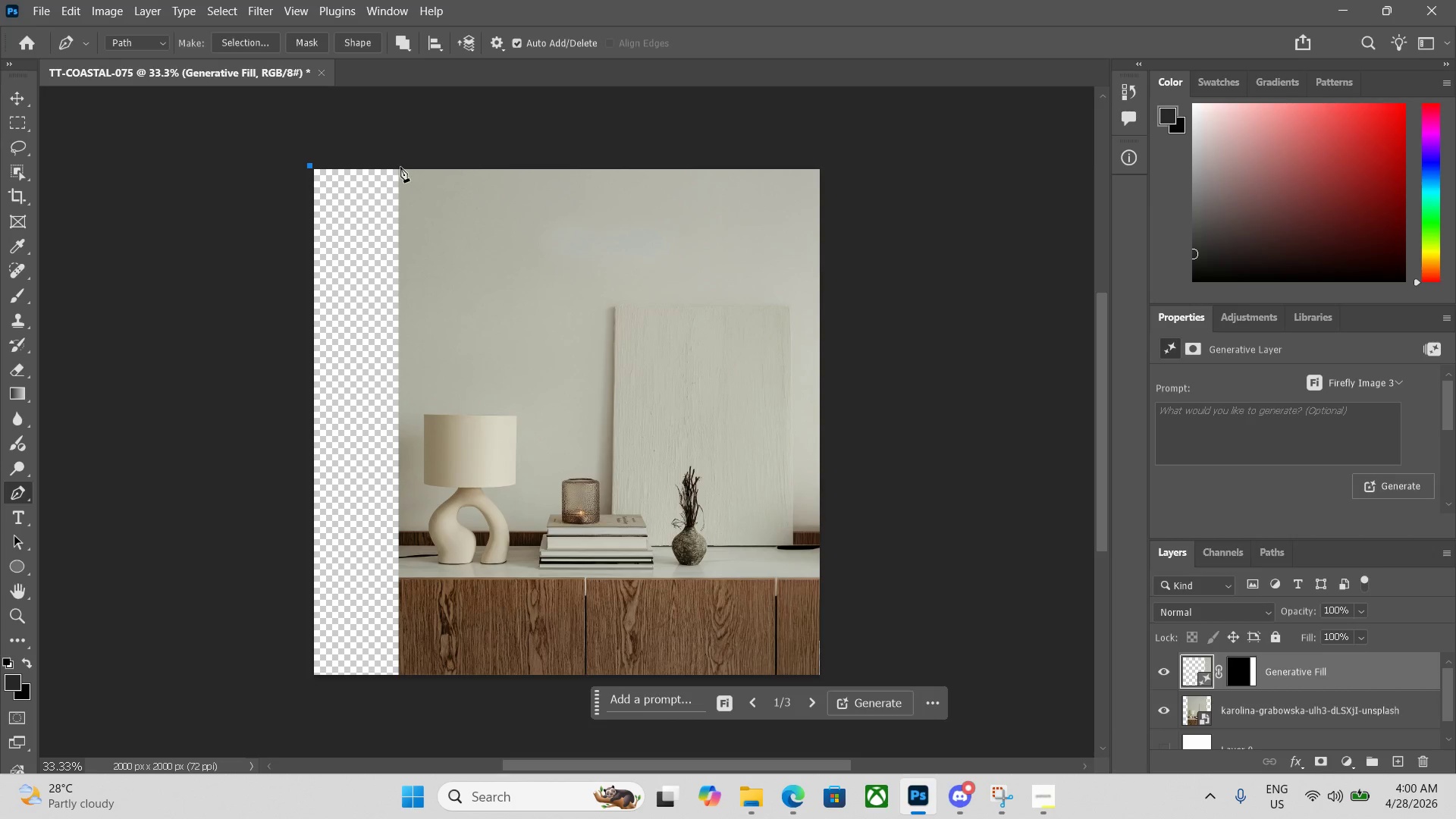 
left_click([403, 166])
 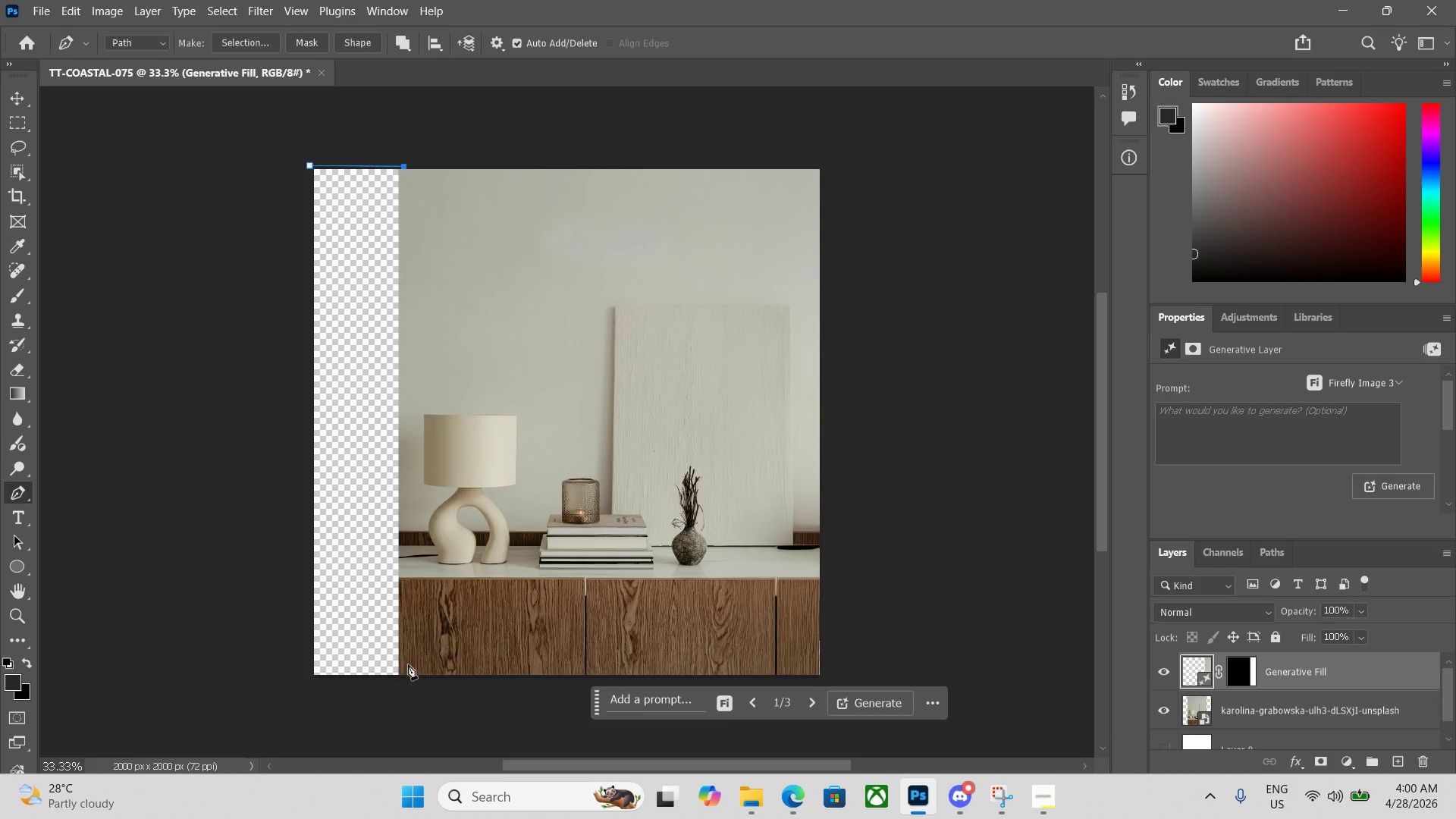 
left_click([407, 678])
 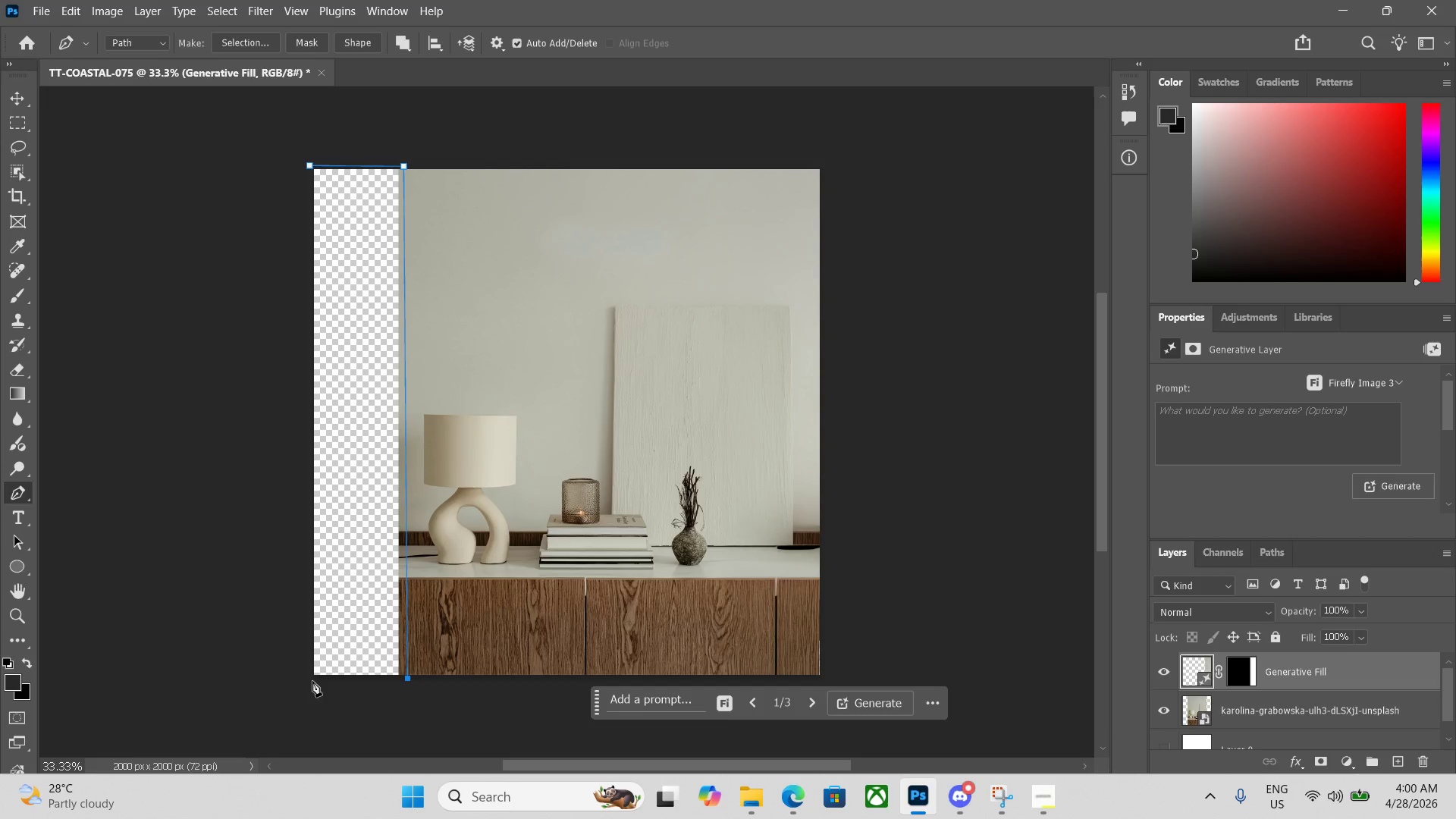 
left_click([311, 678])
 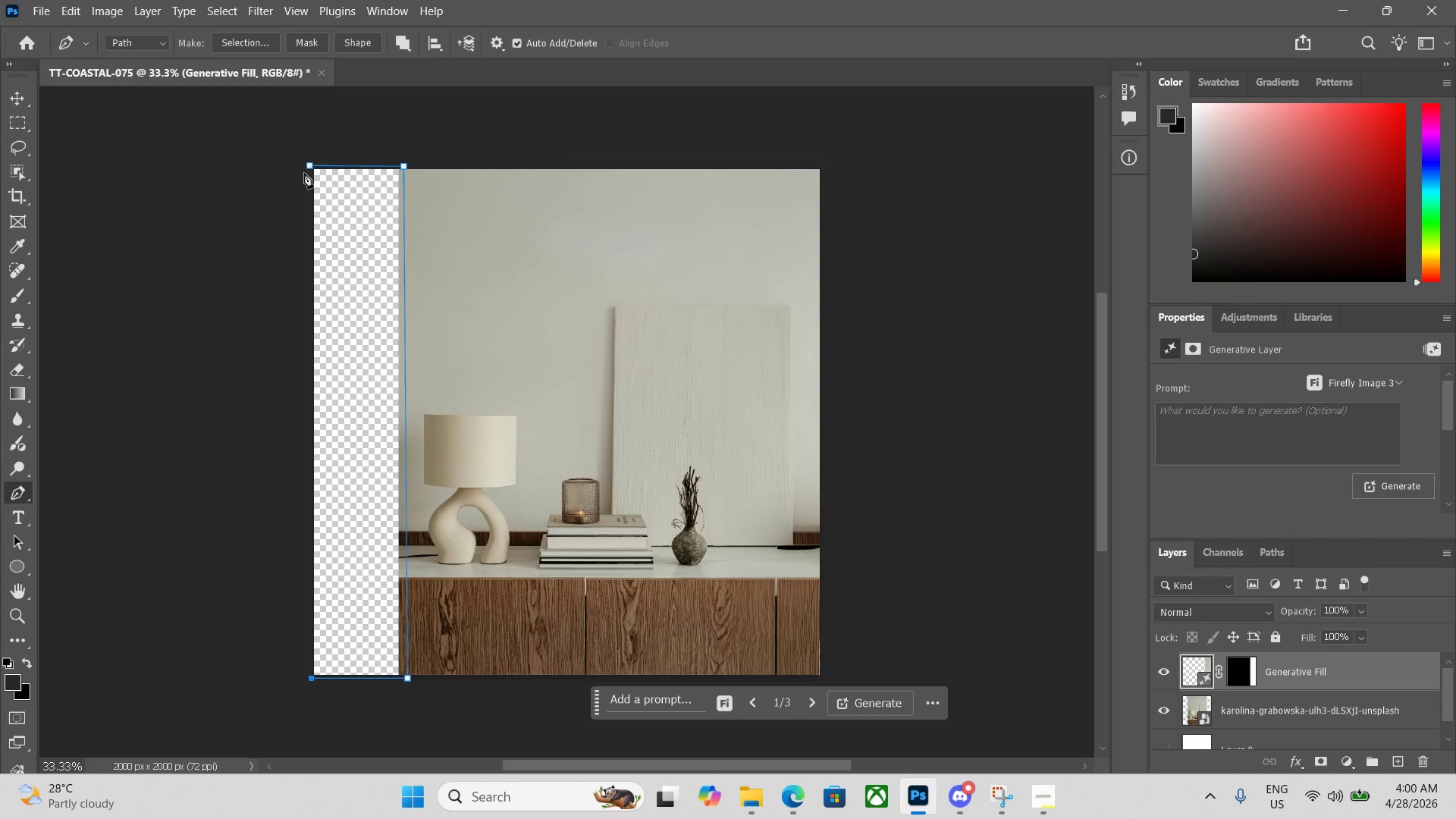 
left_click([310, 165])
 